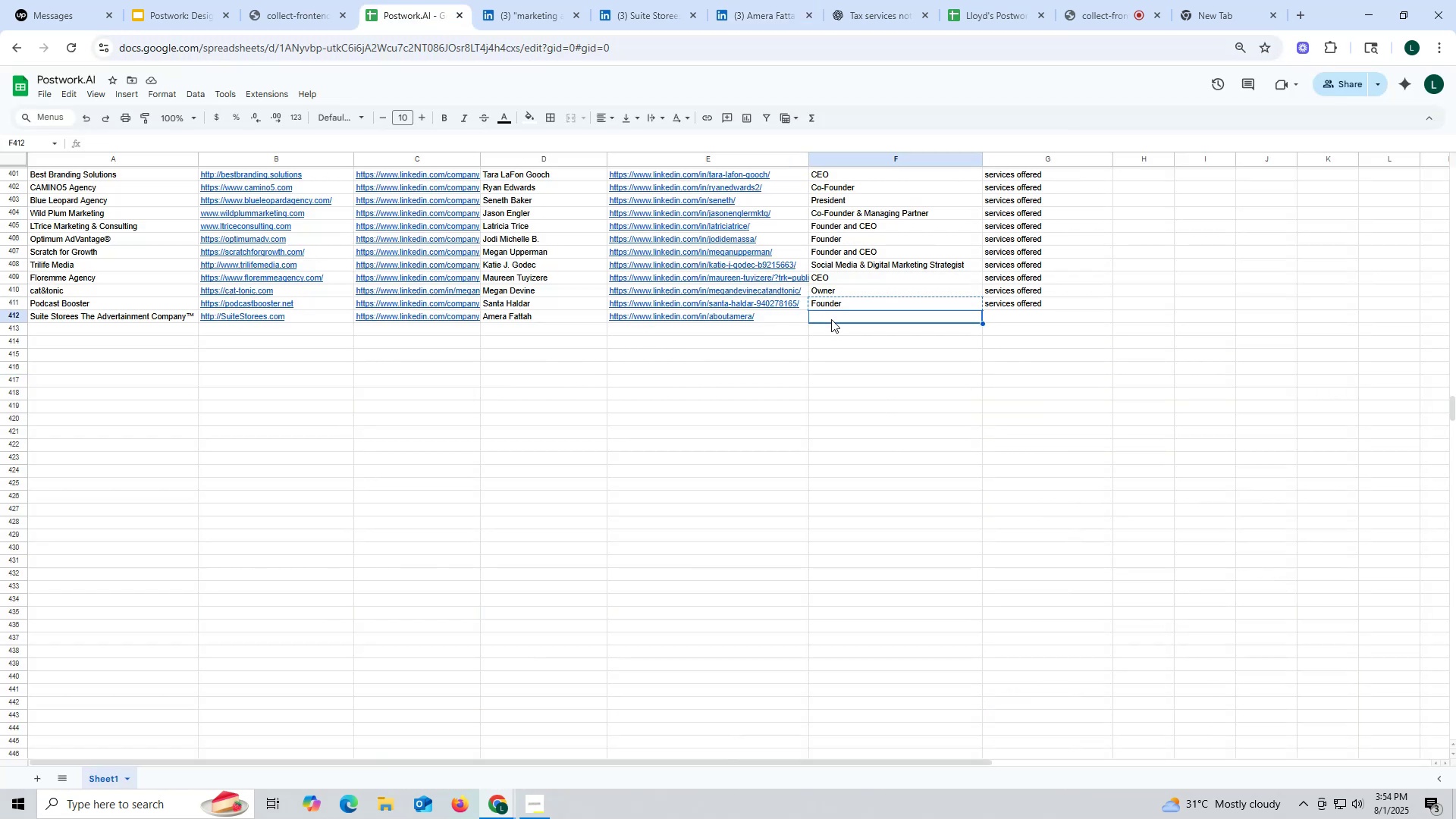 
key(Control+V)
 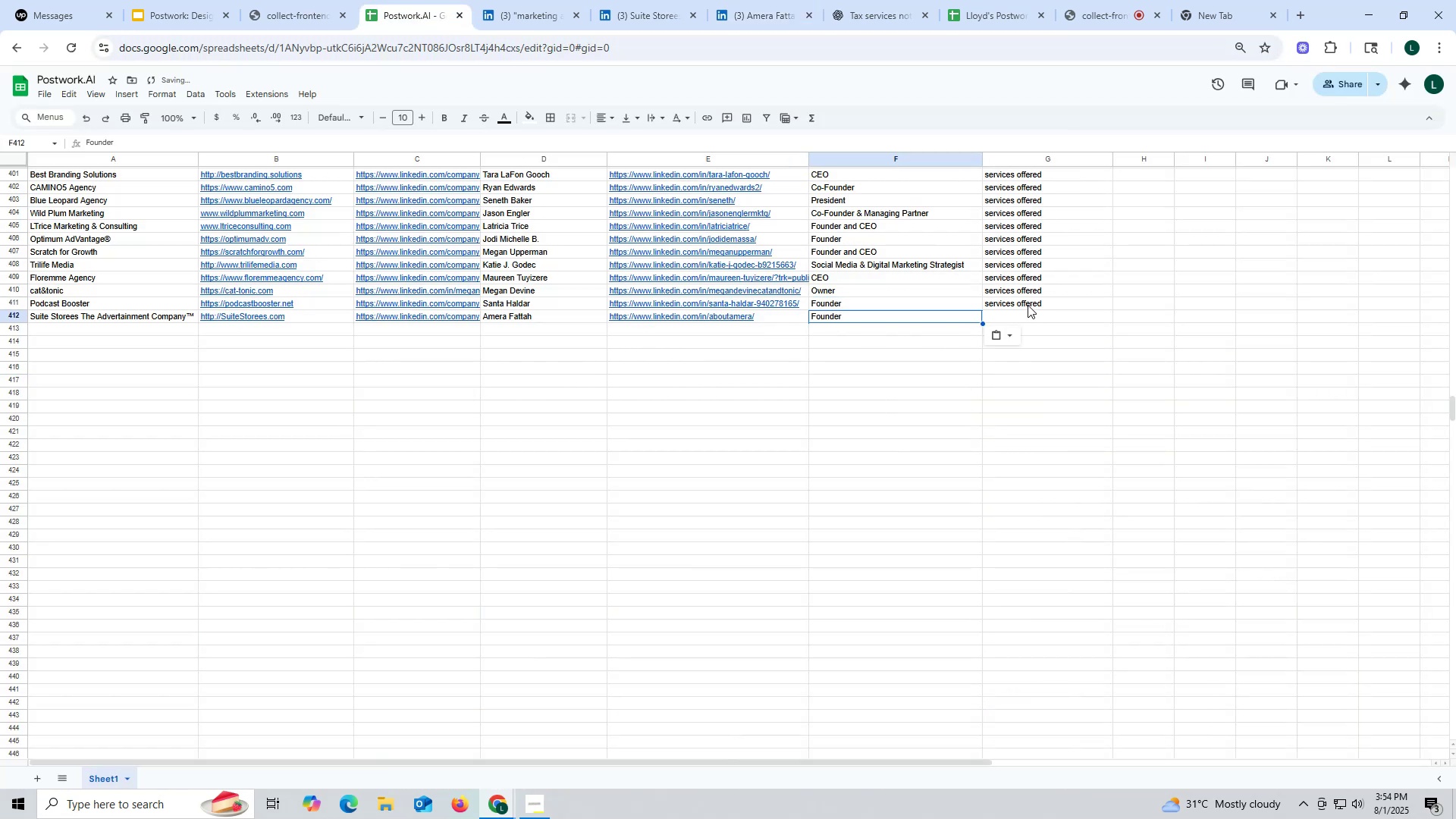 
left_click([1028, 305])
 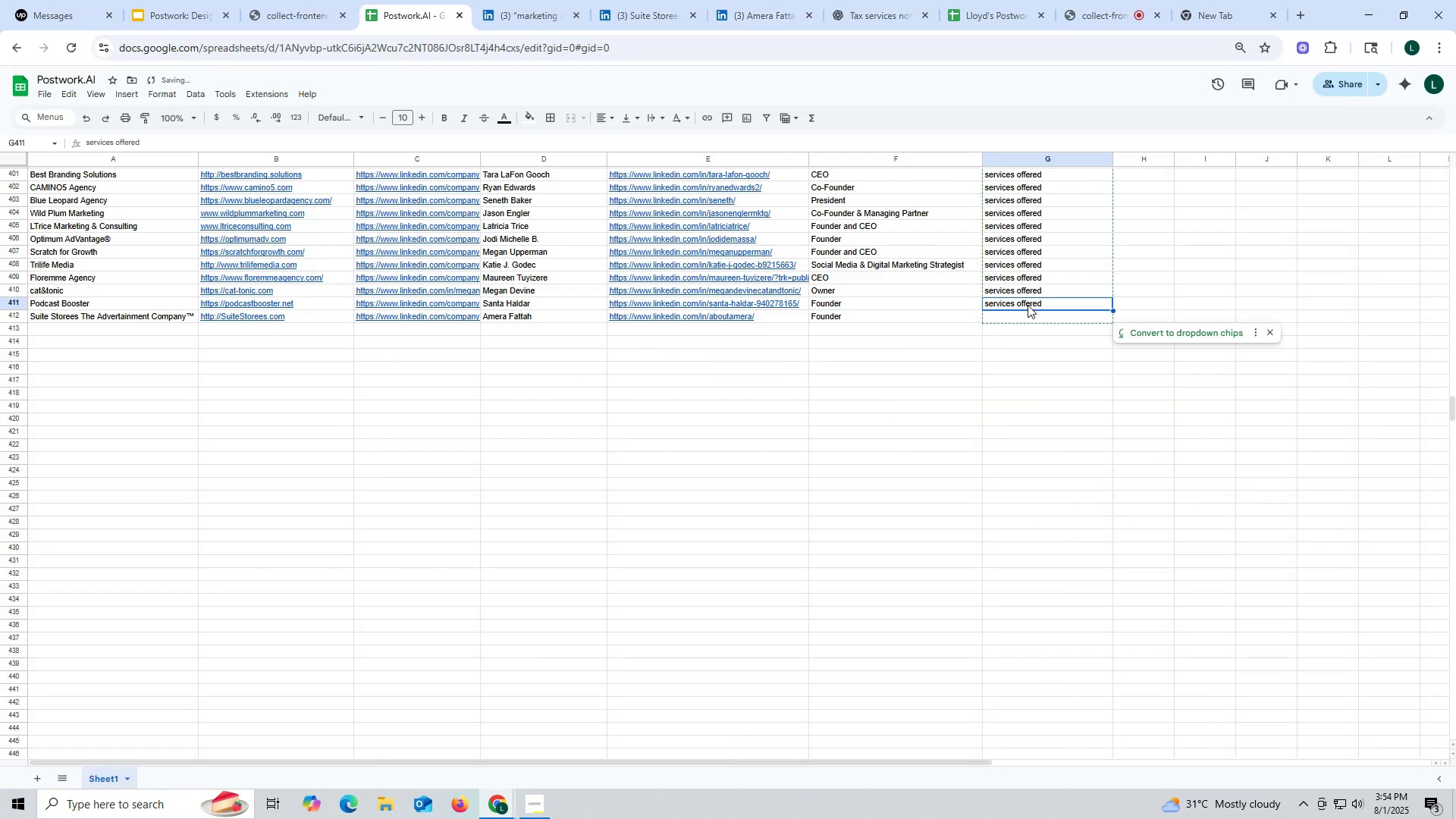 
key(Control+ControlLeft)
 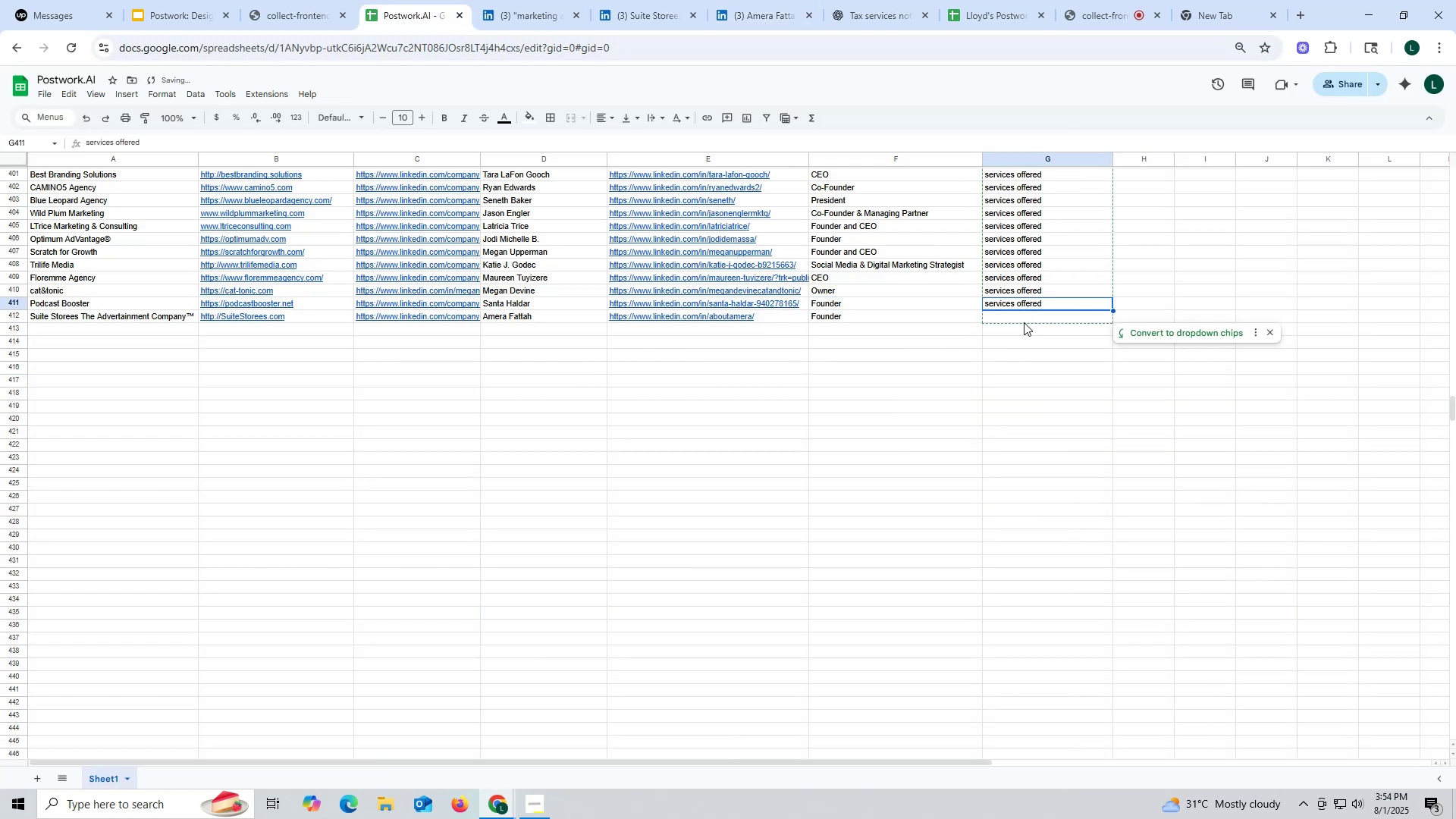 
key(Control+C)
 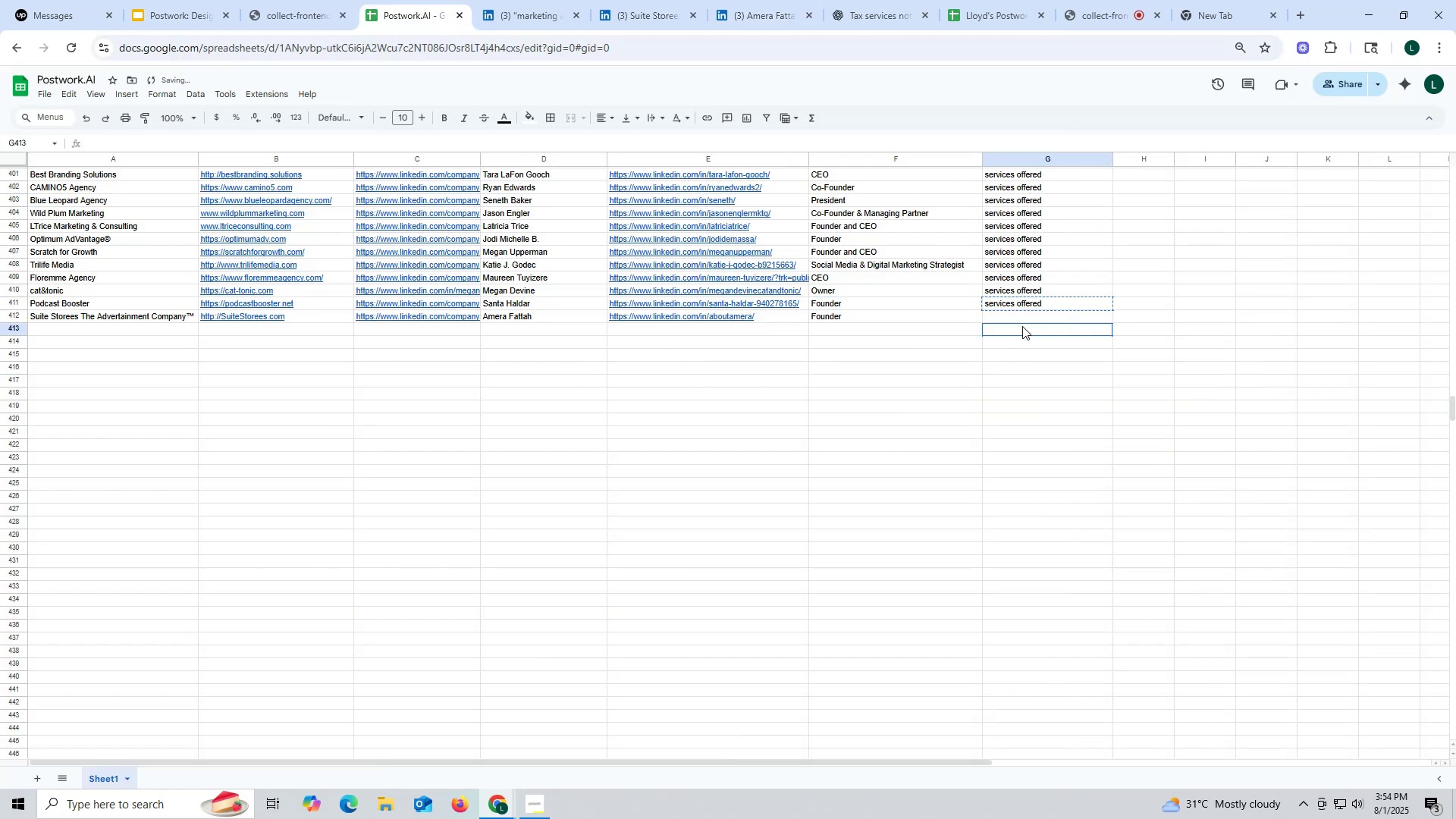 
key(Control+ControlLeft)
 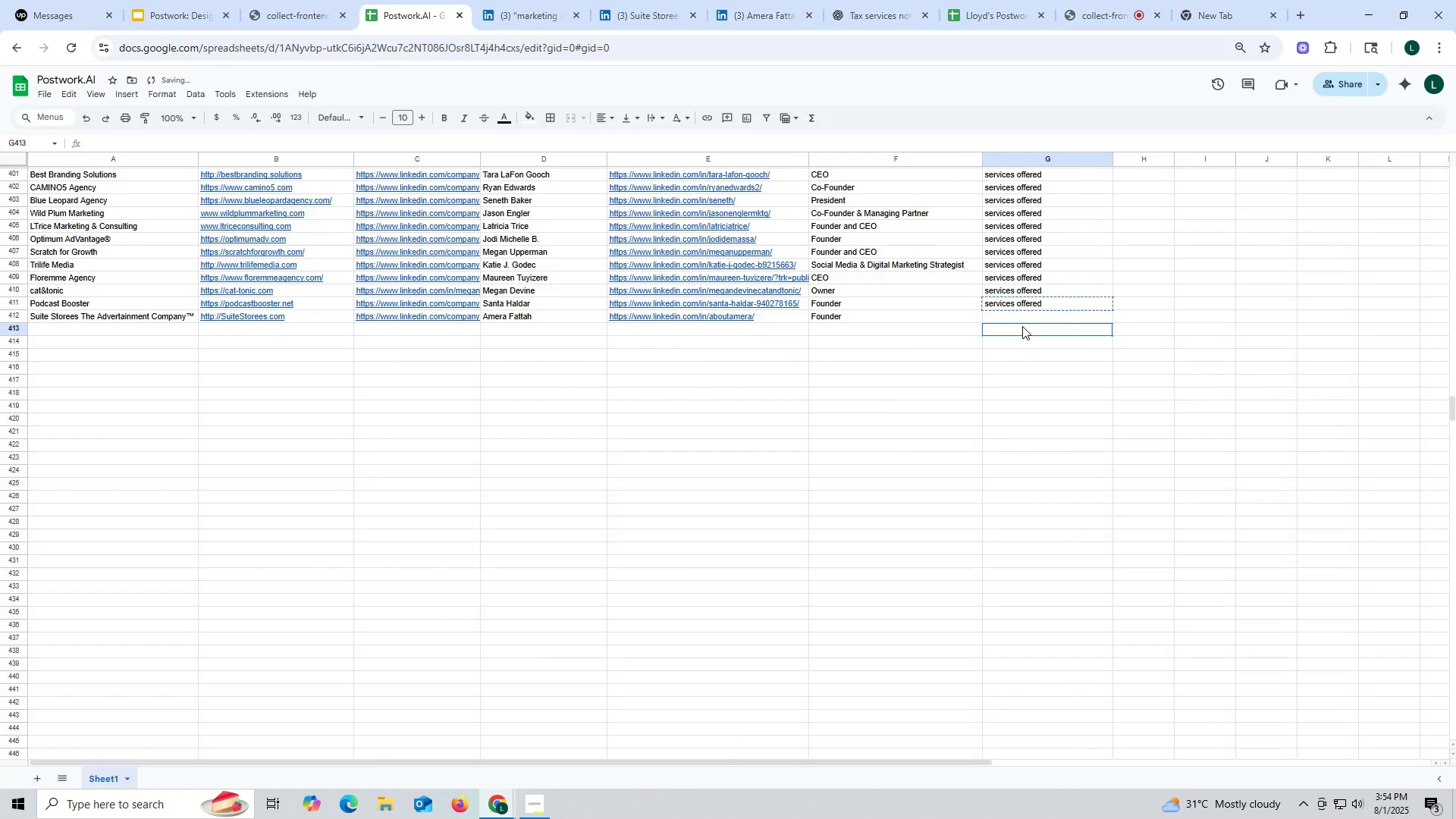 
double_click([1022, 326])
 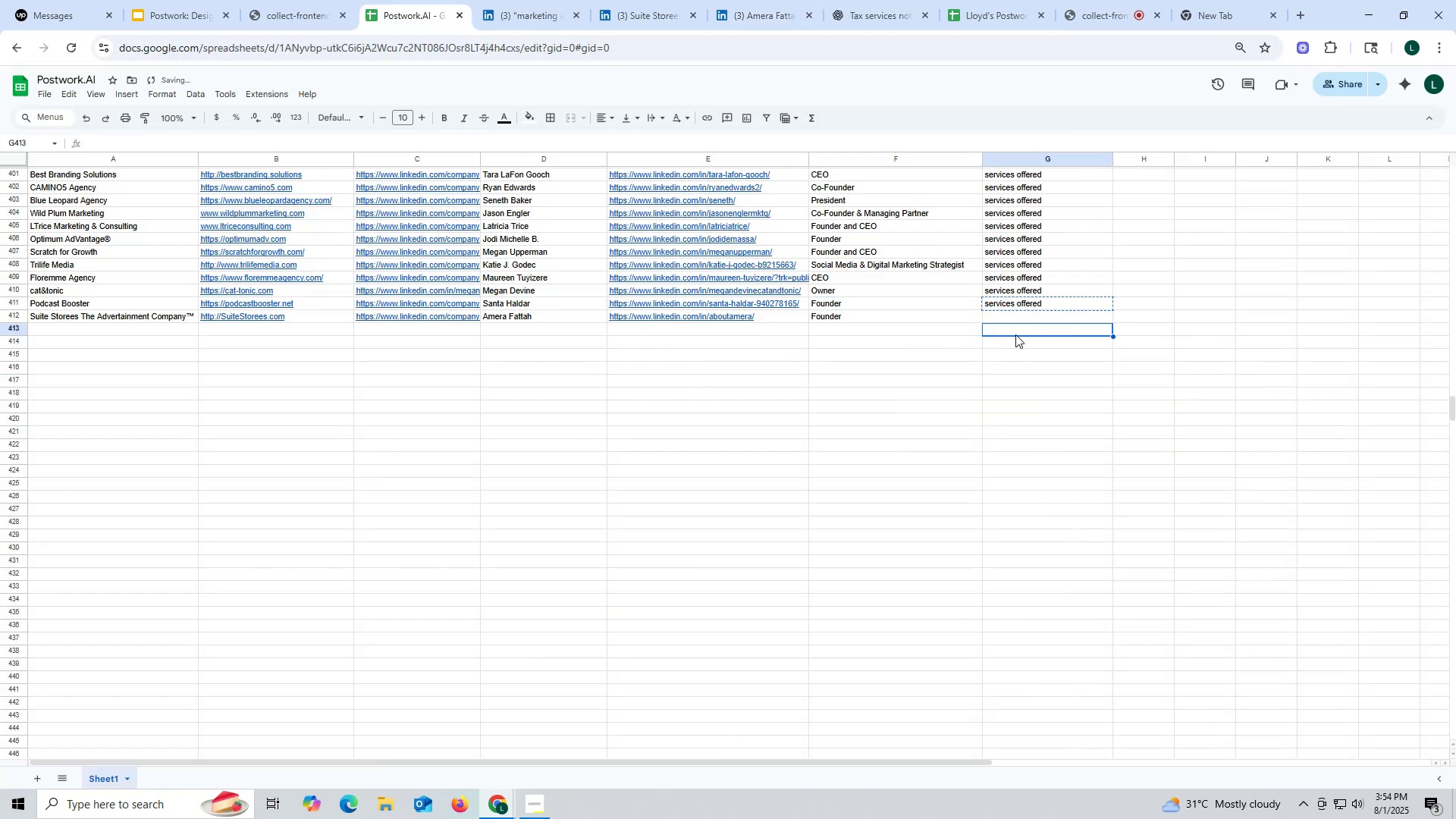 
key(Control+V)
 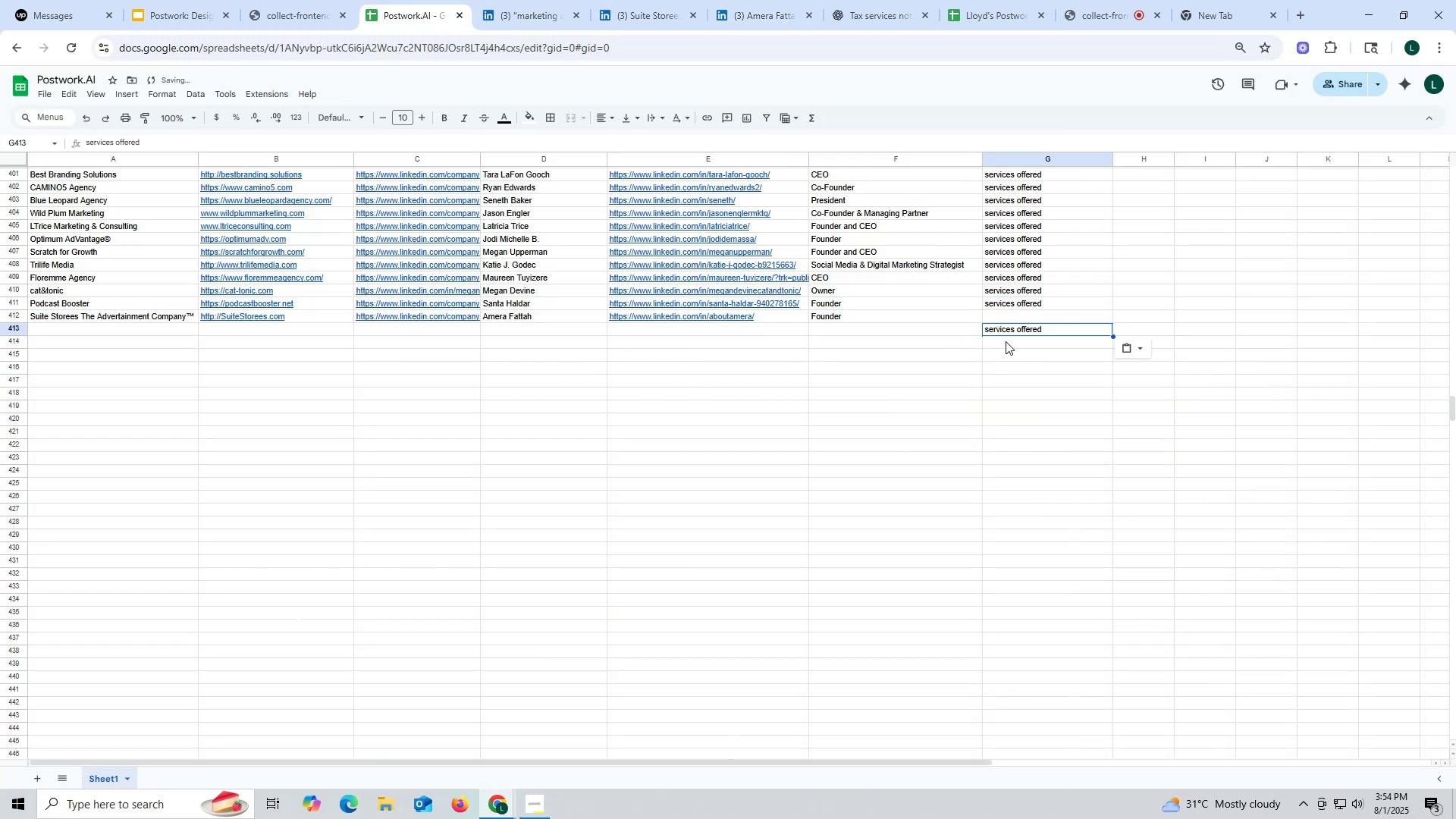 
key(Control+ControlLeft)
 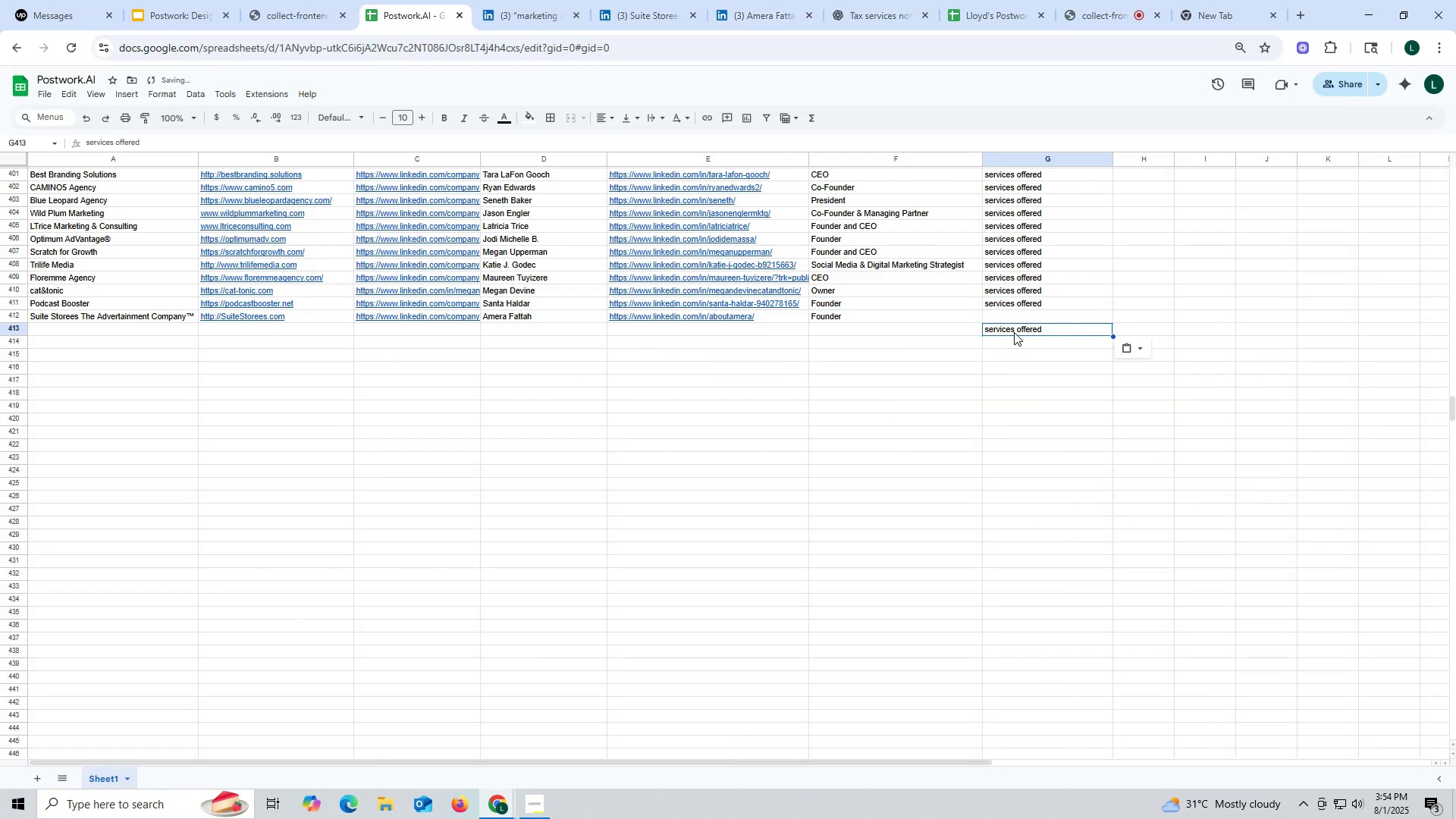 
key(Control+X)
 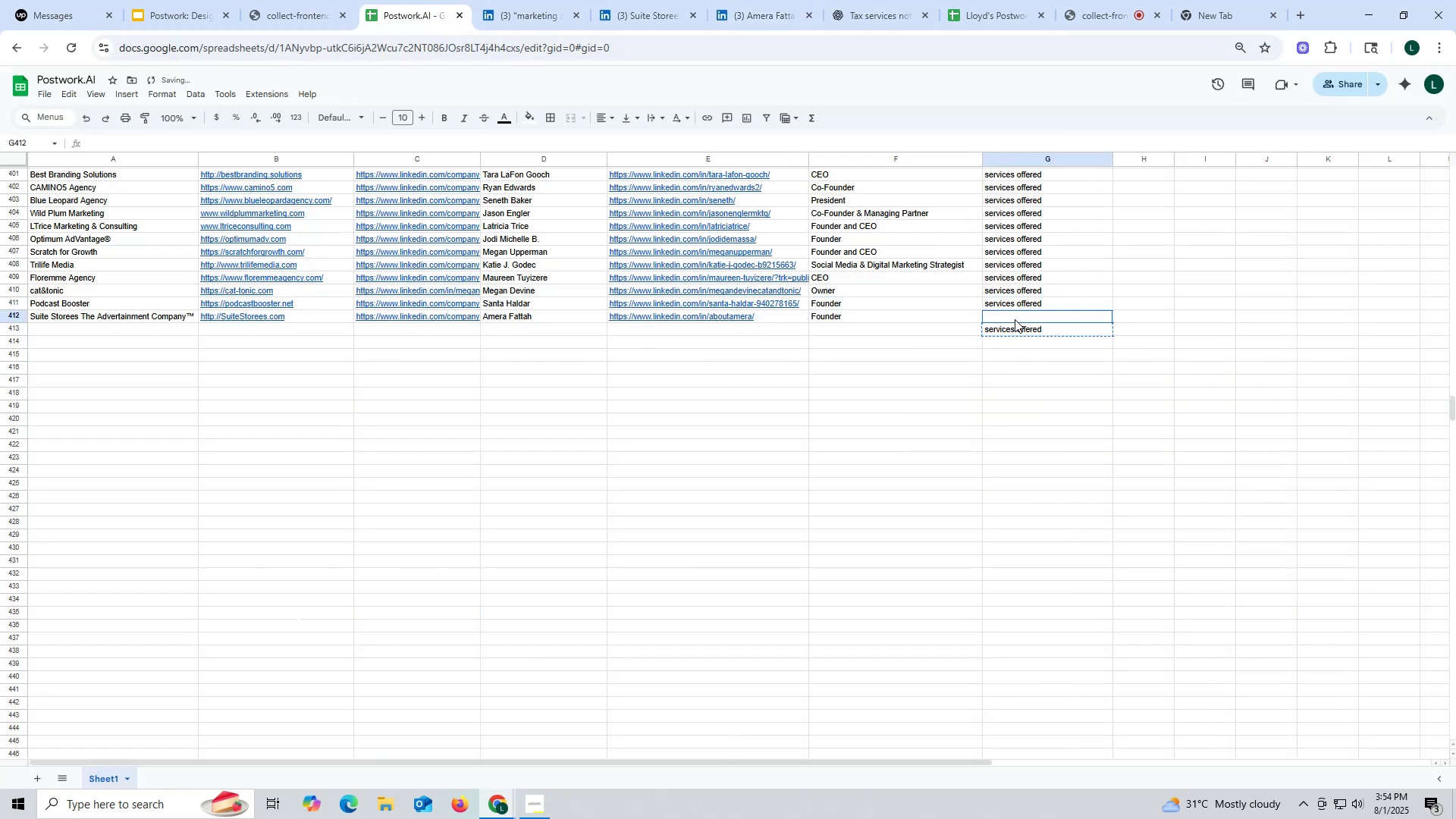 
key(Control+ControlLeft)
 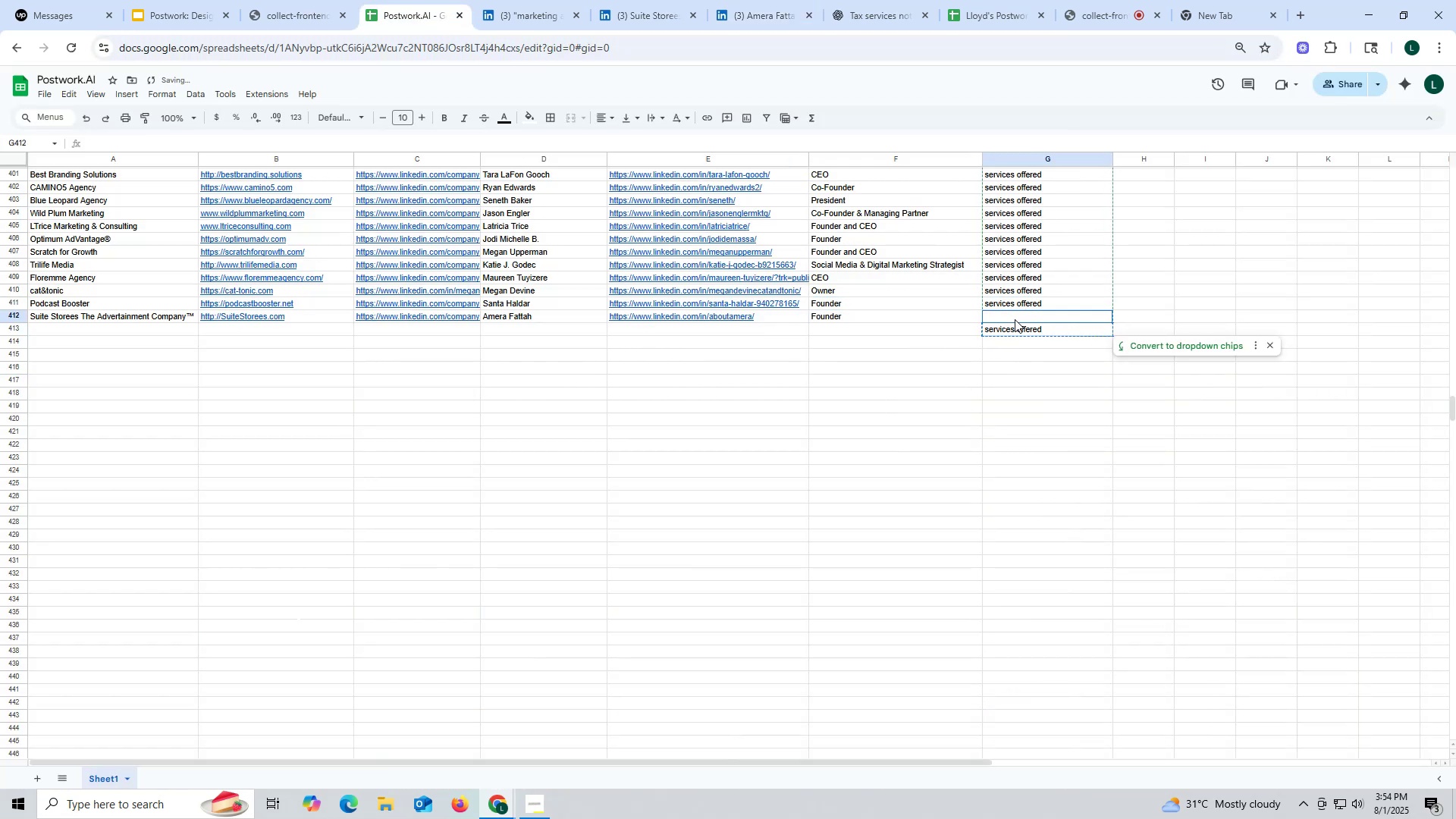 
left_click([1015, 319])
 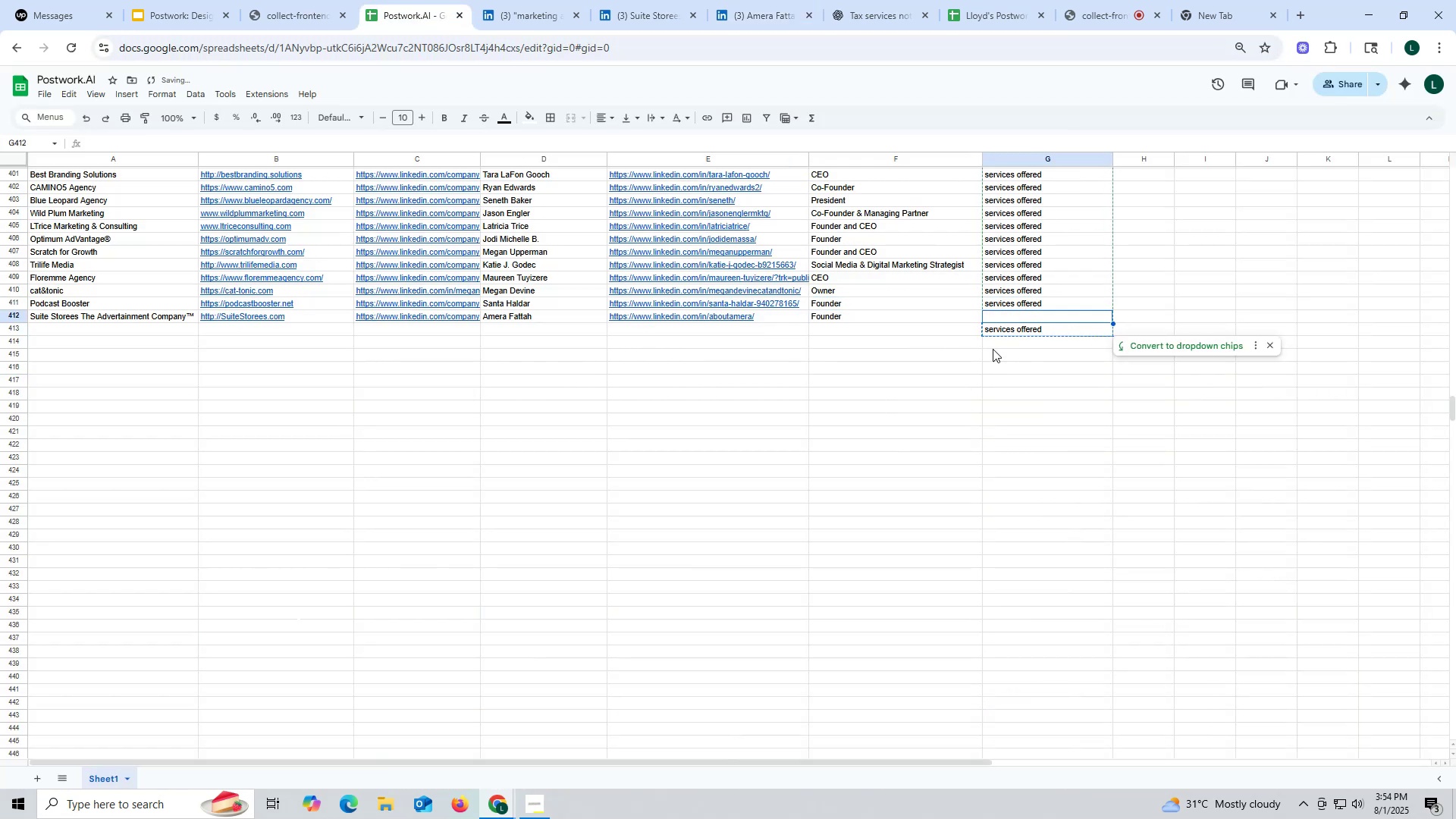 
key(Control+V)
 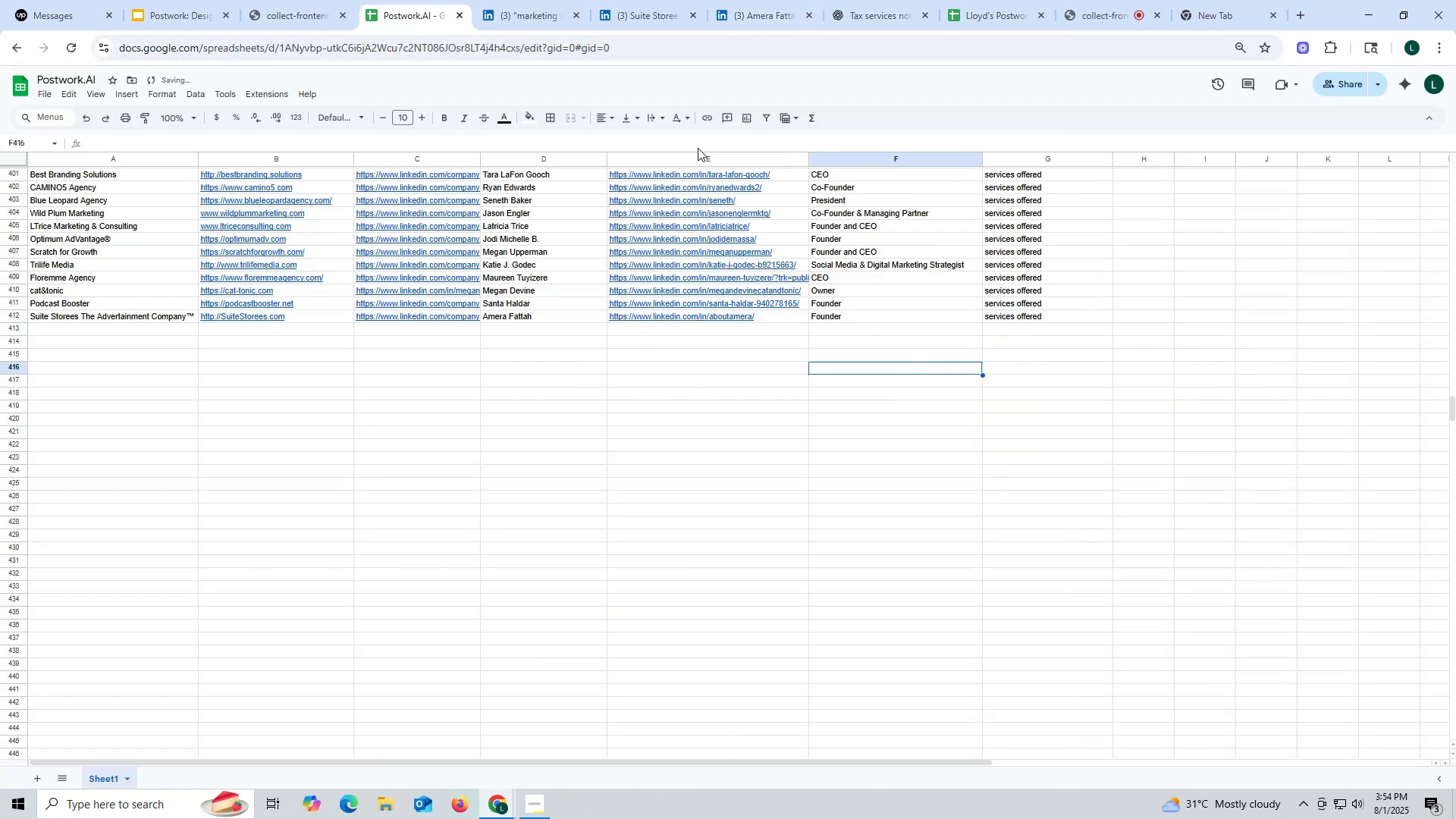 
left_click([667, 0])
 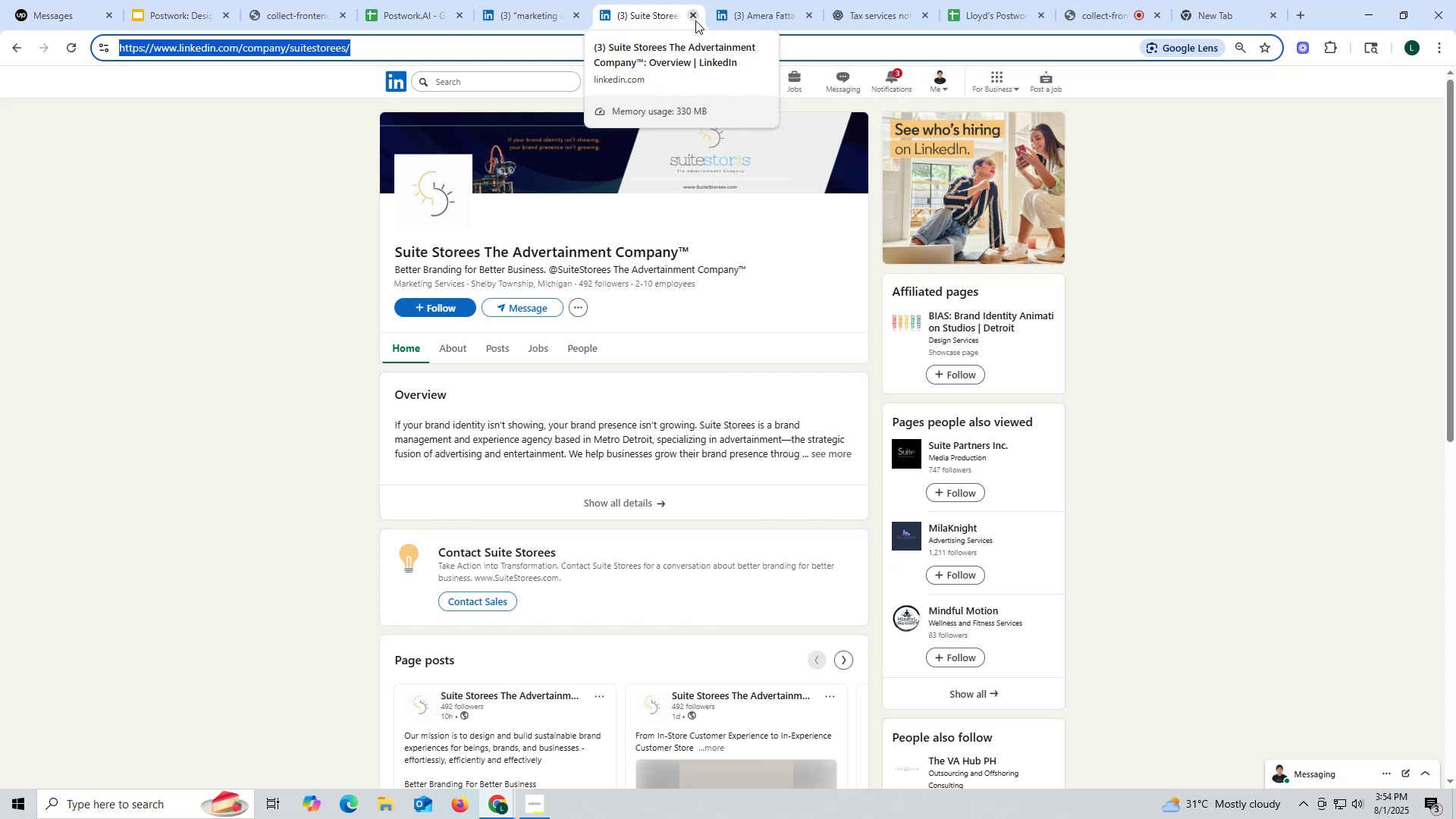 
left_click([695, 20])
 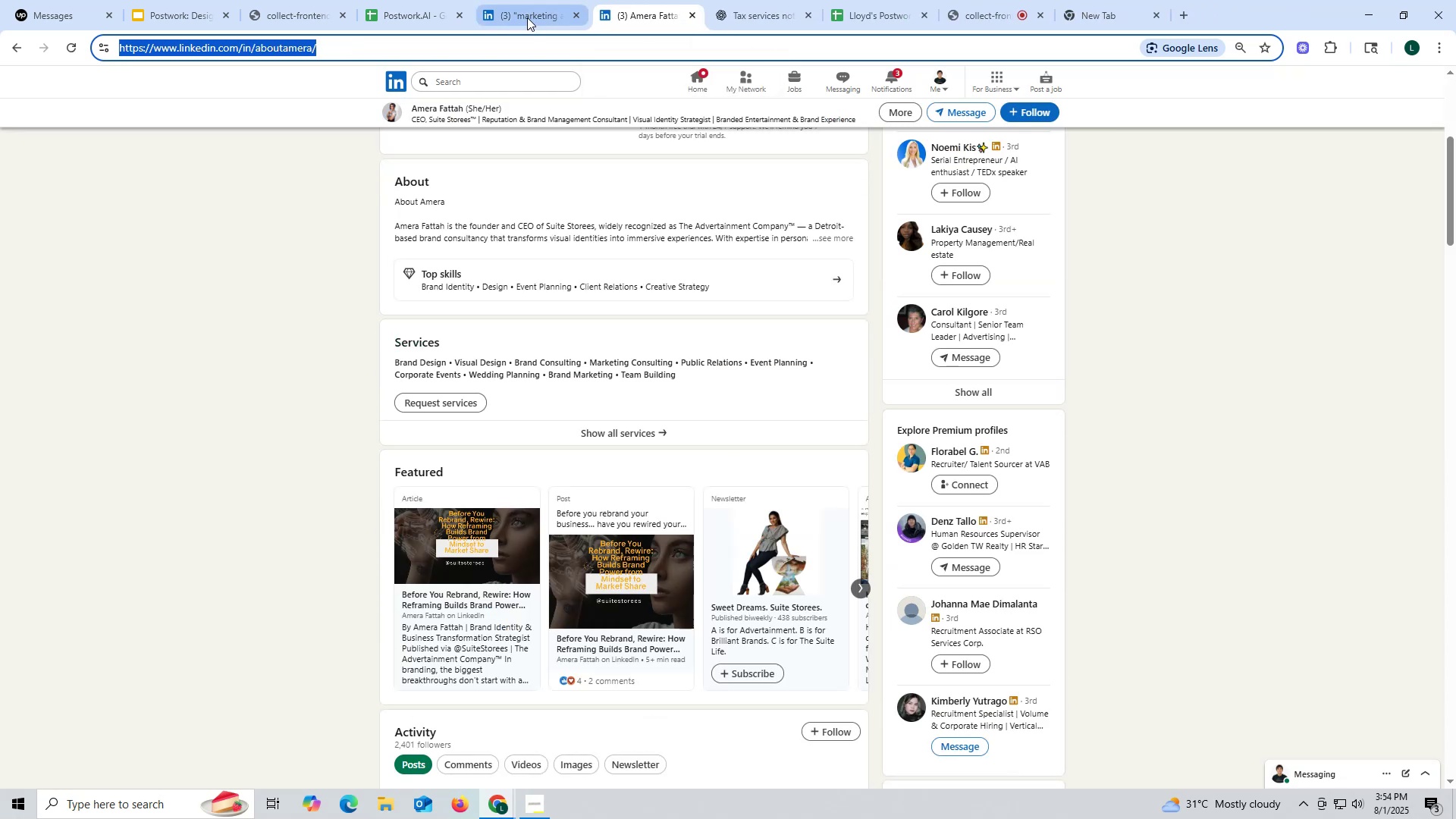 
left_click([527, 17])
 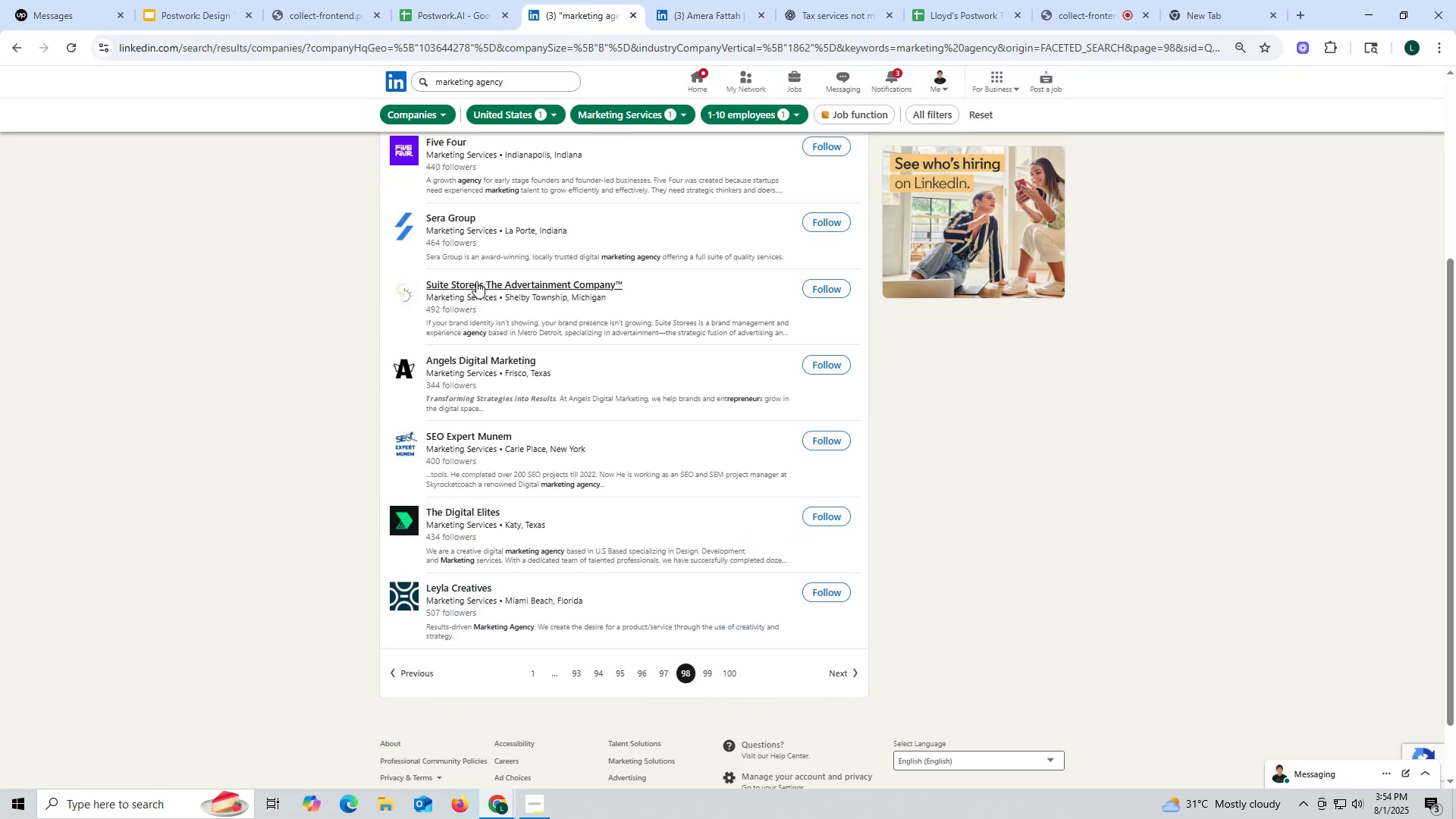 
scroll: coordinate [485, 303], scroll_direction: up, amount: 2.0
 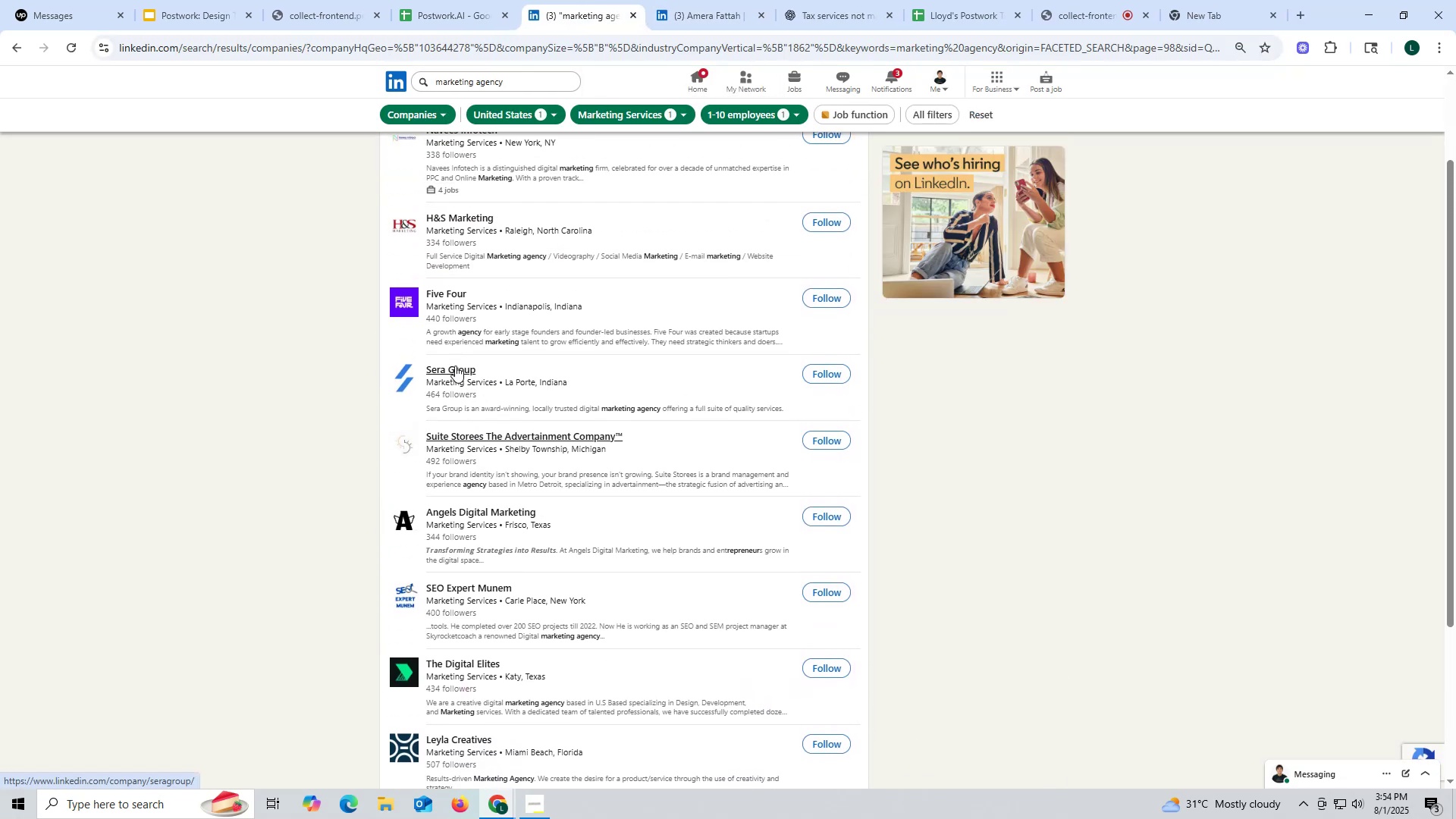 
scroll: coordinate [457, 362], scroll_direction: down, amount: 2.0
 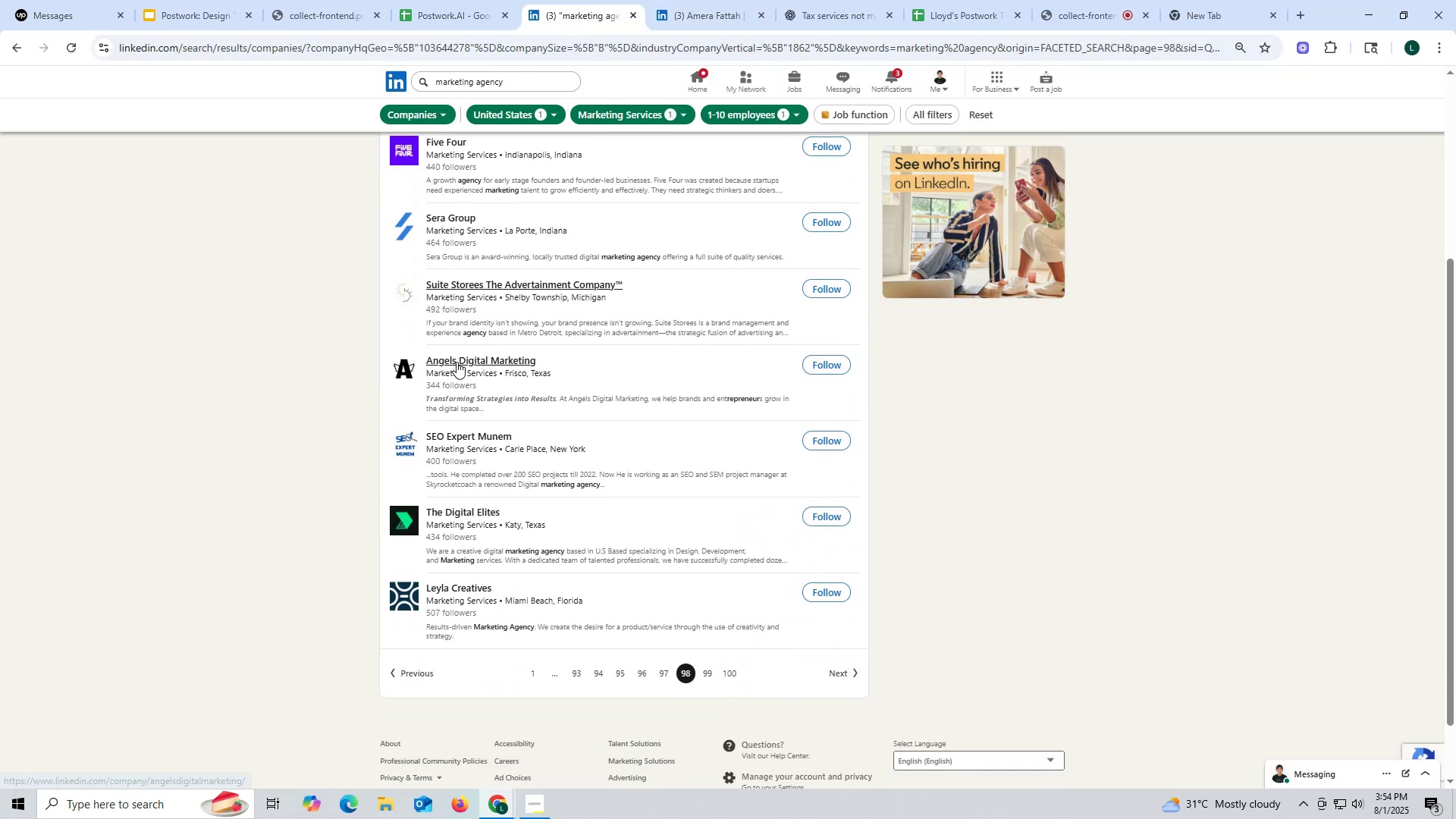 
scroll: coordinate [457, 362], scroll_direction: up, amount: 1.0
 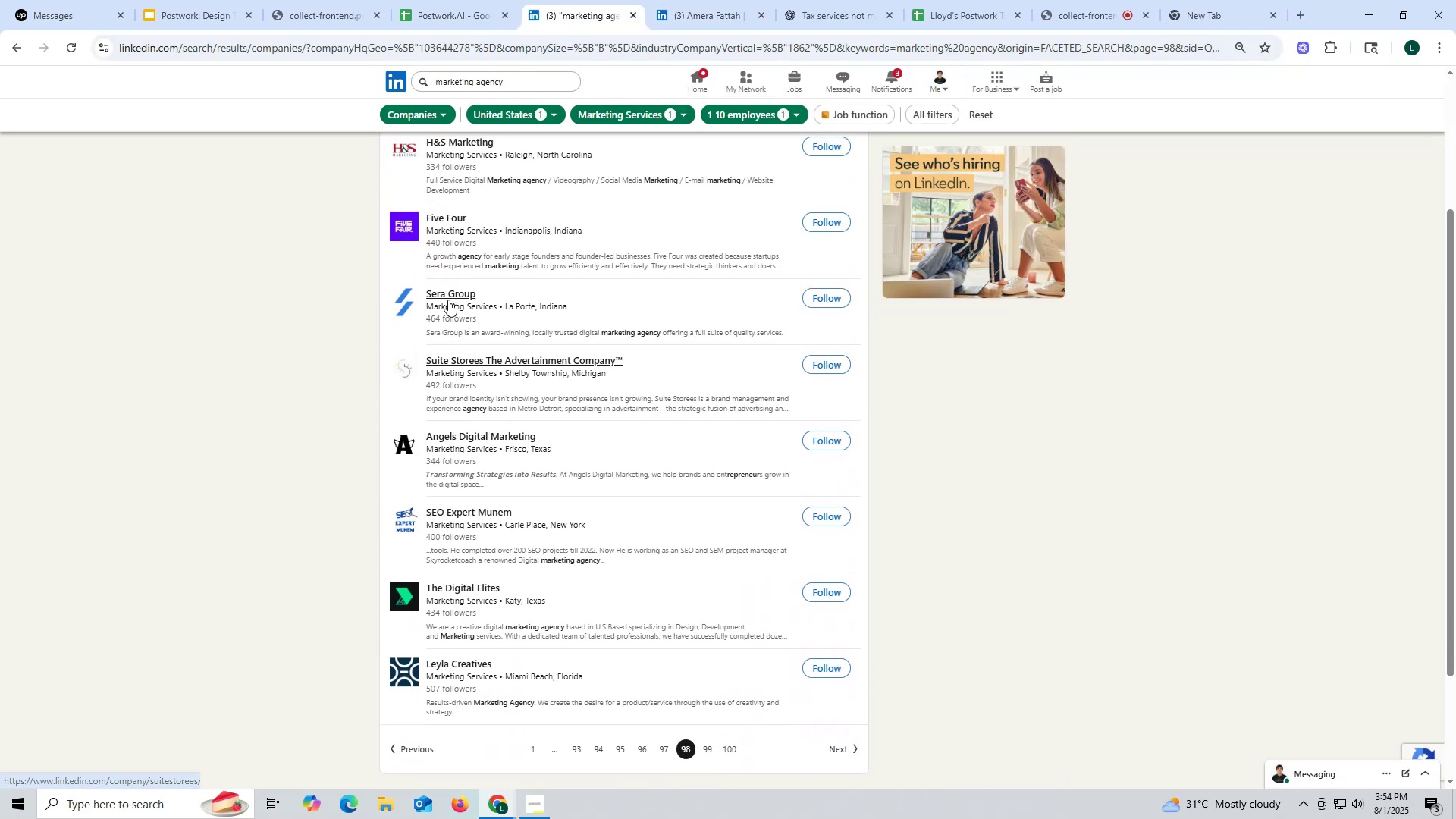 
right_click([448, 295])
 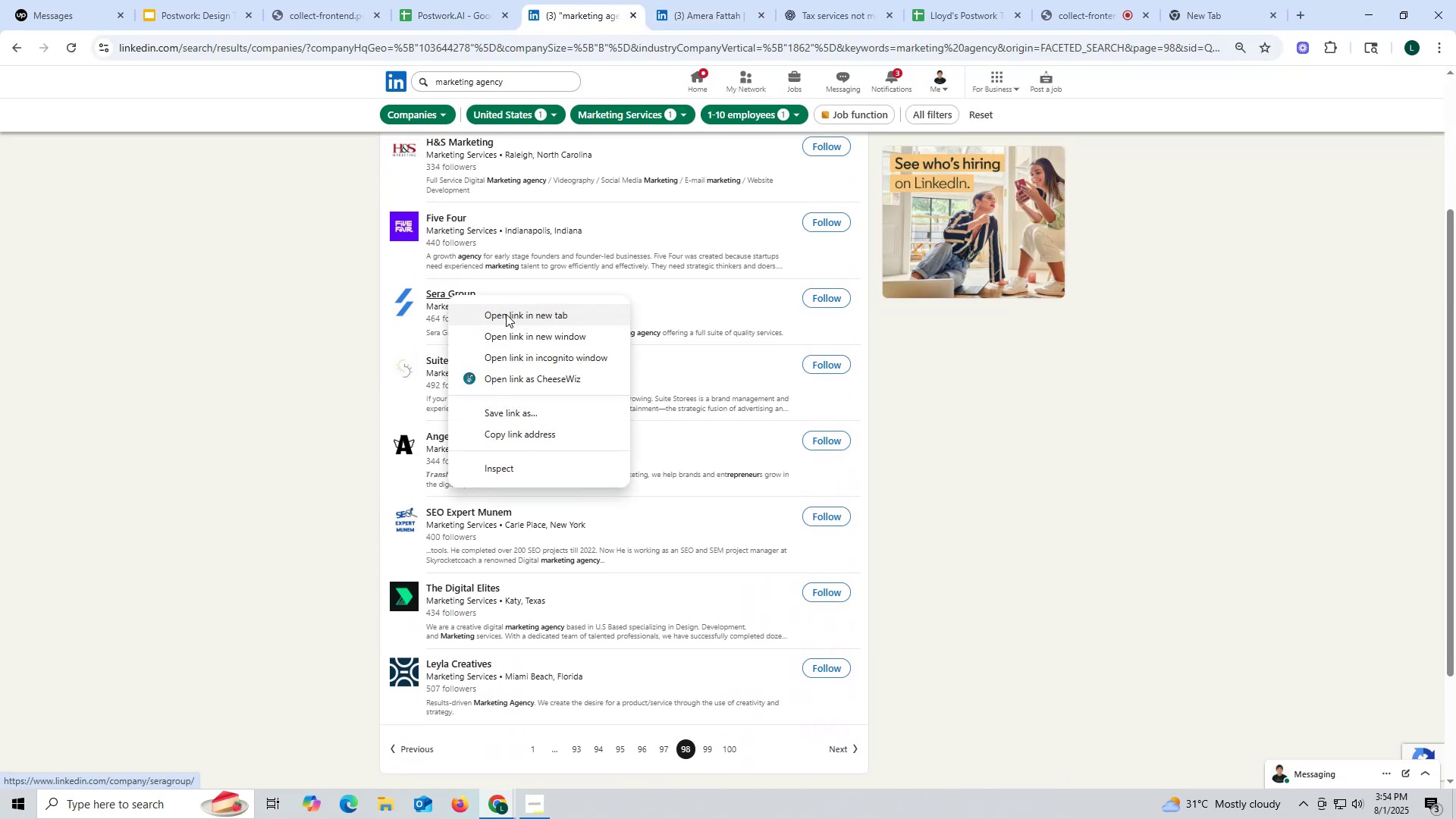 
left_click([506, 313])
 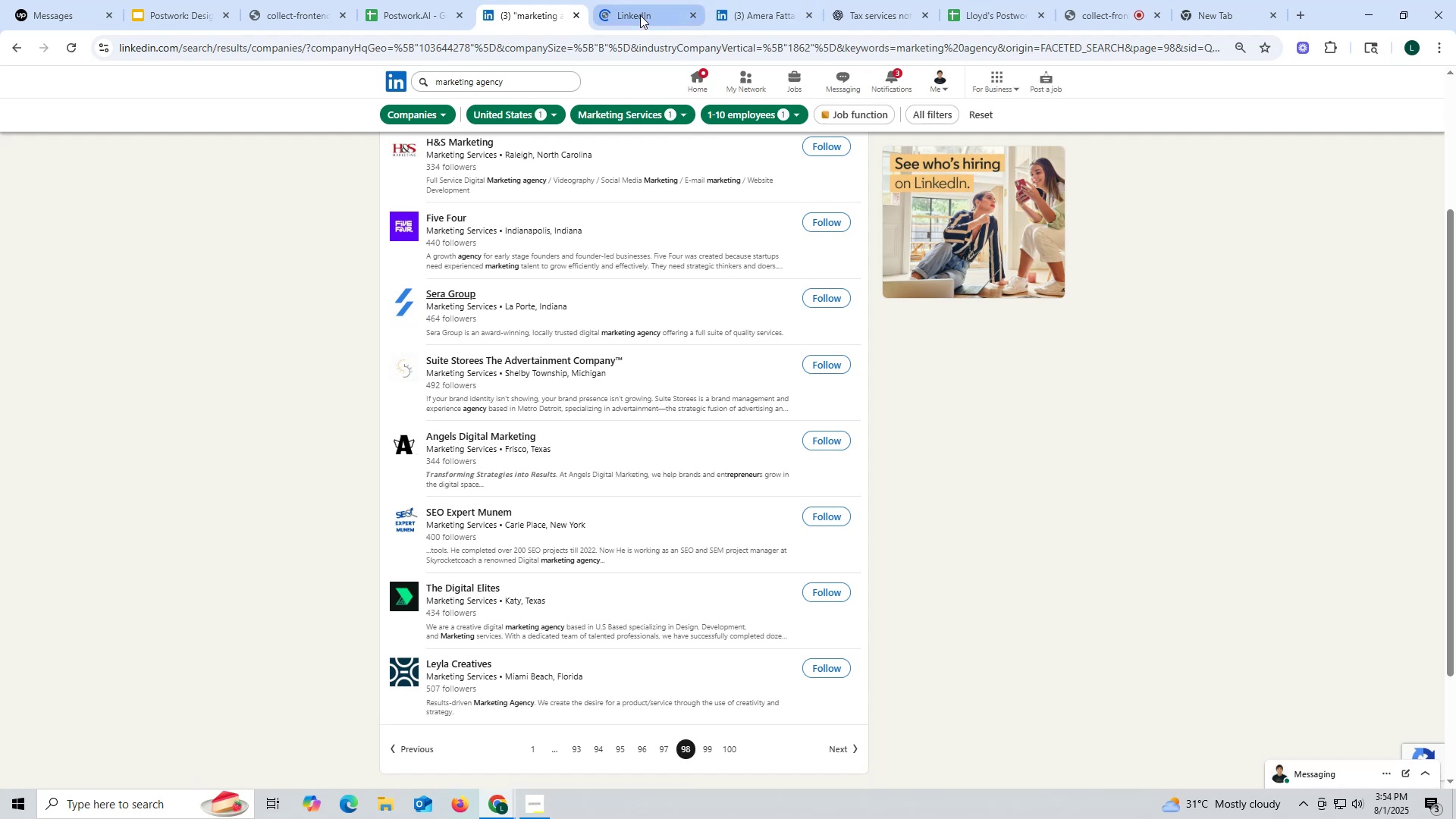 
left_click([633, 10])
 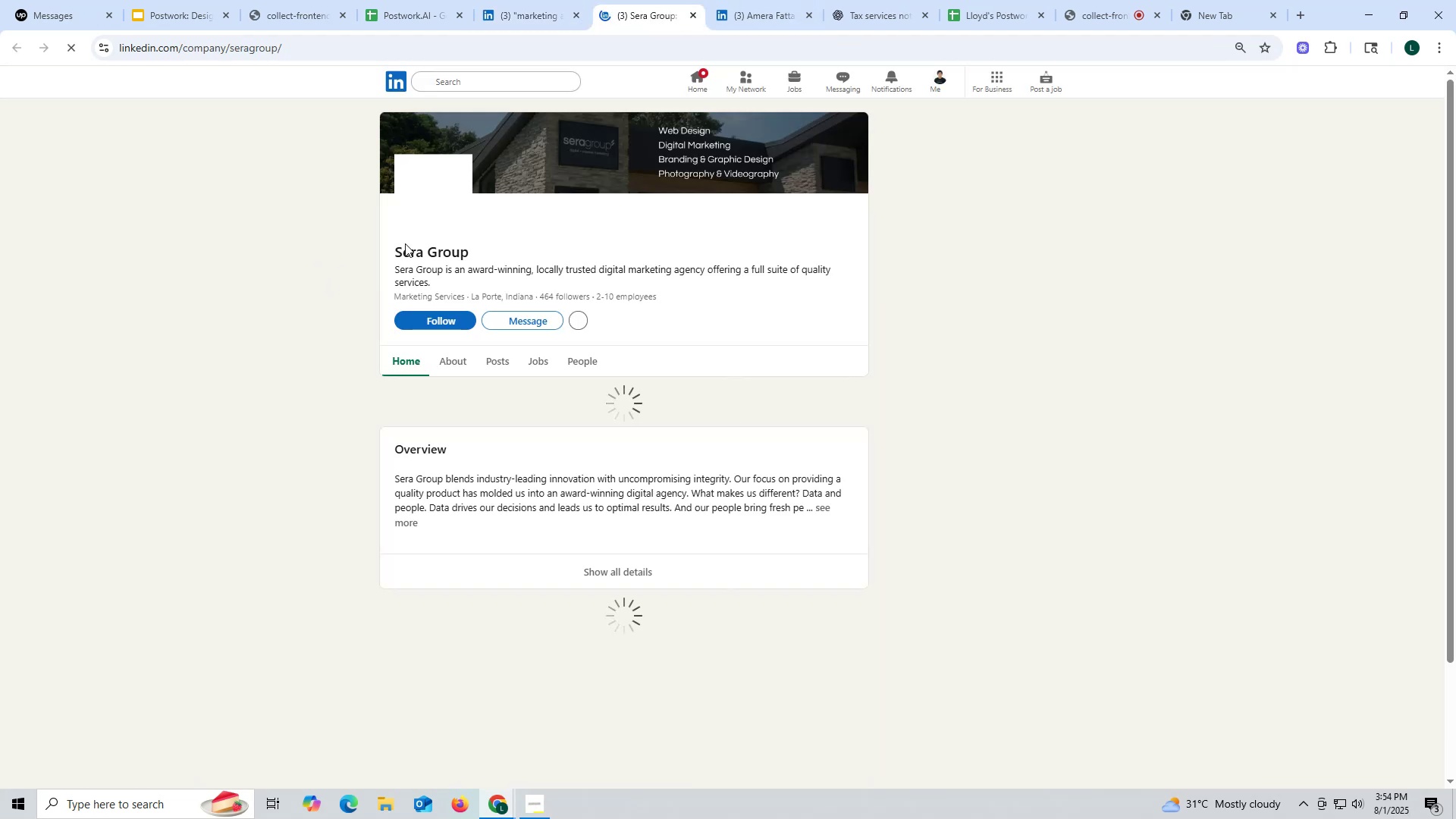 
left_click_drag(start_coordinate=[392, 246], to_coordinate=[517, 246])
 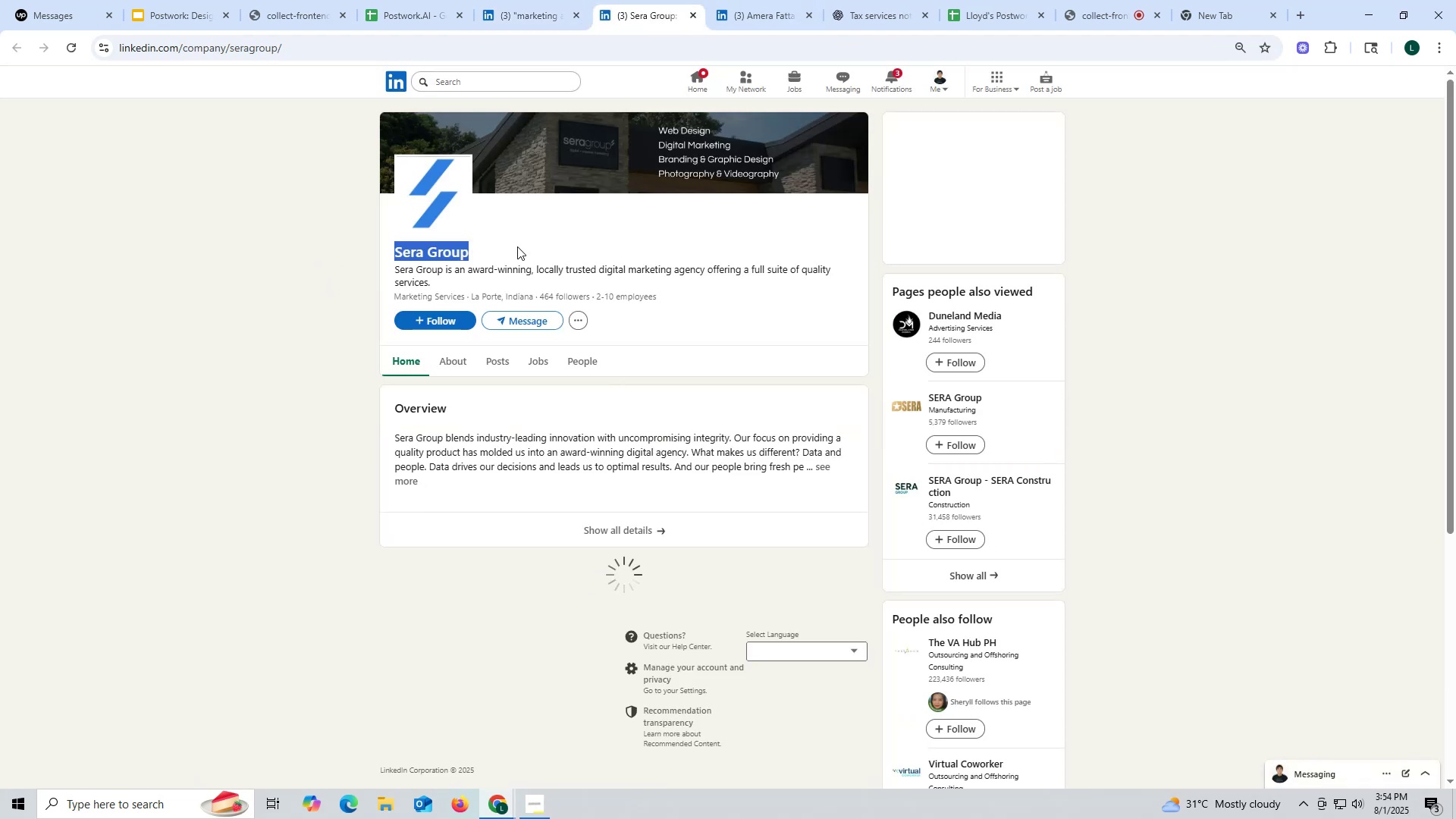 
key(Control+ControlLeft)
 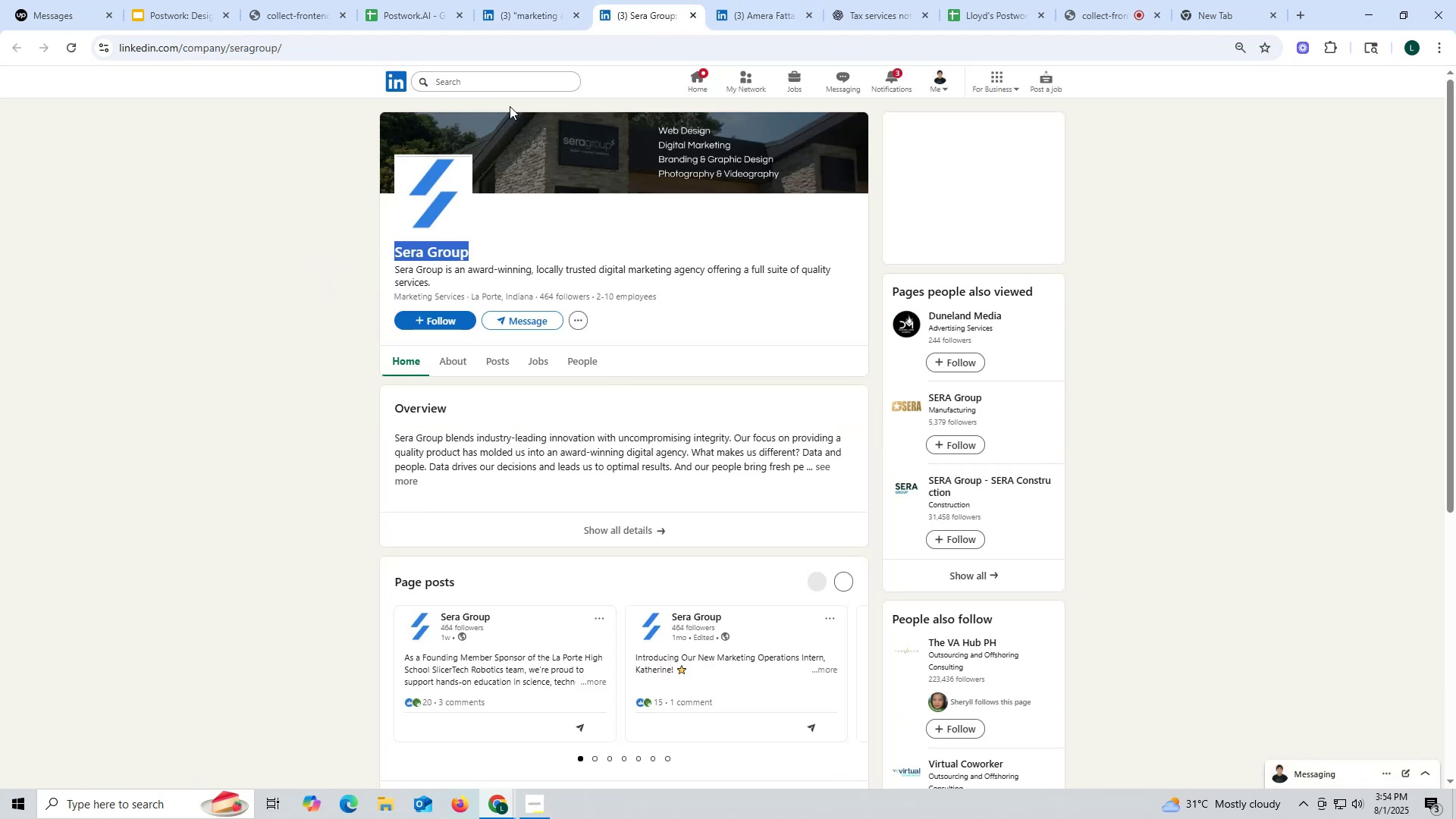 
key(Control+C)
 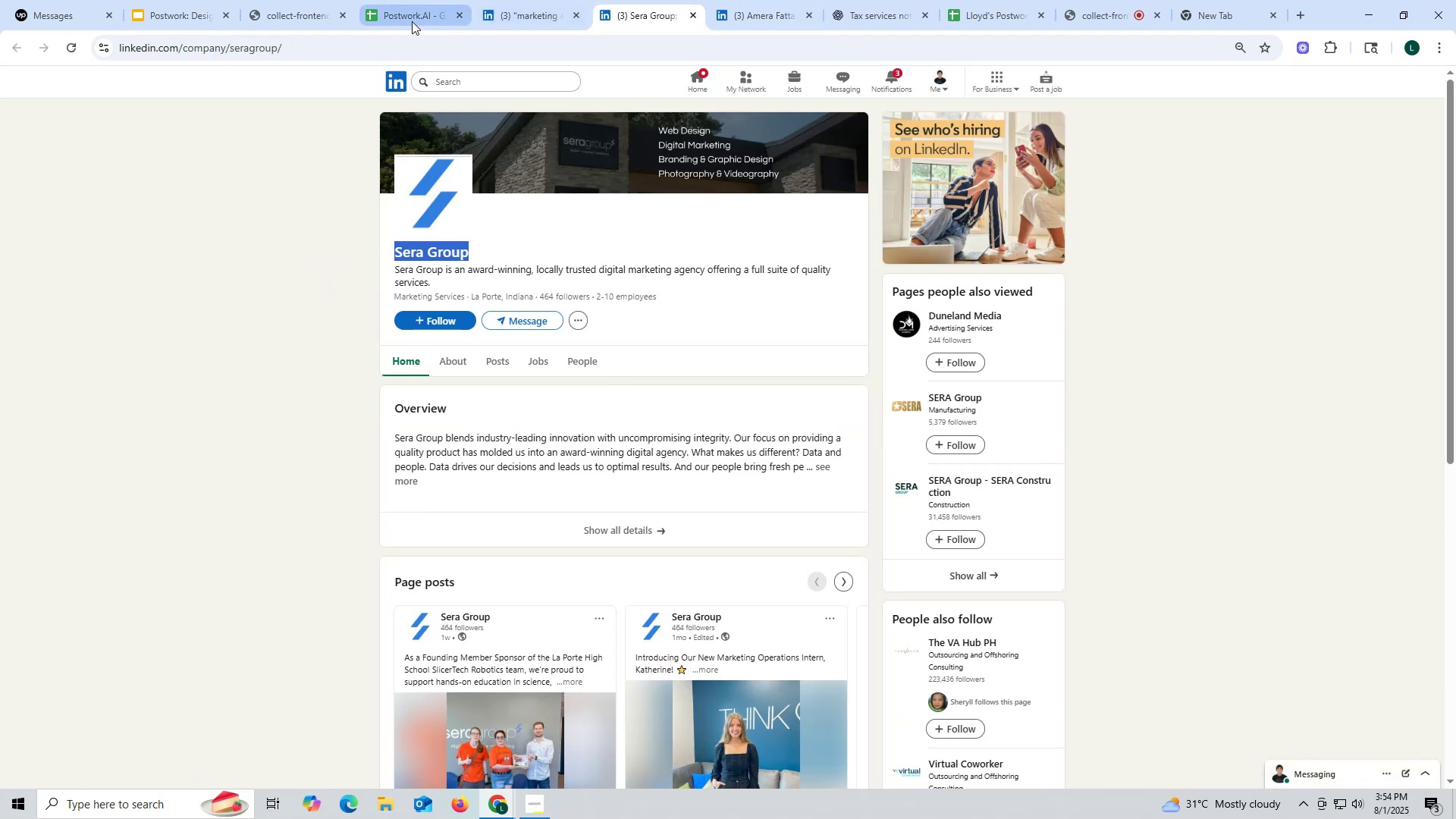 
left_click([412, 21])
 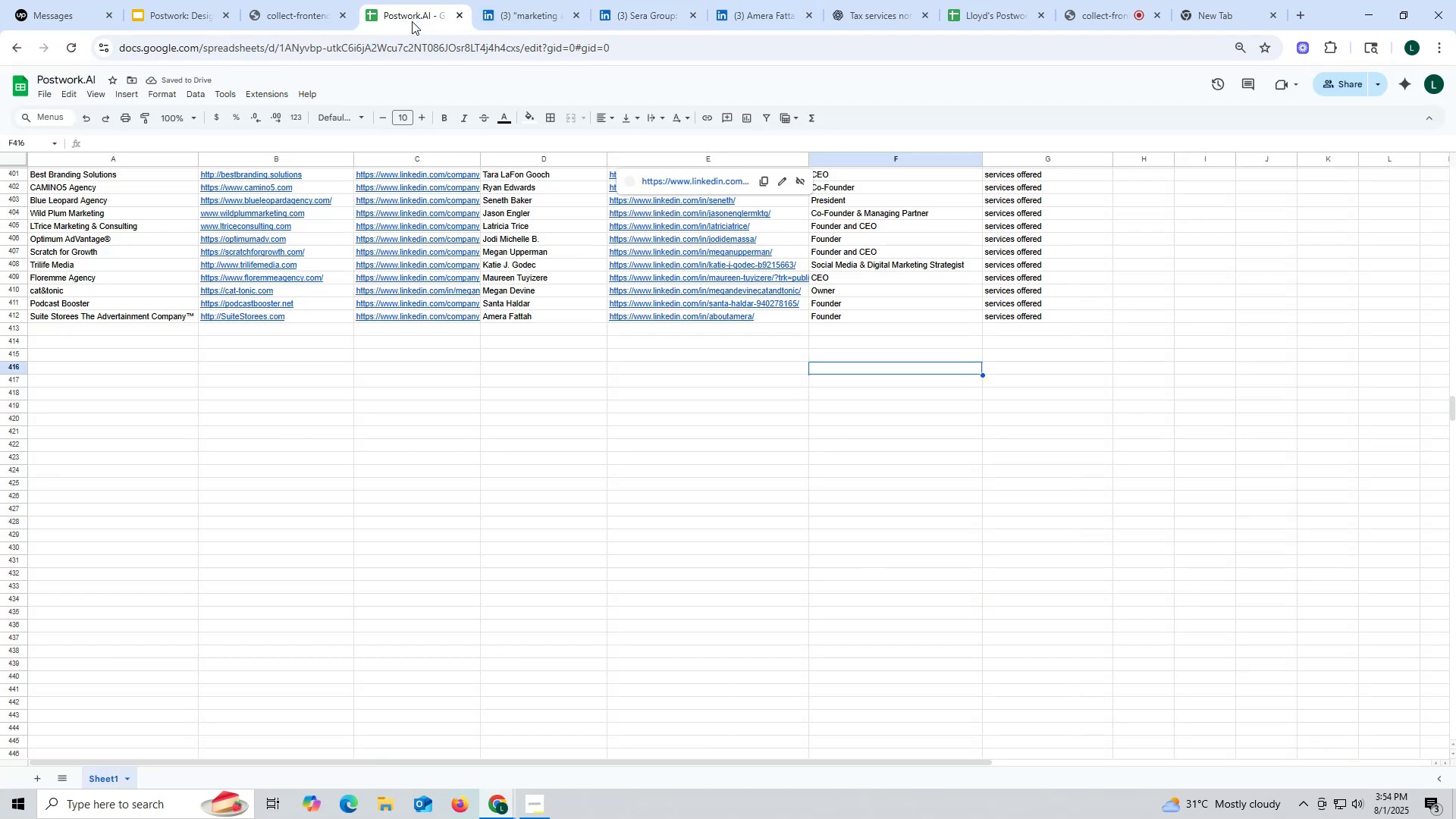 
key(Control+F)
 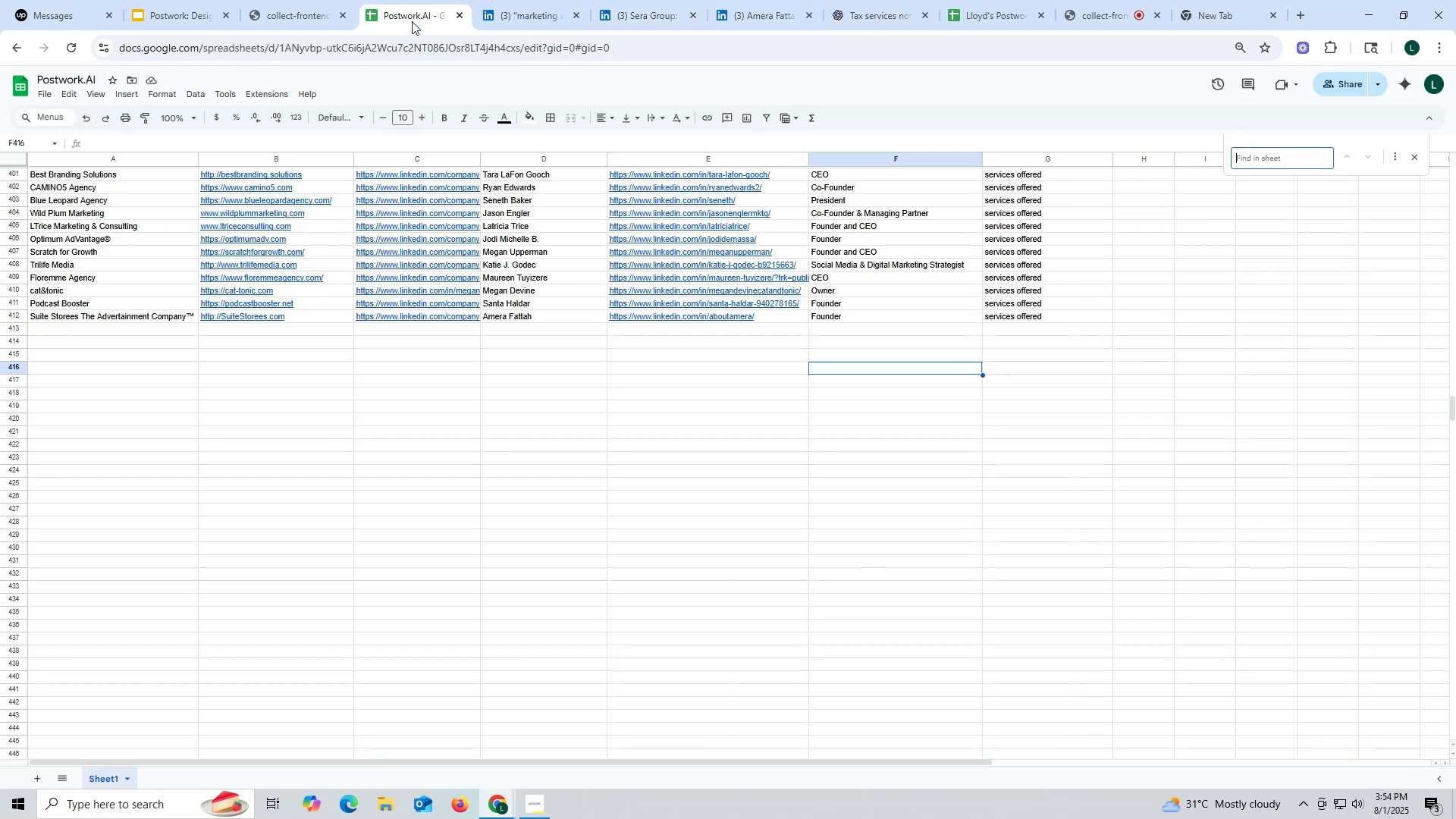 
key(Control+ControlLeft)
 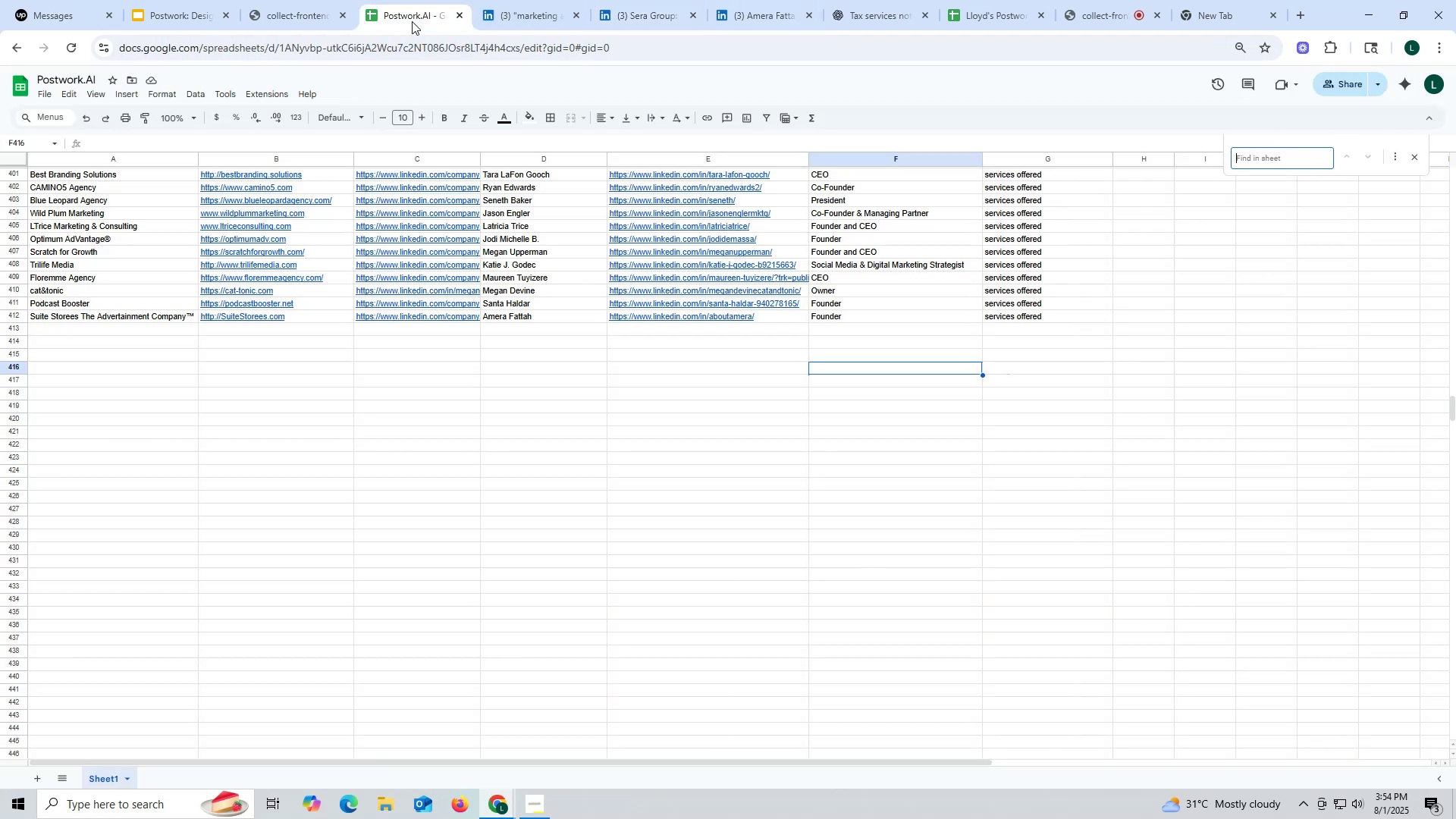 
key(Control+V)
 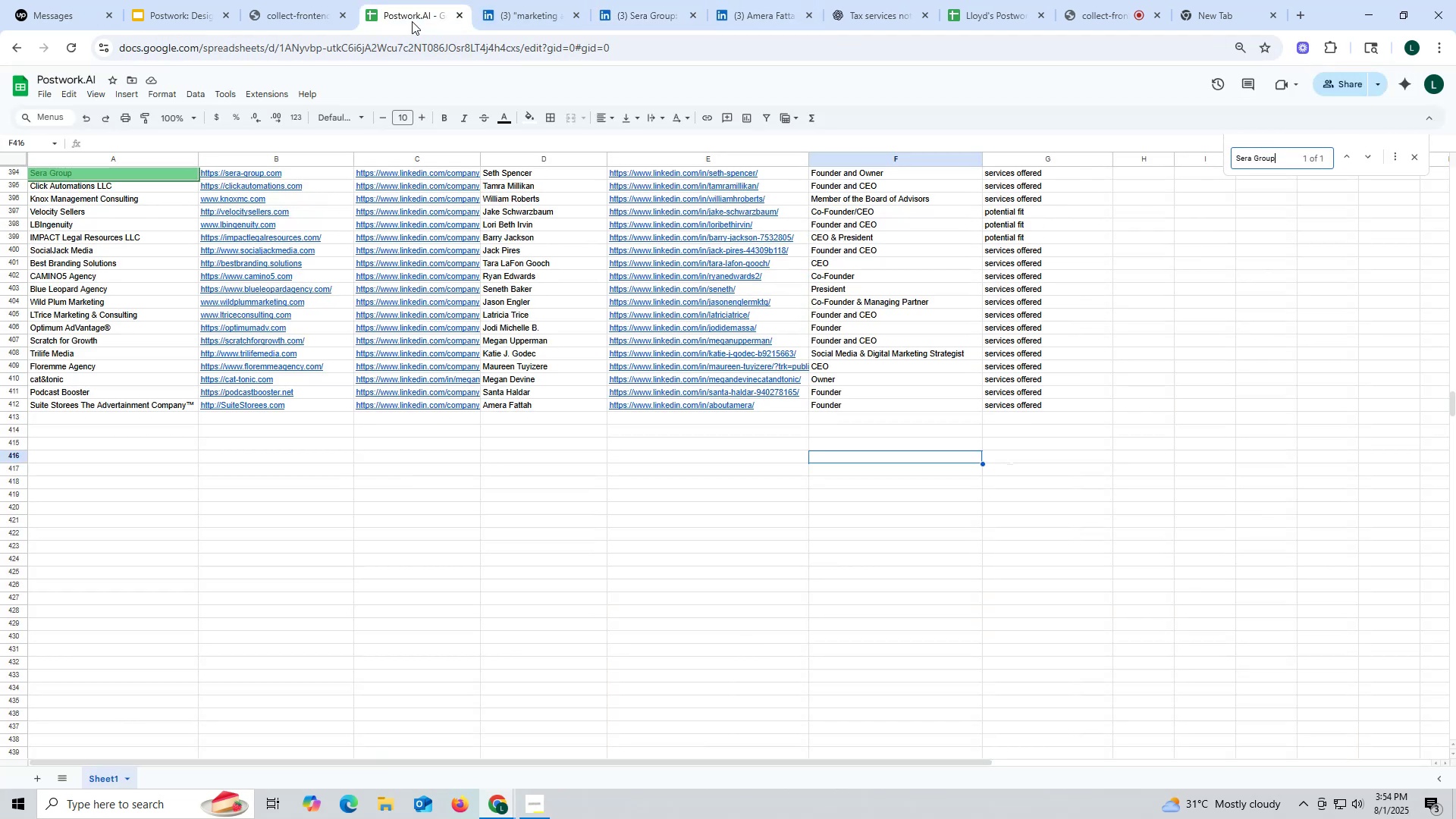 
key(Enter)
 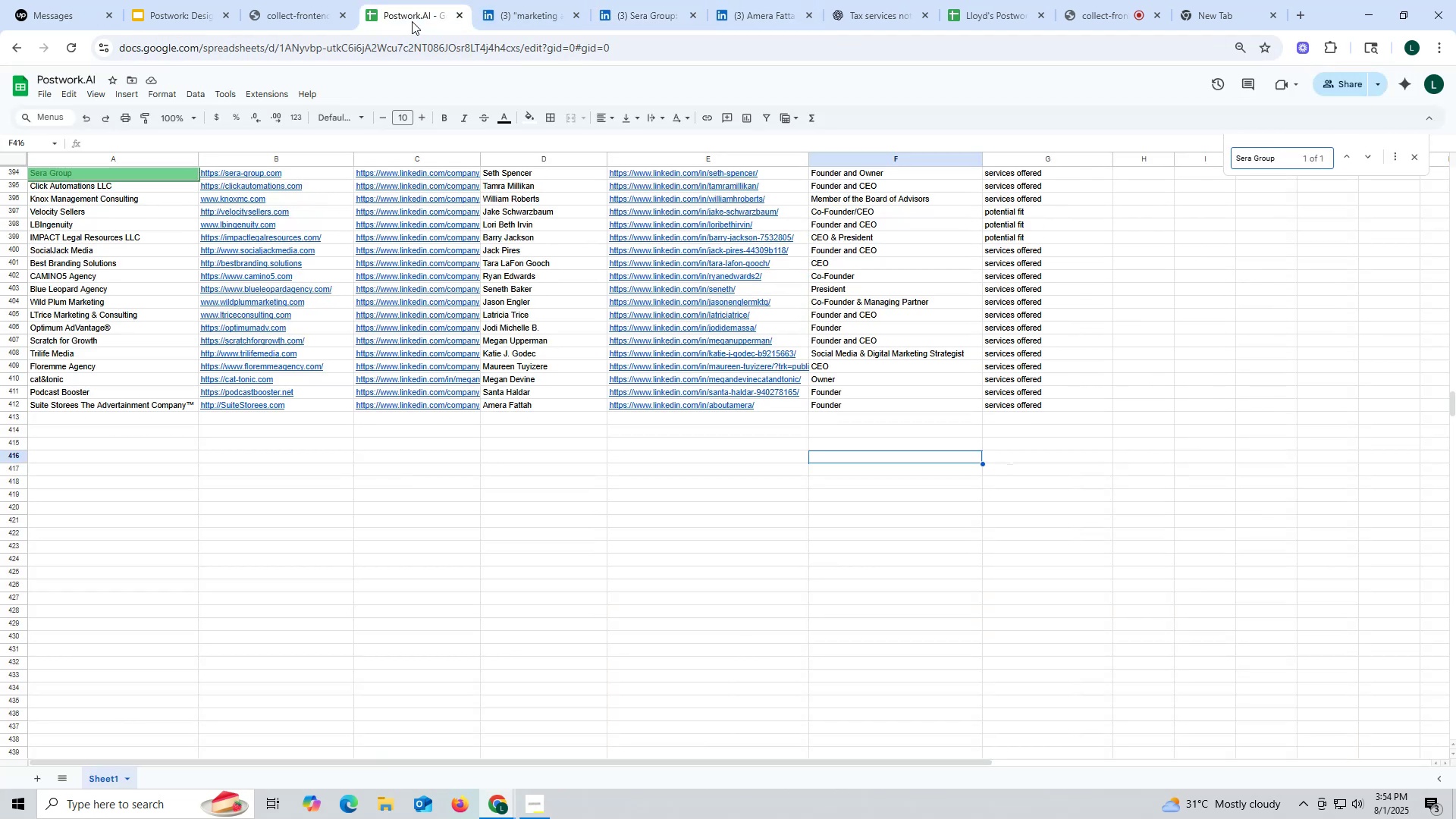 
scroll: coordinate [243, 261], scroll_direction: up, amount: 2.0
 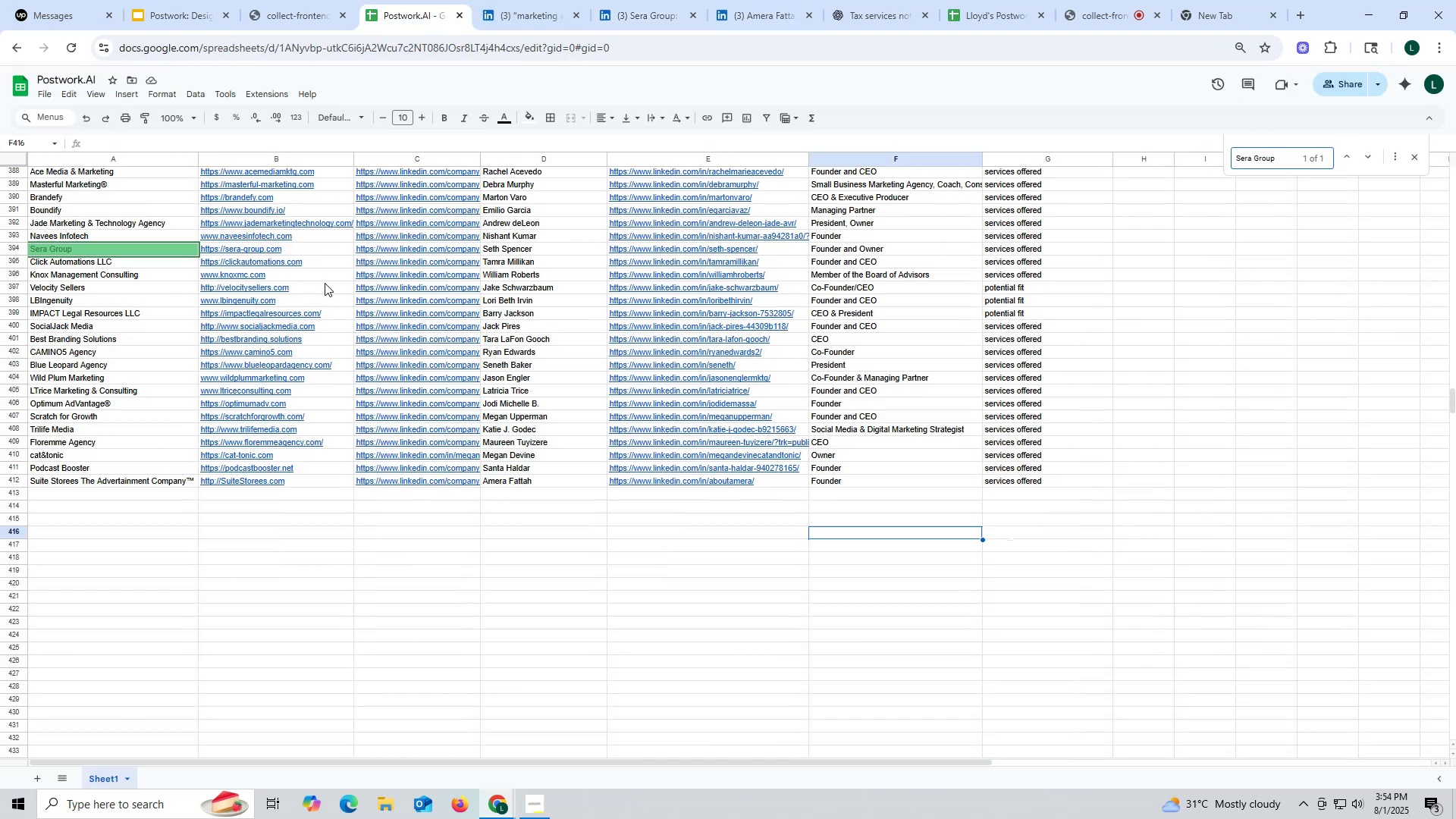 
key(Escape)
 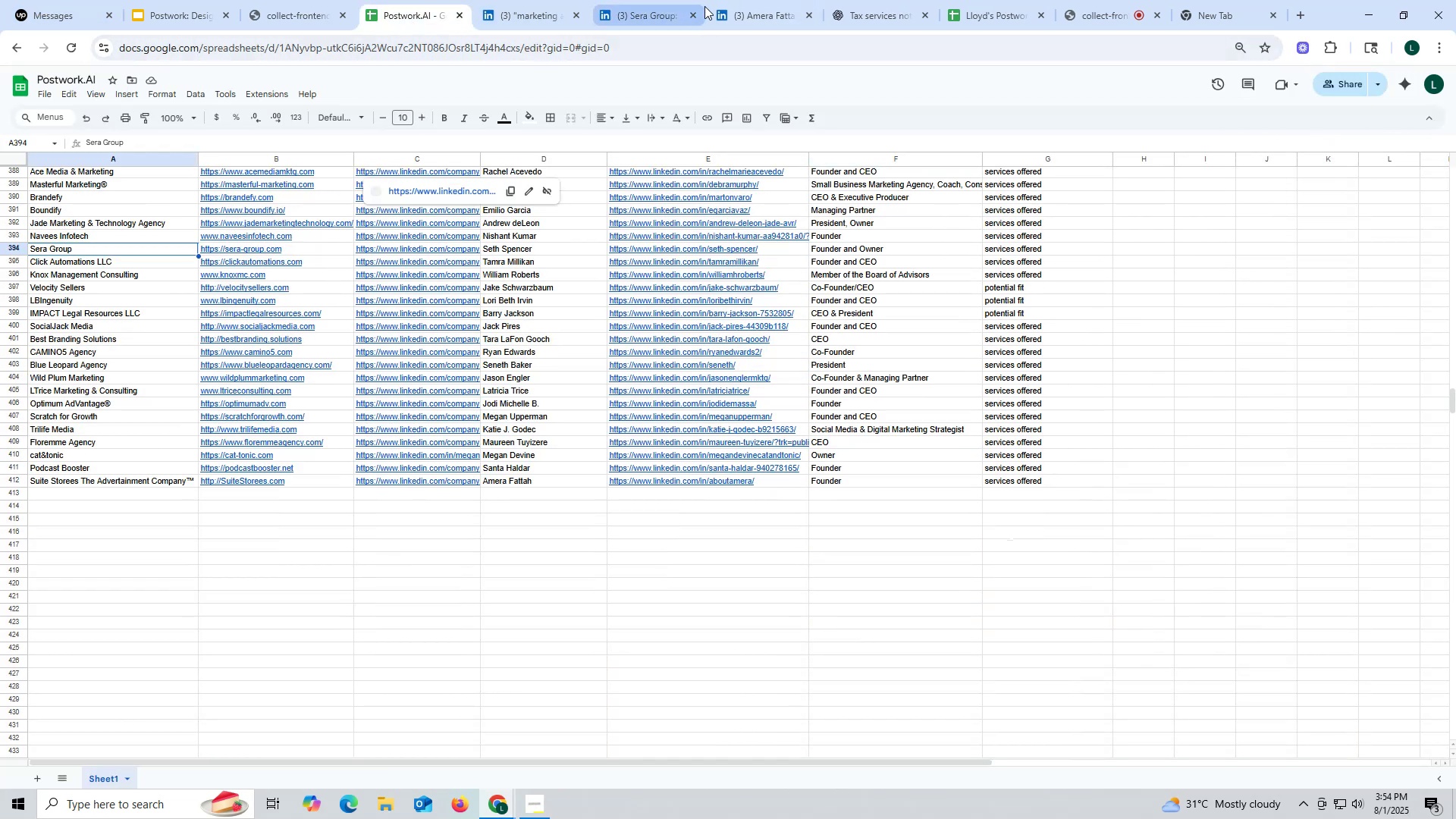 
left_click_drag(start_coordinate=[671, 8], to_coordinate=[679, 8])
 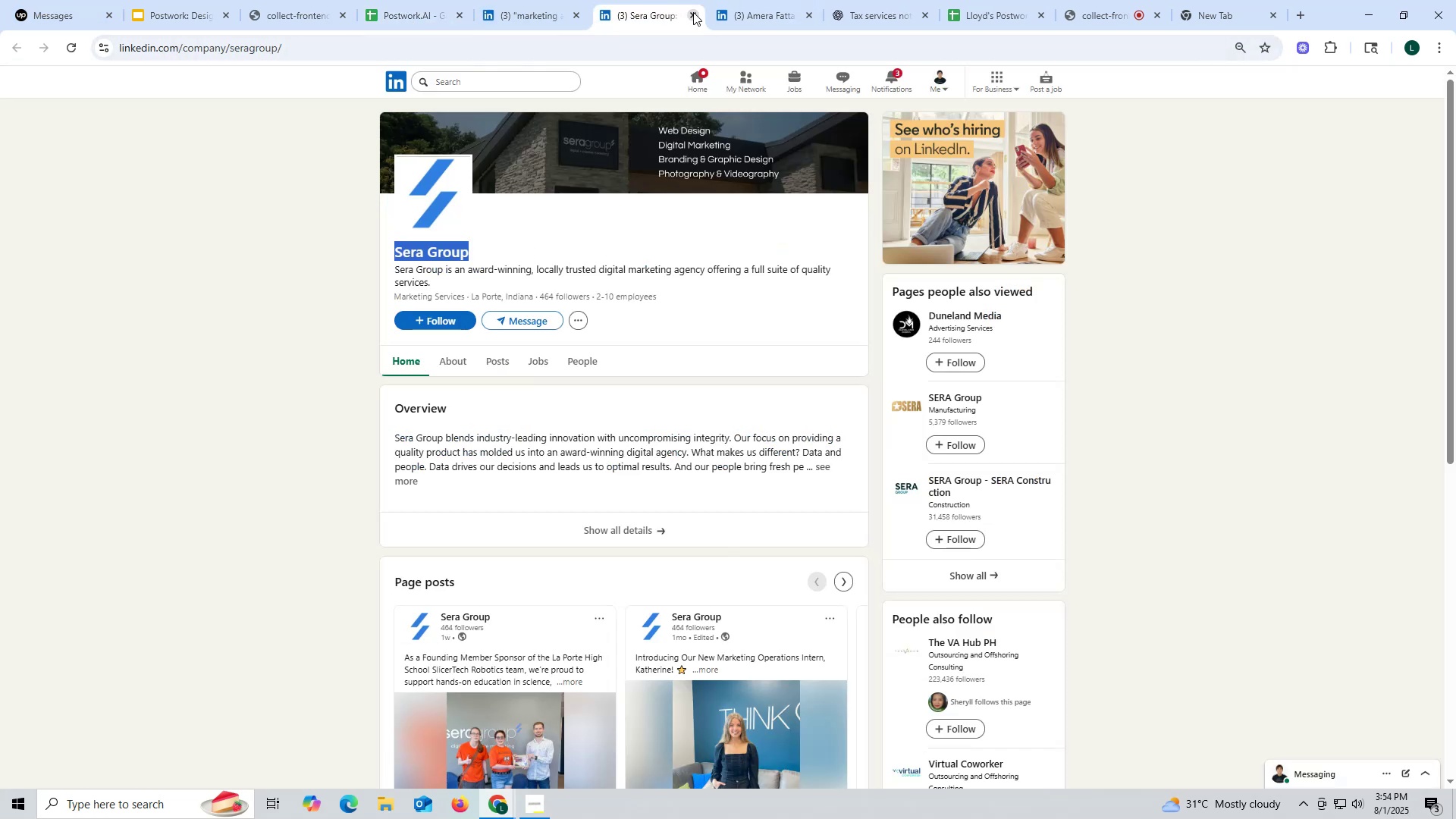 
left_click_drag(start_coordinate=[693, 12], to_coordinate=[682, 17])
 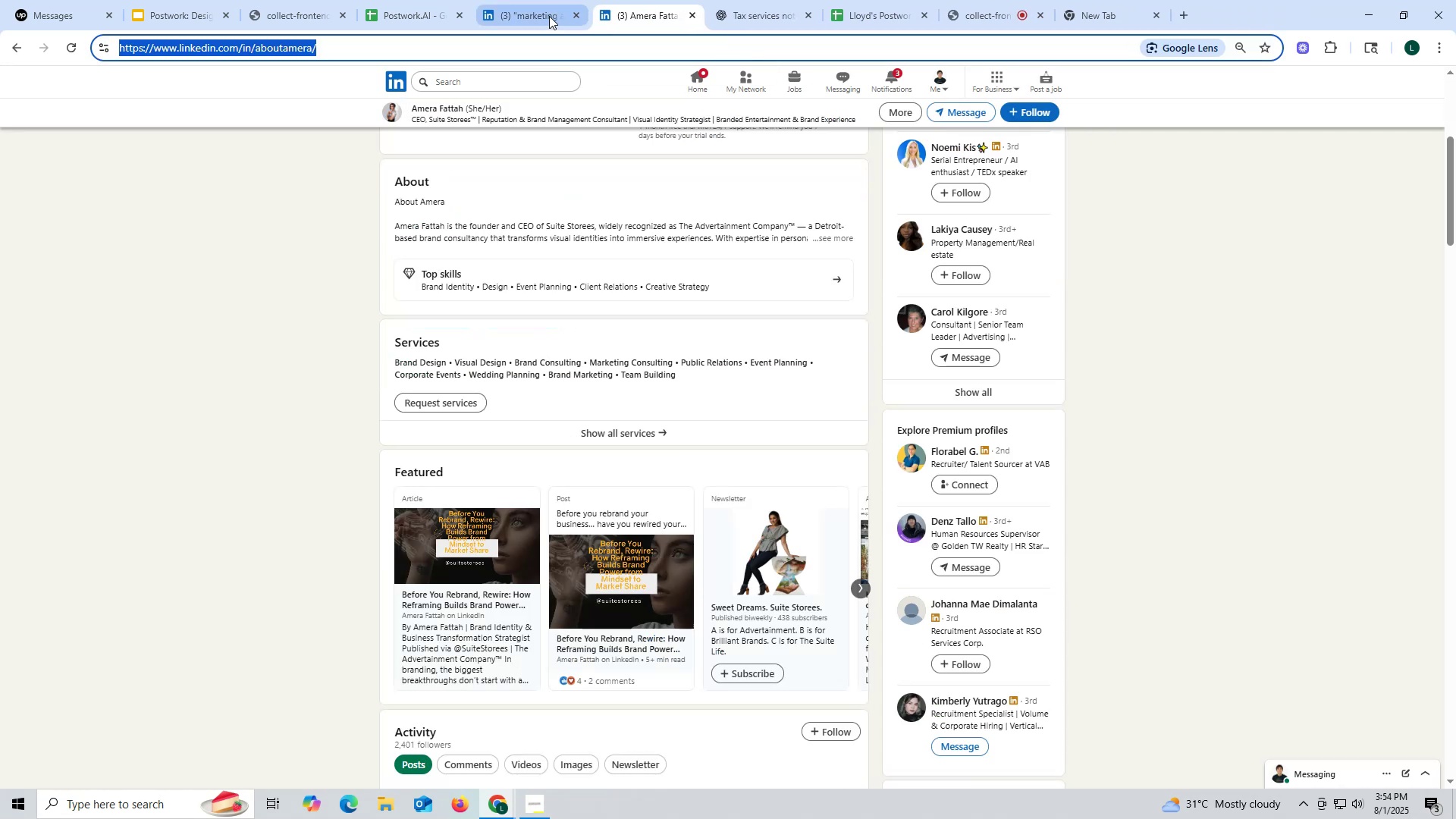 
left_click([537, 11])
 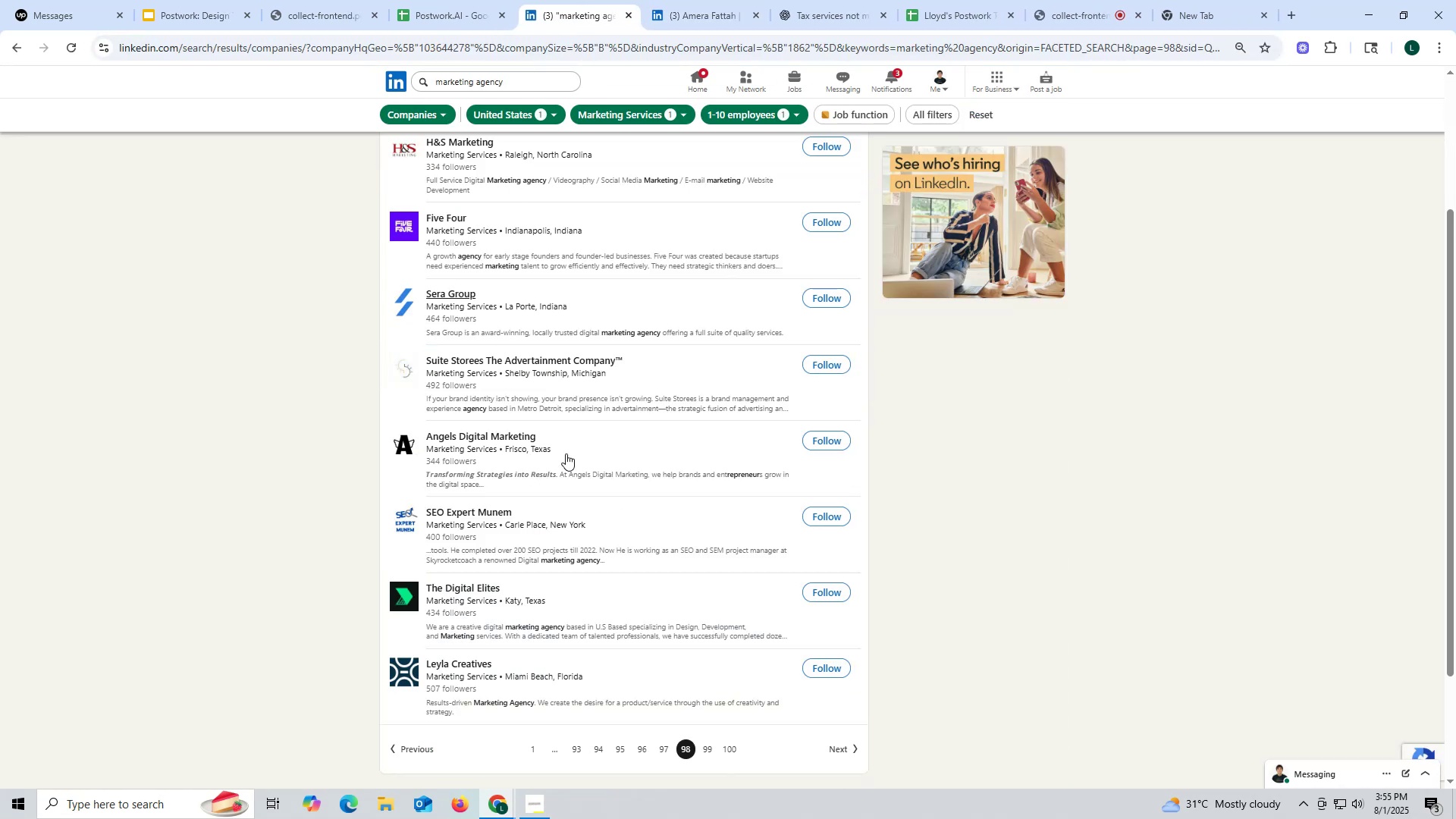 
scroll: coordinate [570, 436], scroll_direction: up, amount: 3.0
 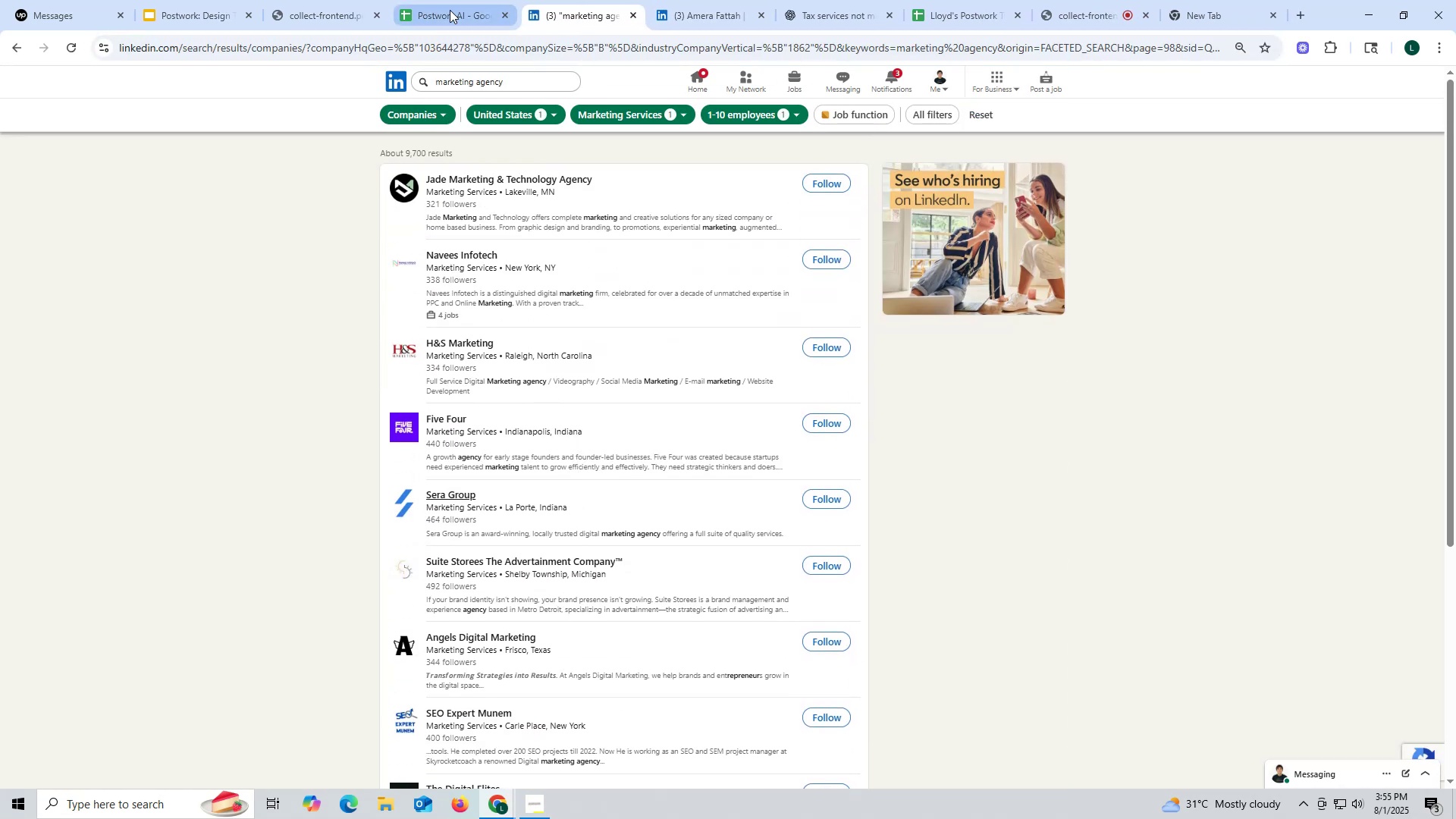 
left_click([450, 10])
 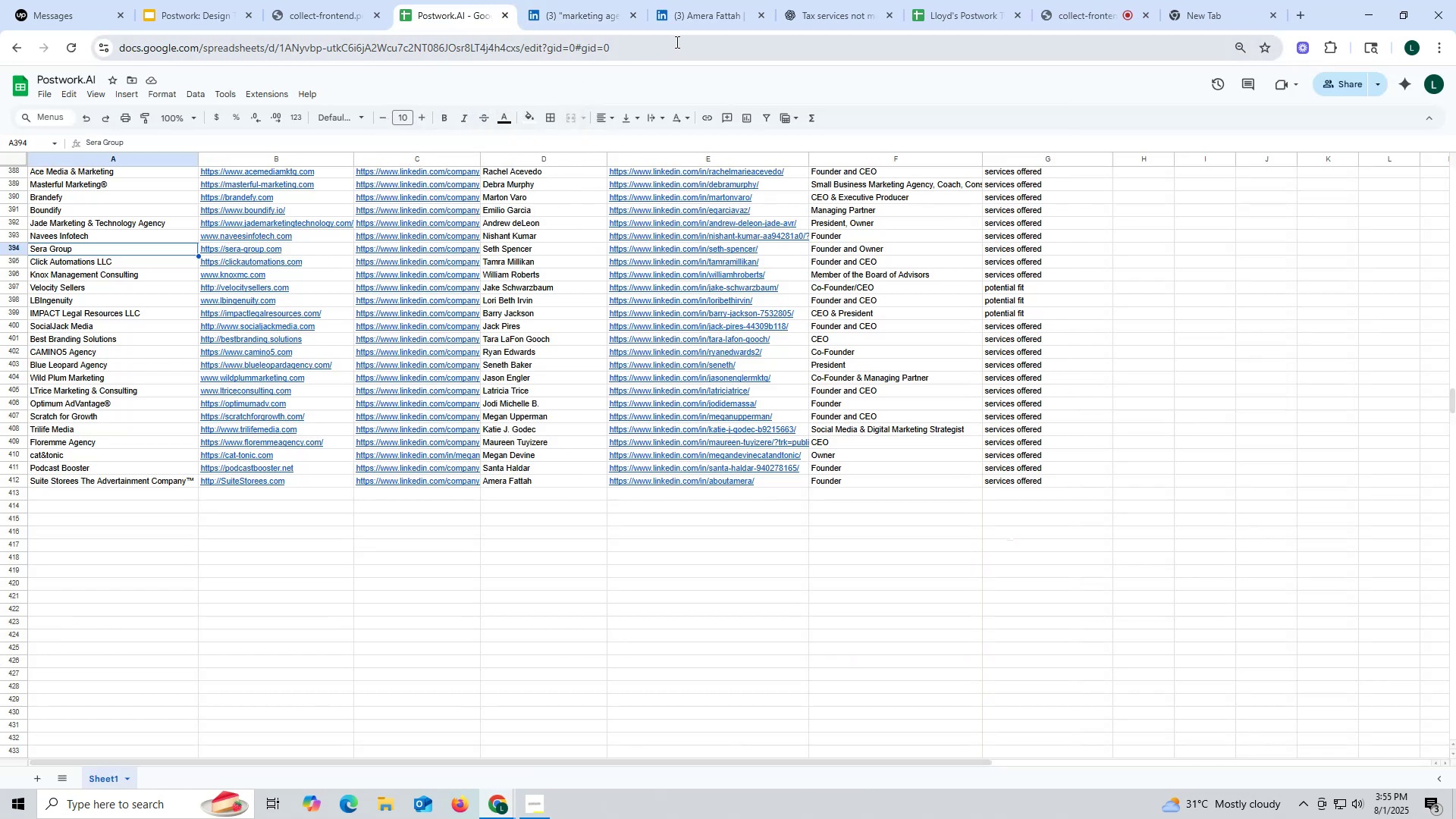 
left_click([696, 21])
 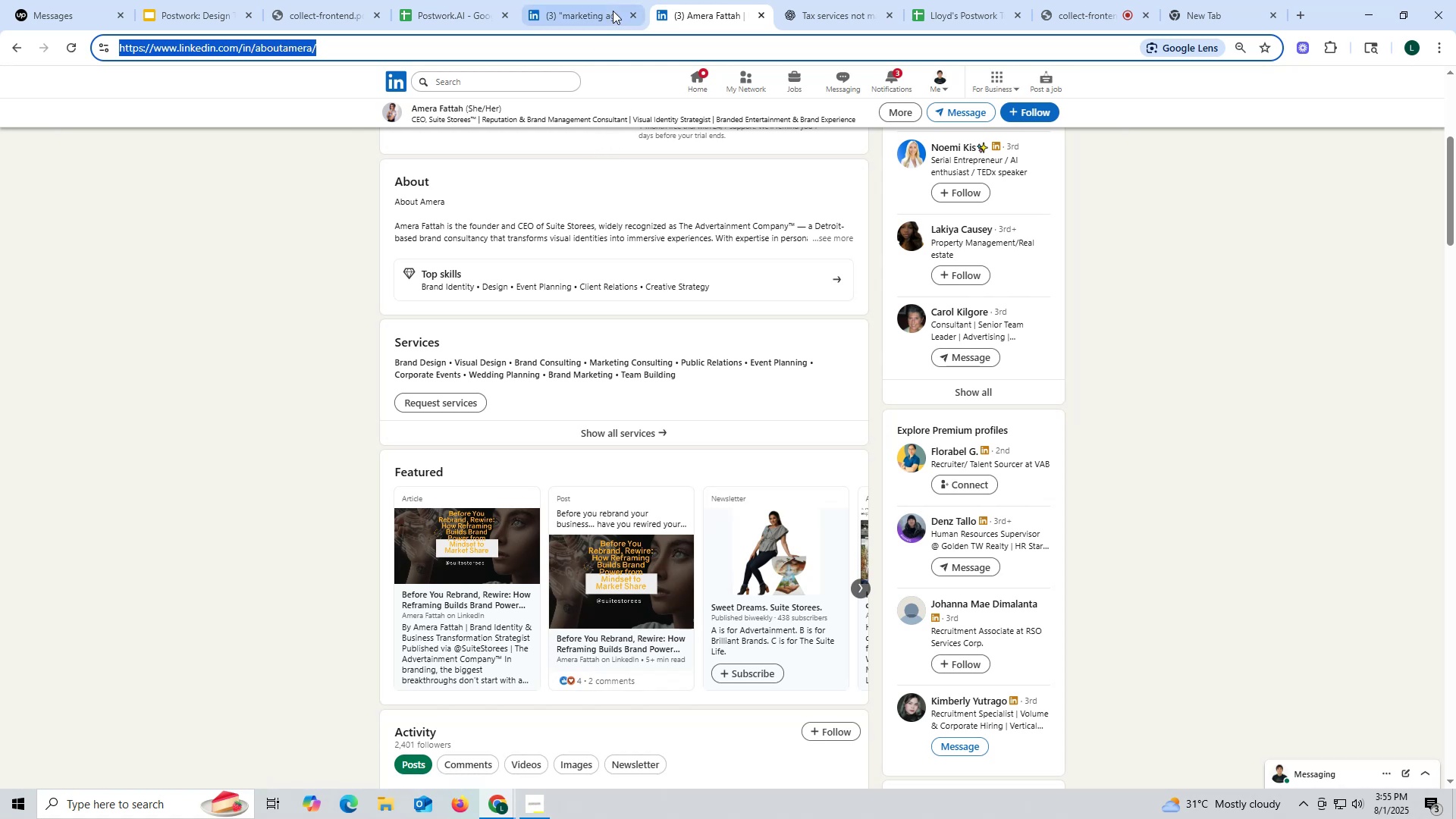 
left_click([604, 14])
 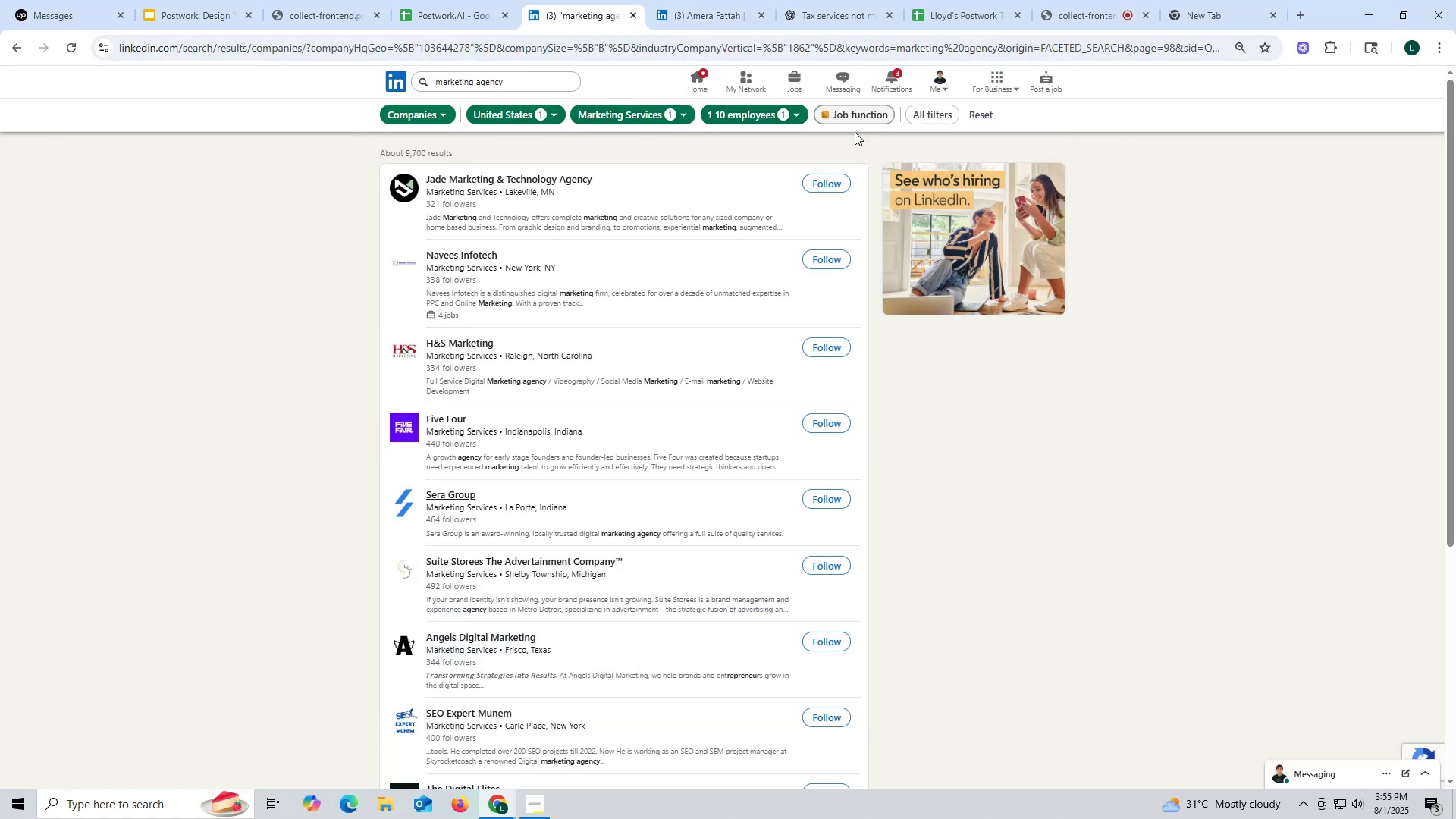 
wait(5.22)
 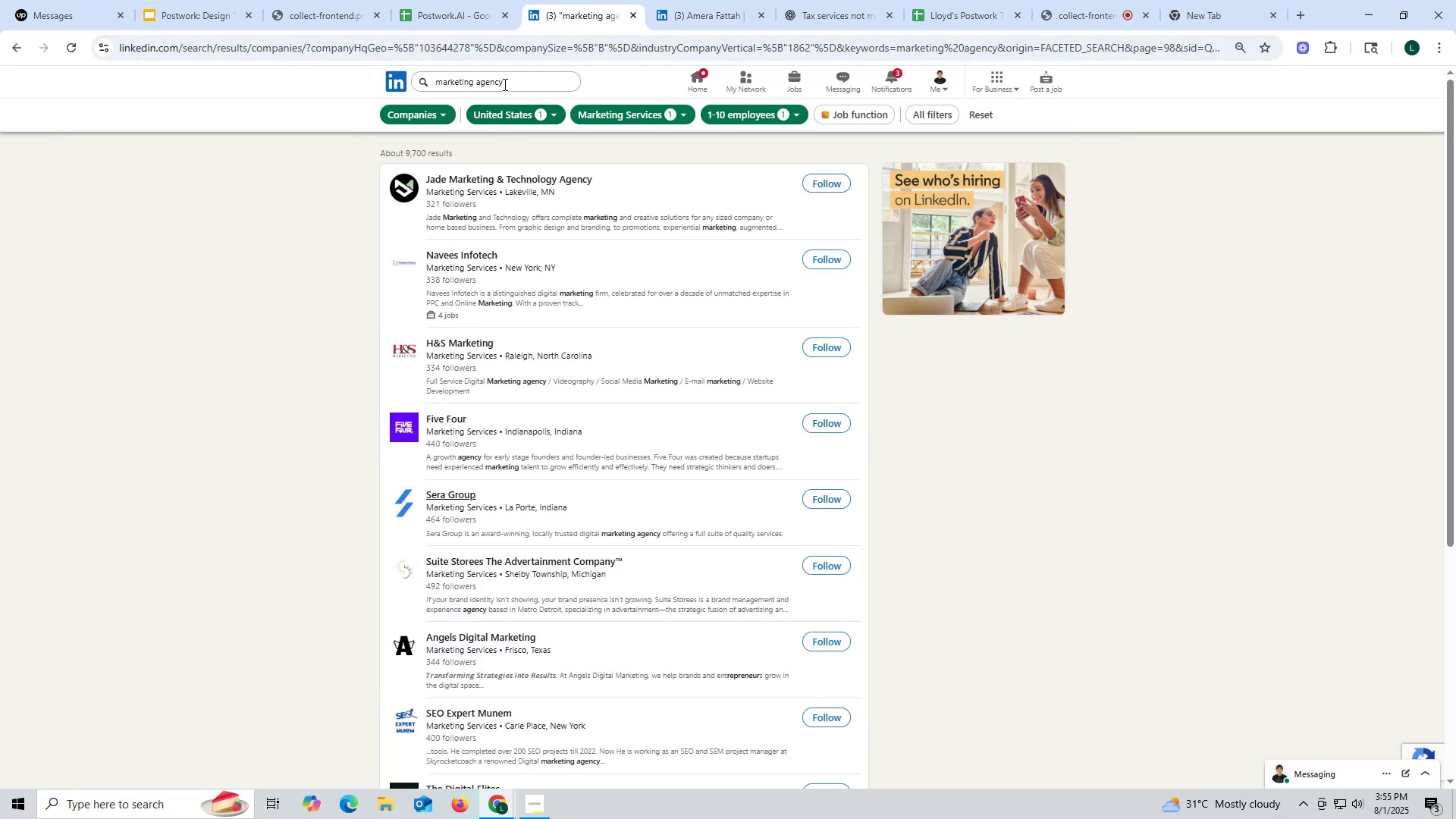 
left_click([927, 119])
 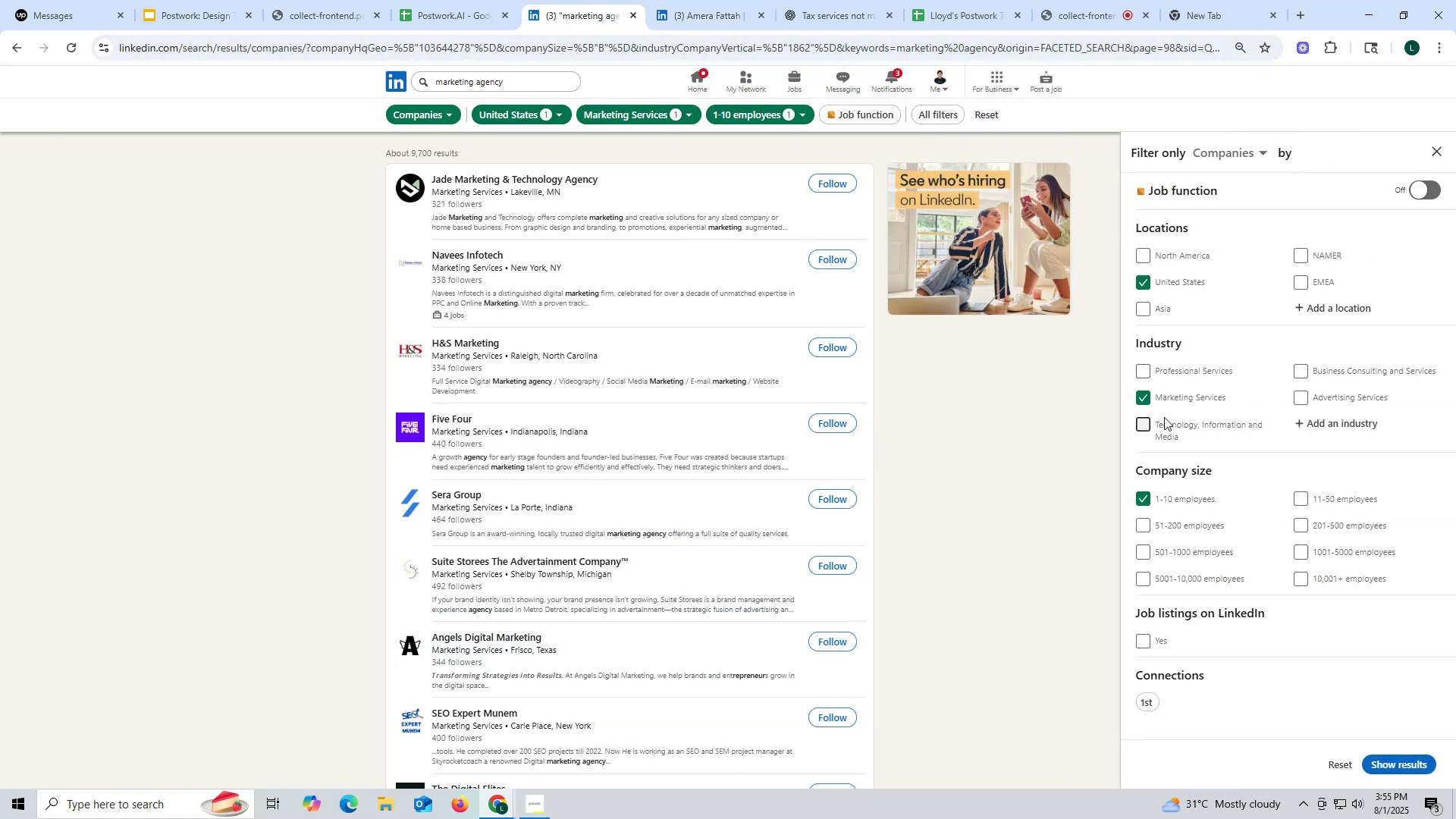 
left_click([1147, 401])
 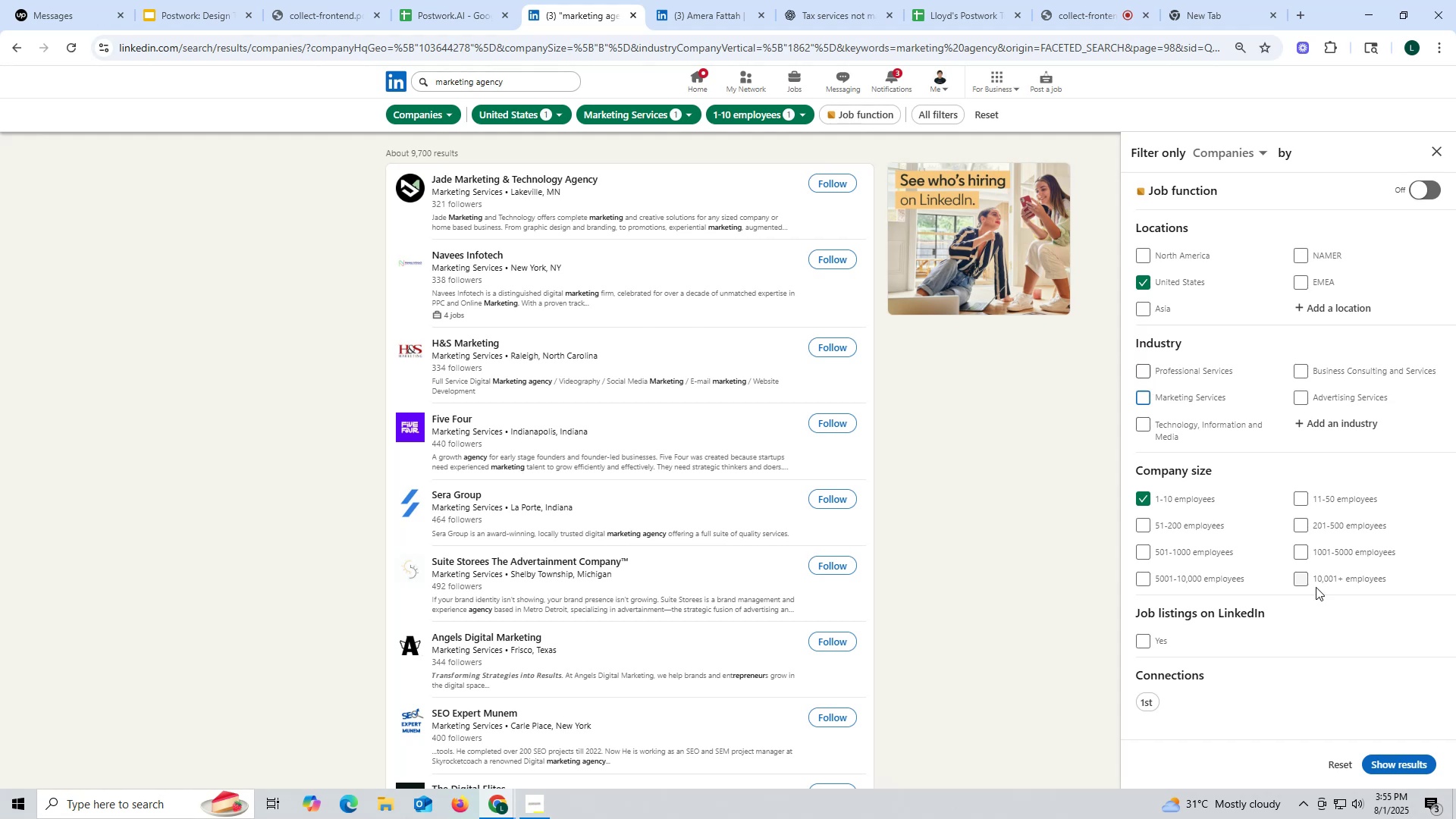 
left_click([1404, 769])
 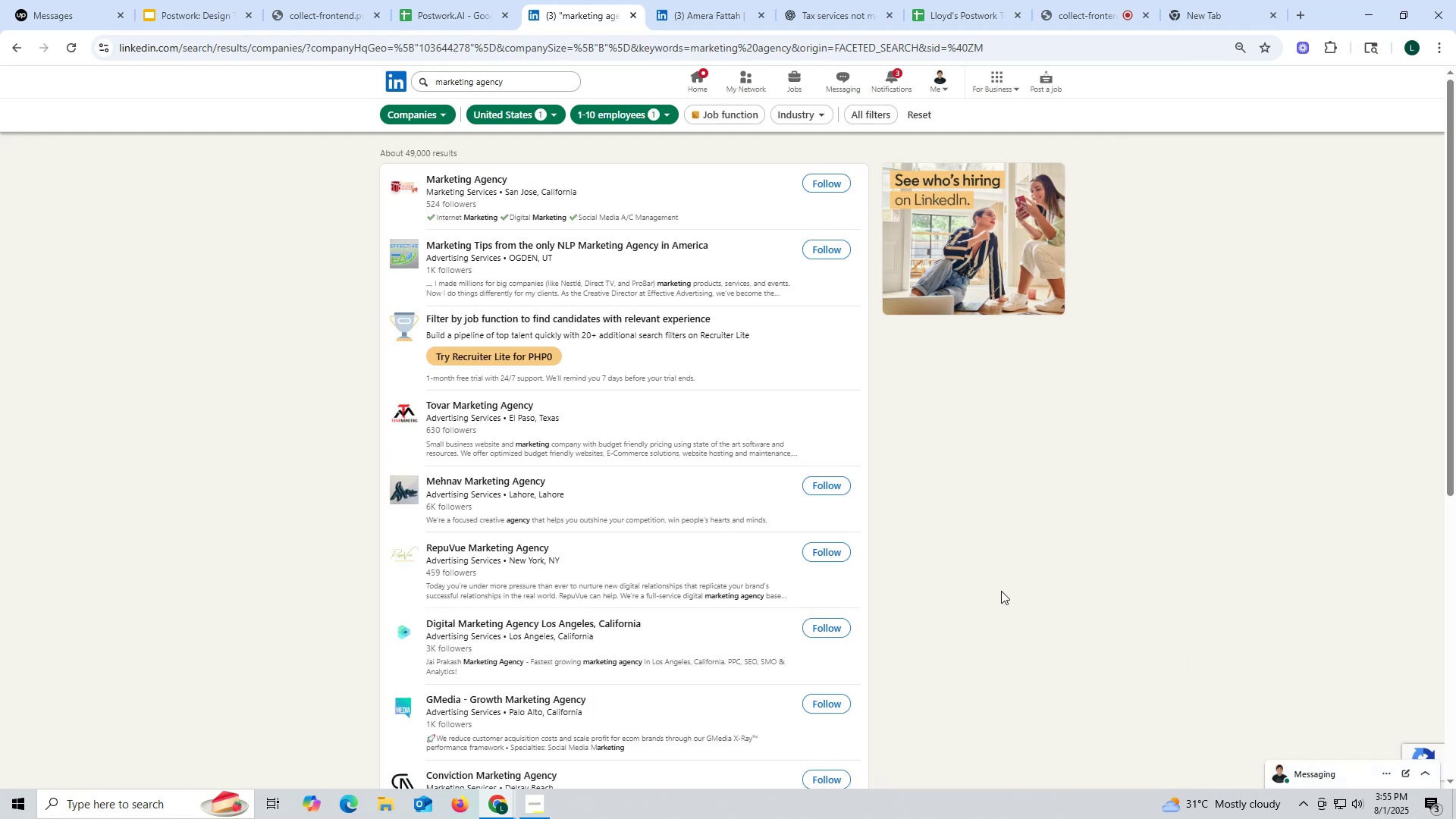 
scroll: coordinate [633, 397], scroll_direction: up, amount: 10.0
 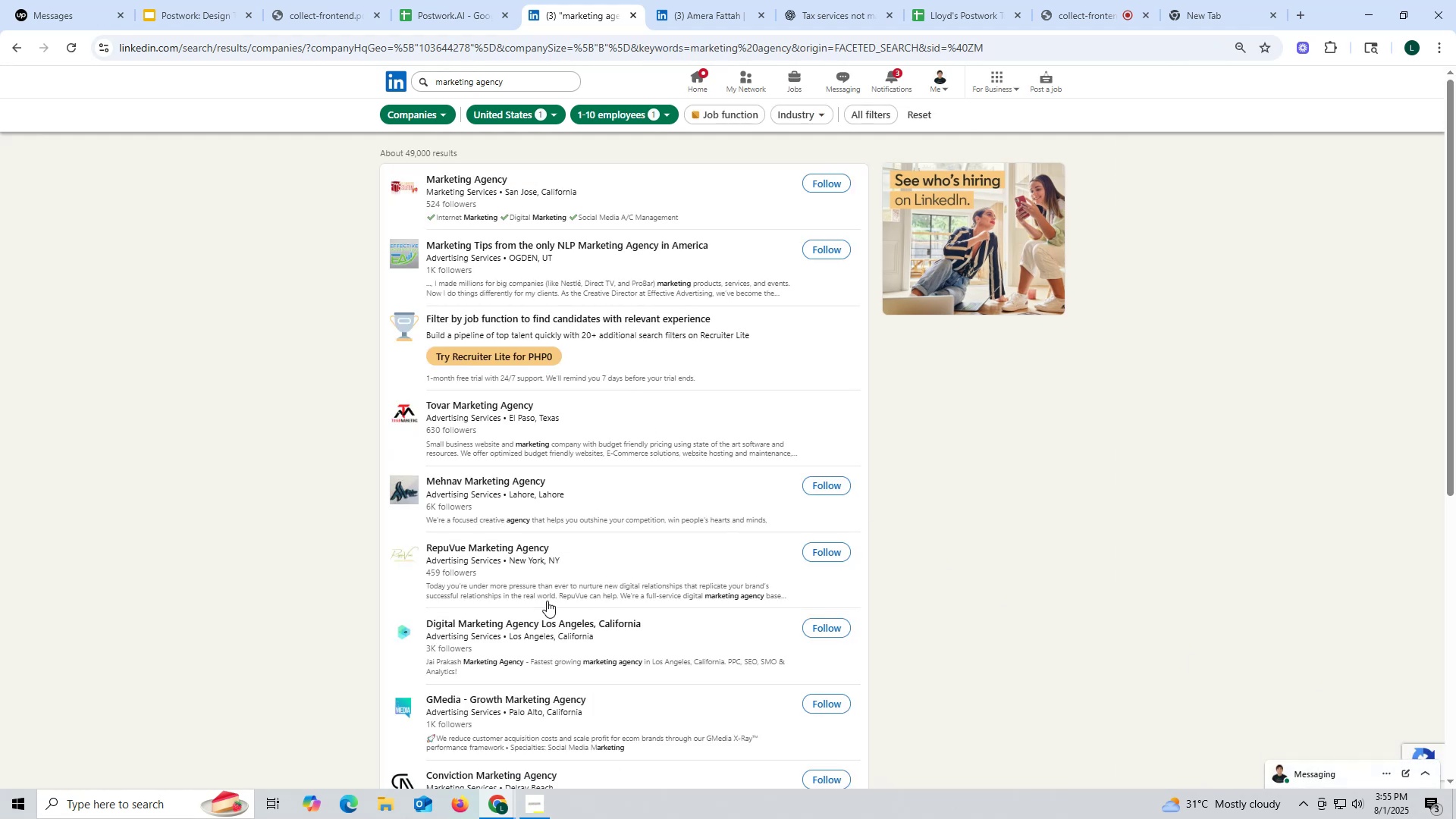 
wait(5.58)
 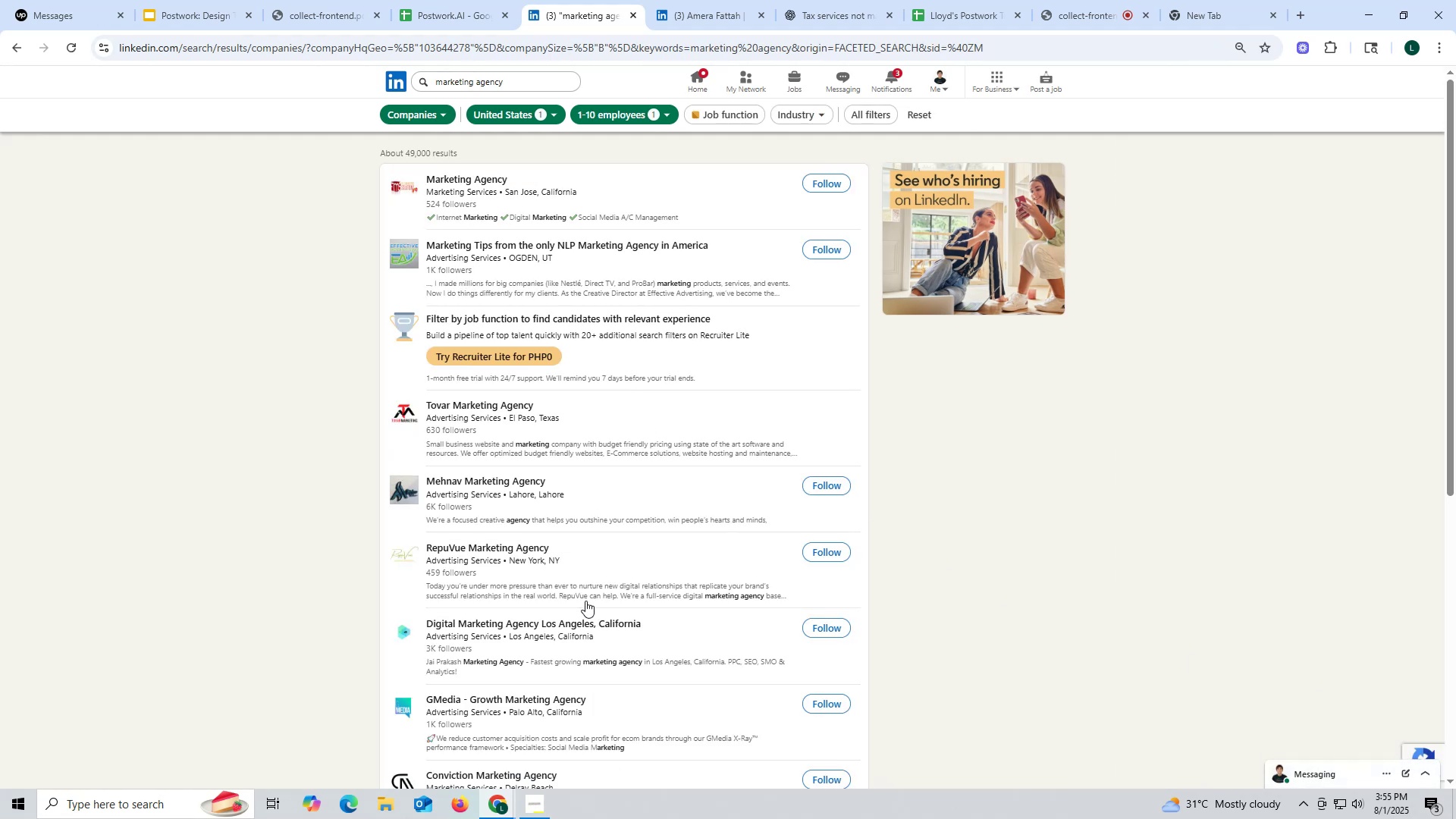 
scroll: coordinate [604, 579], scroll_direction: down, amount: 7.0
 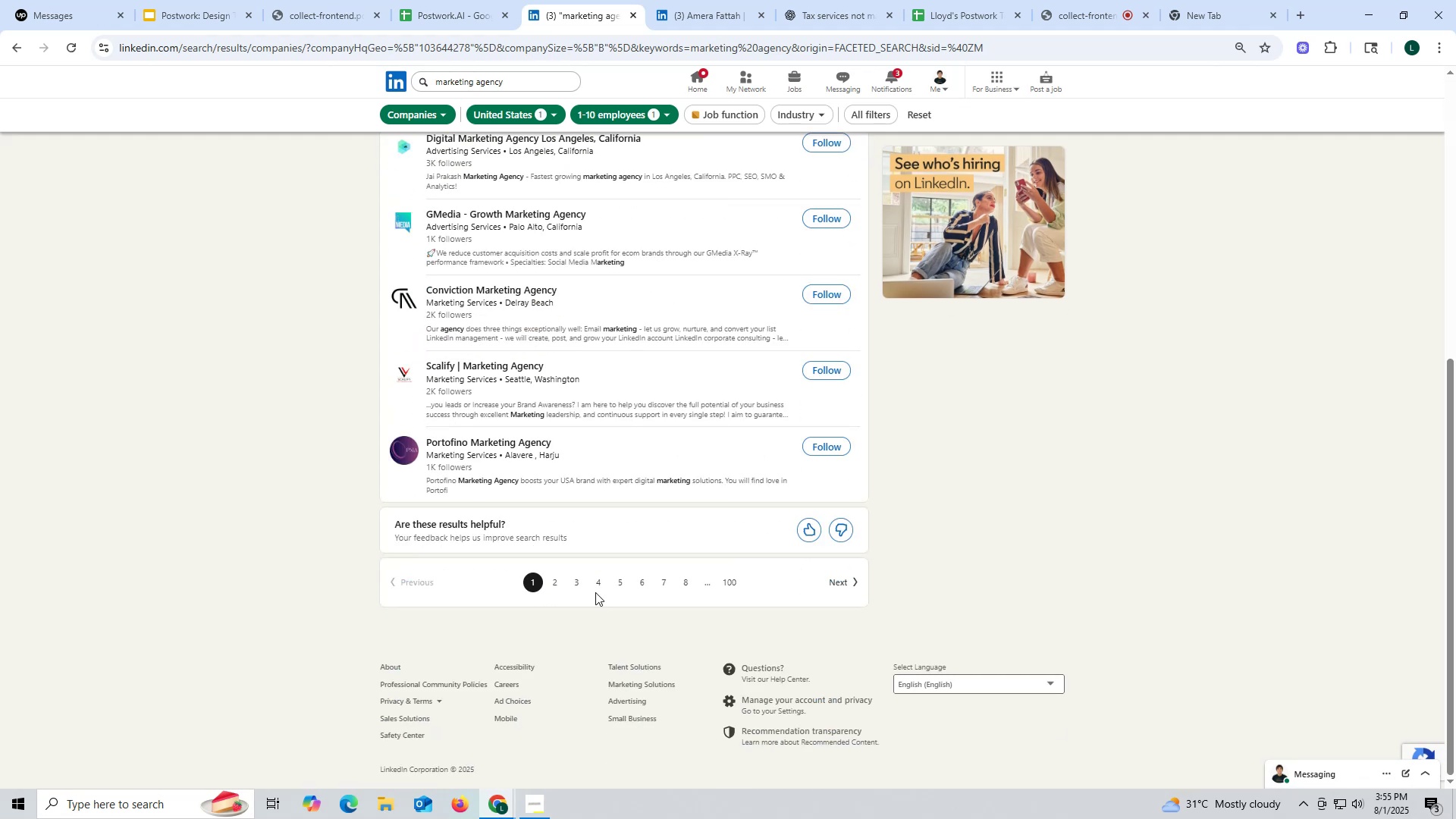 
scroll: coordinate [595, 592], scroll_direction: up, amount: 12.0
 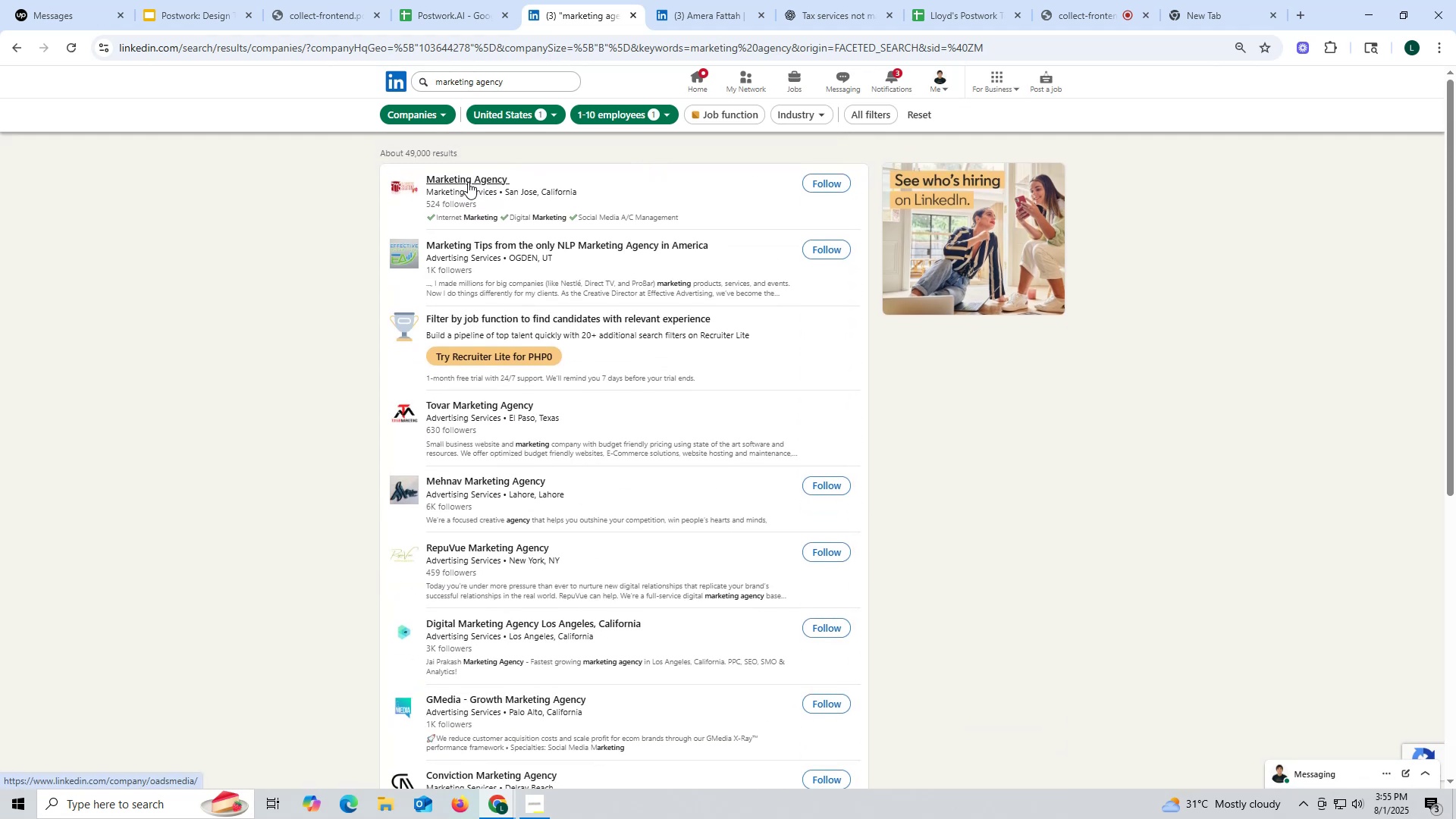 
left_click([467, 183])
 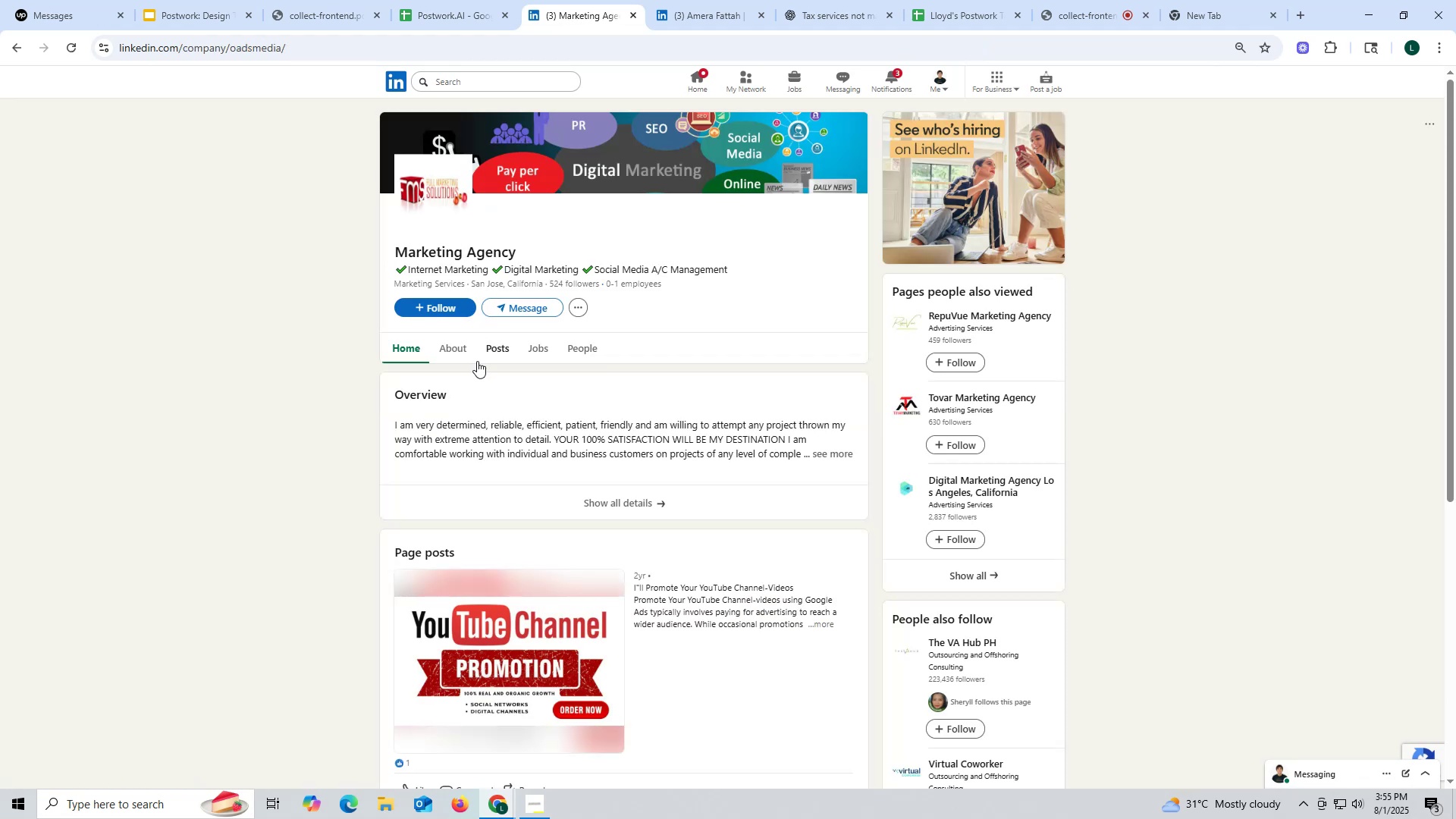 
left_click([465, 350])
 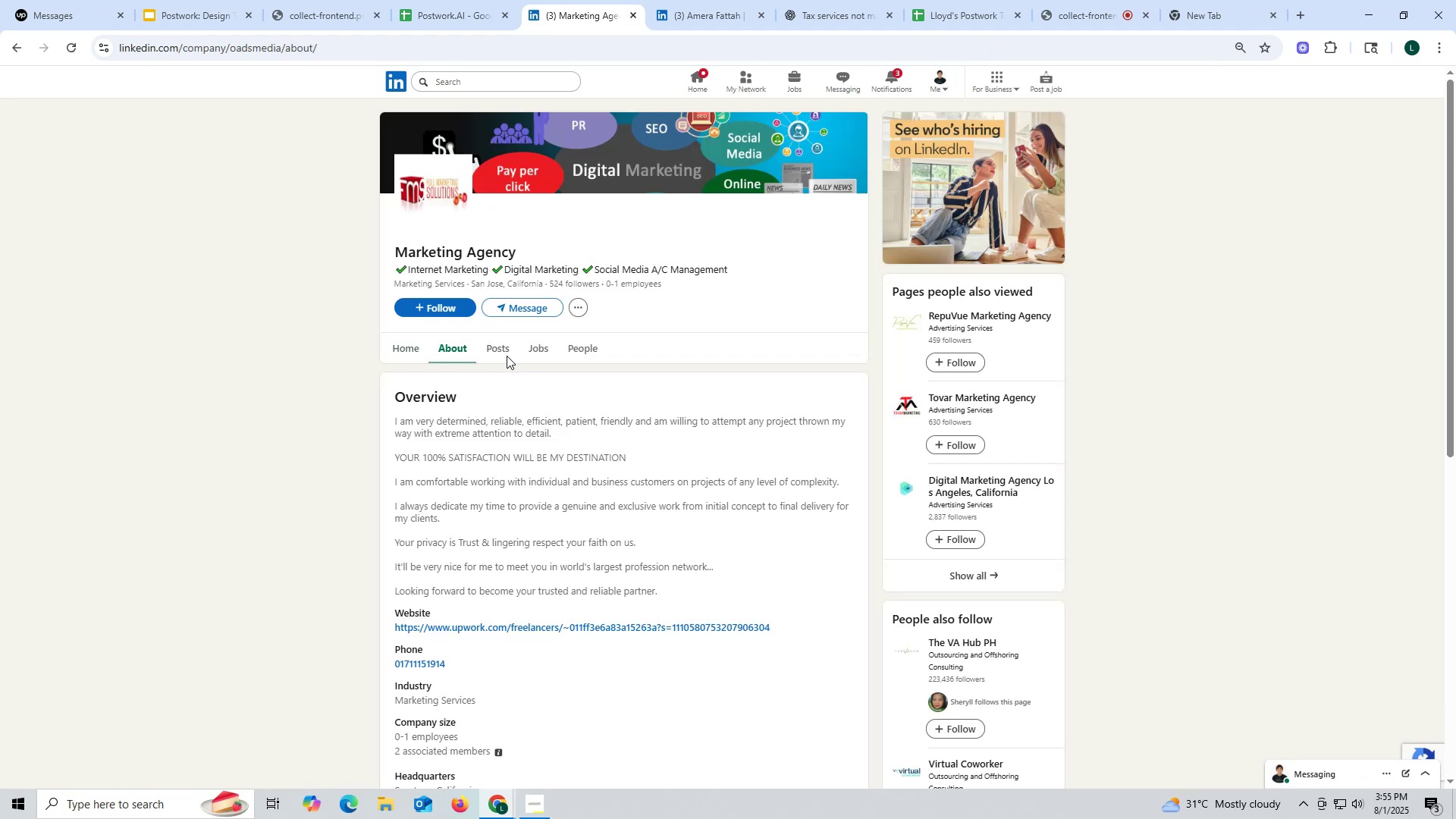 
left_click([507, 349])
 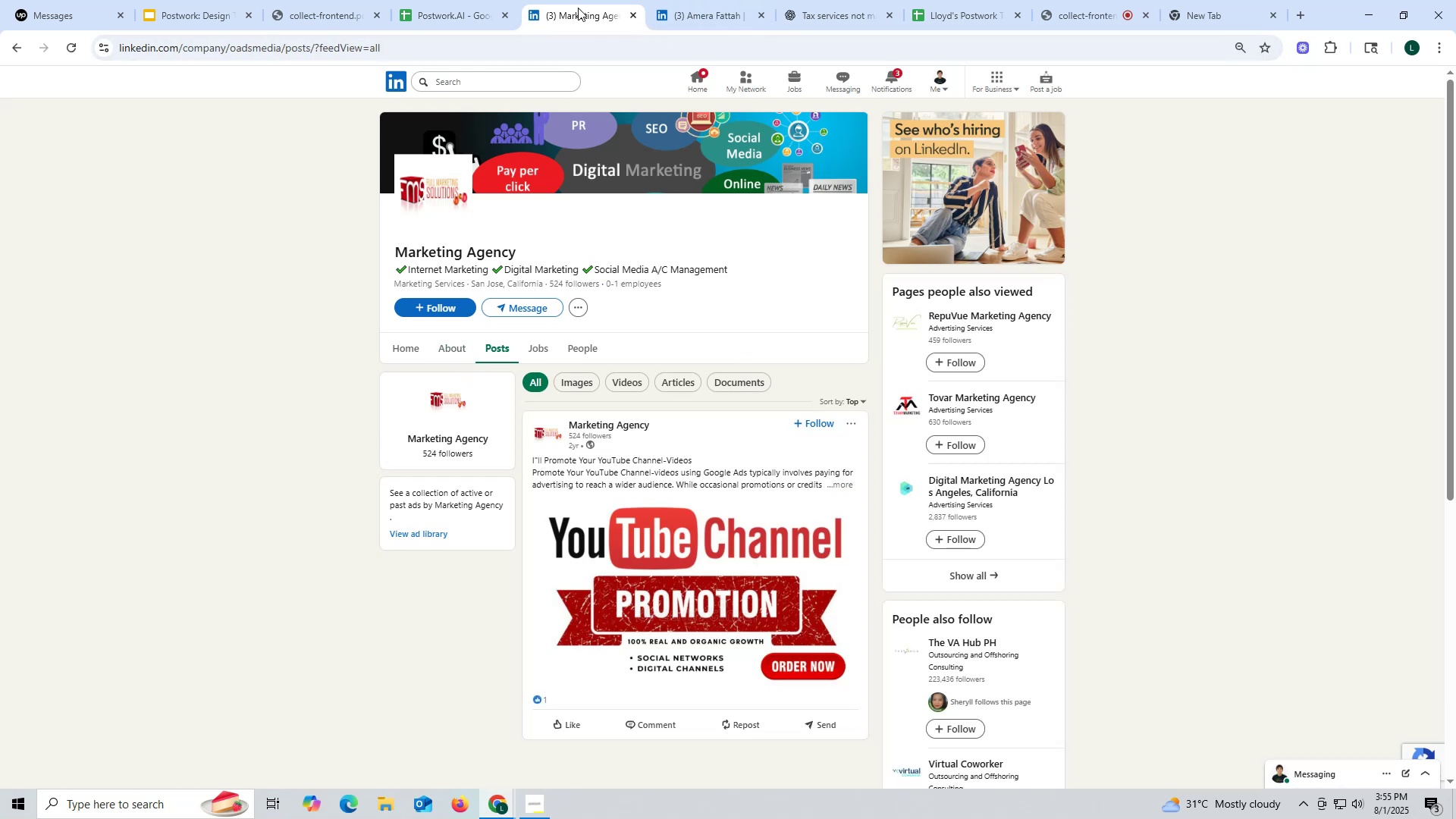 
left_click([14, 46])
 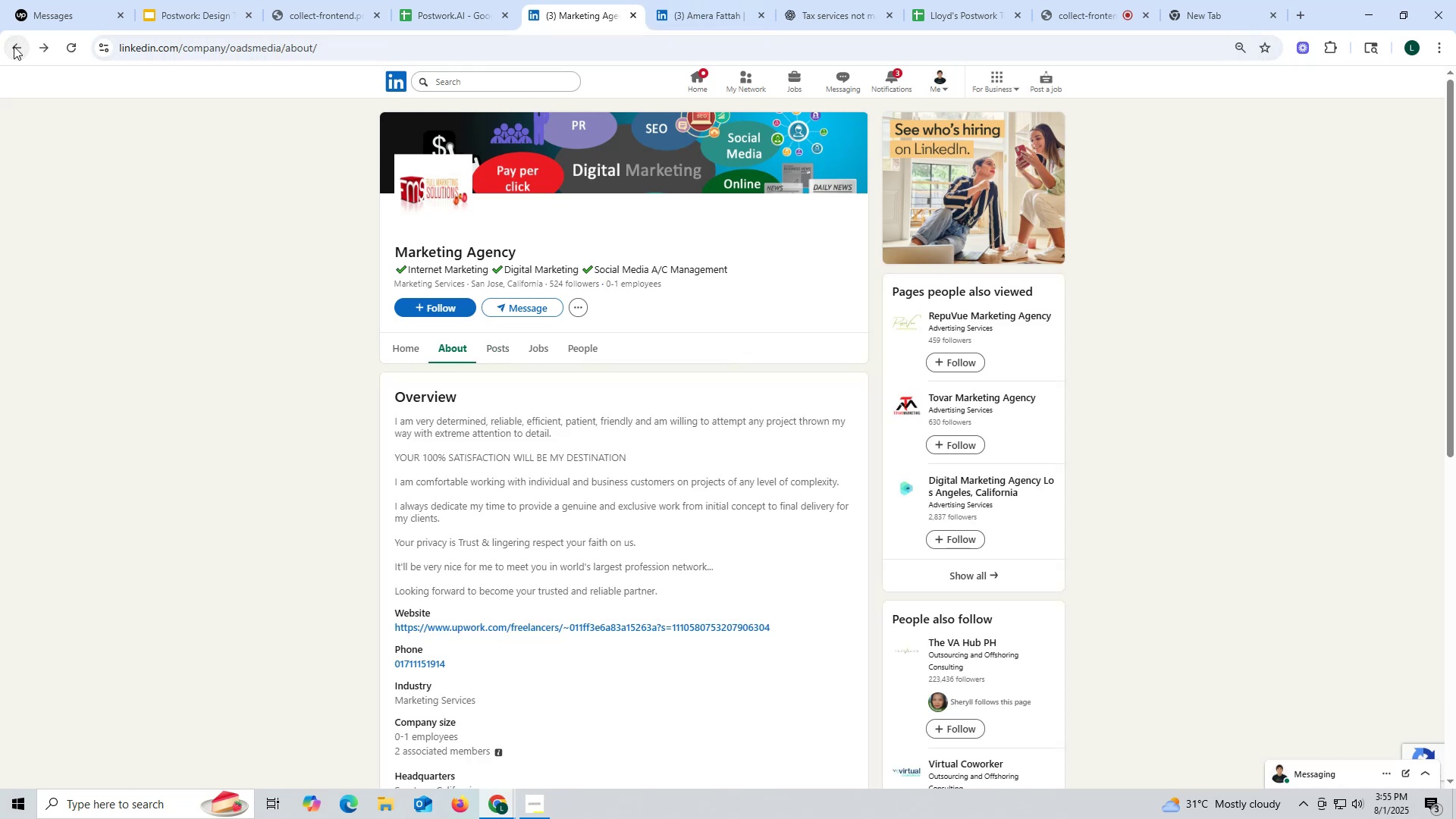 
left_click([14, 46])
 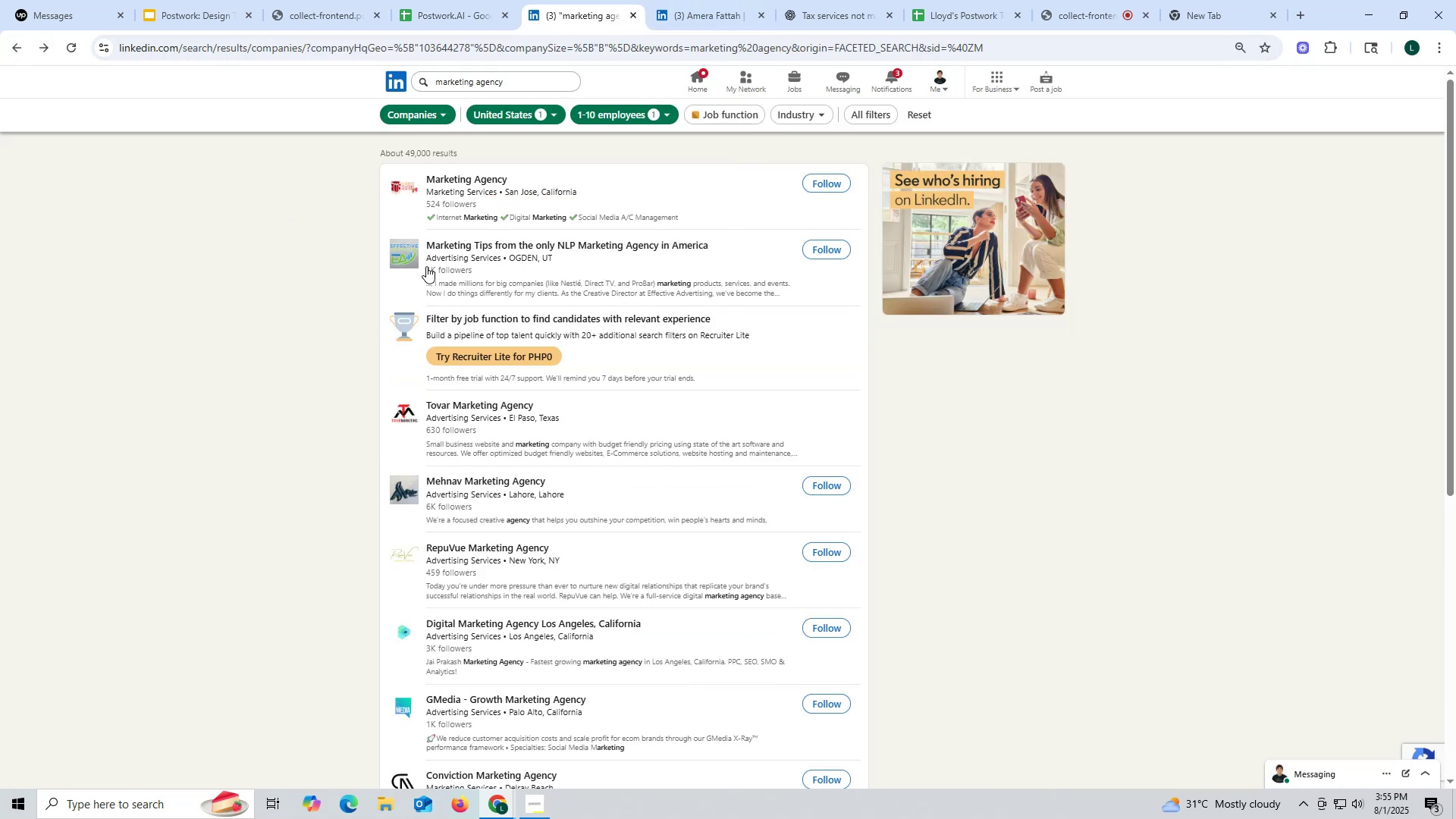 
wait(5.82)
 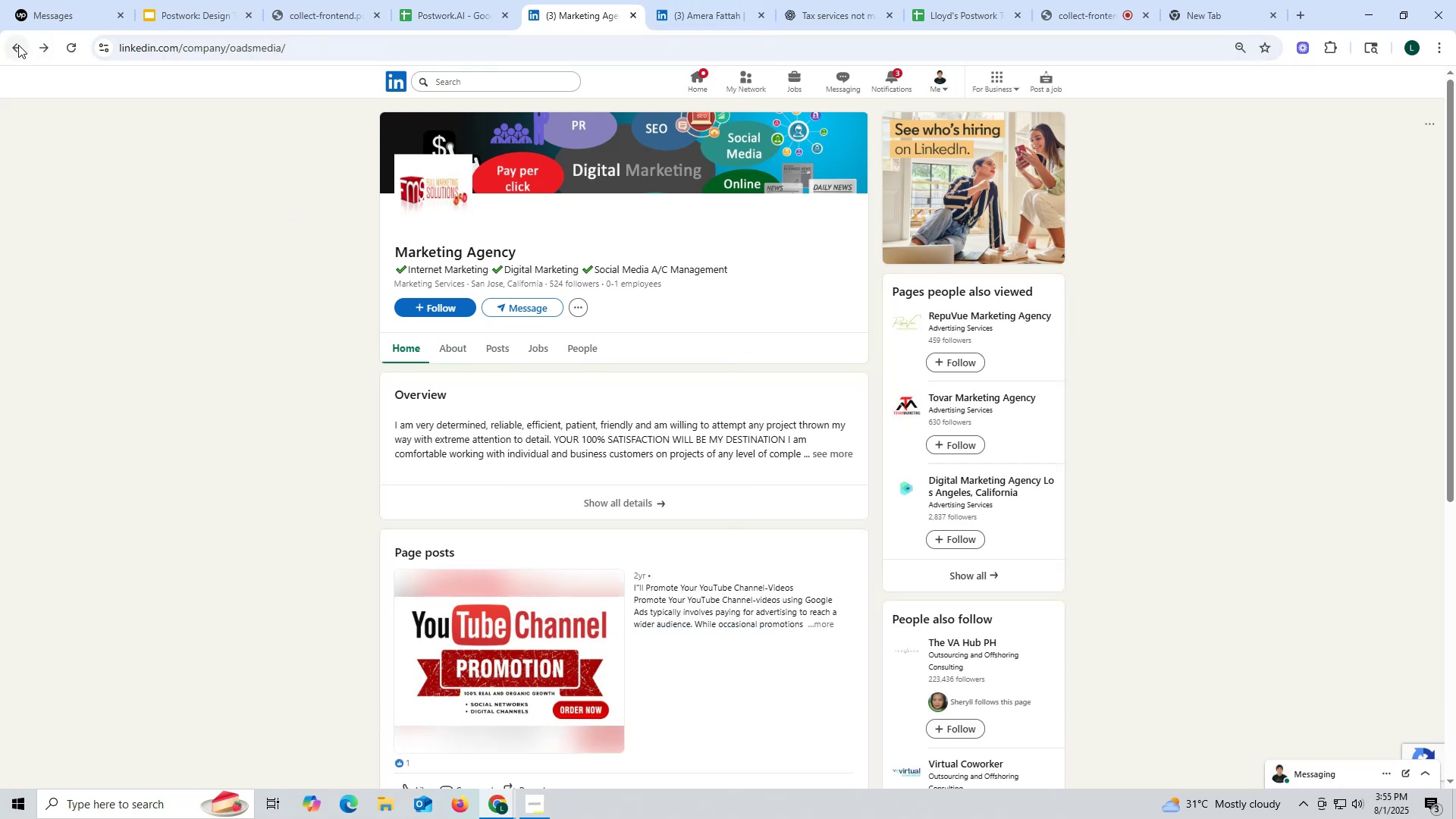 
scroll: coordinate [556, 337], scroll_direction: down, amount: 2.0
 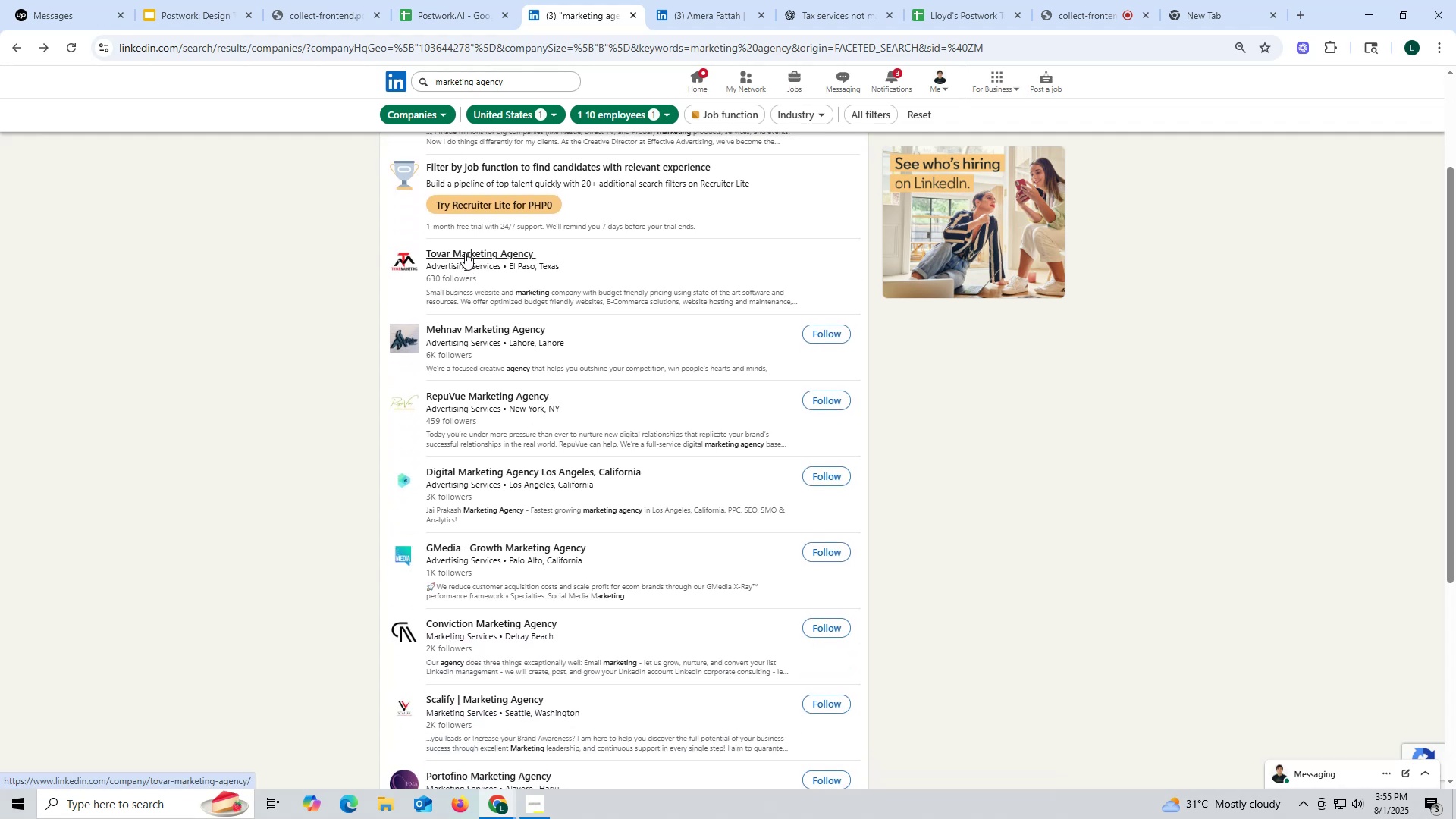 
right_click([465, 253])
 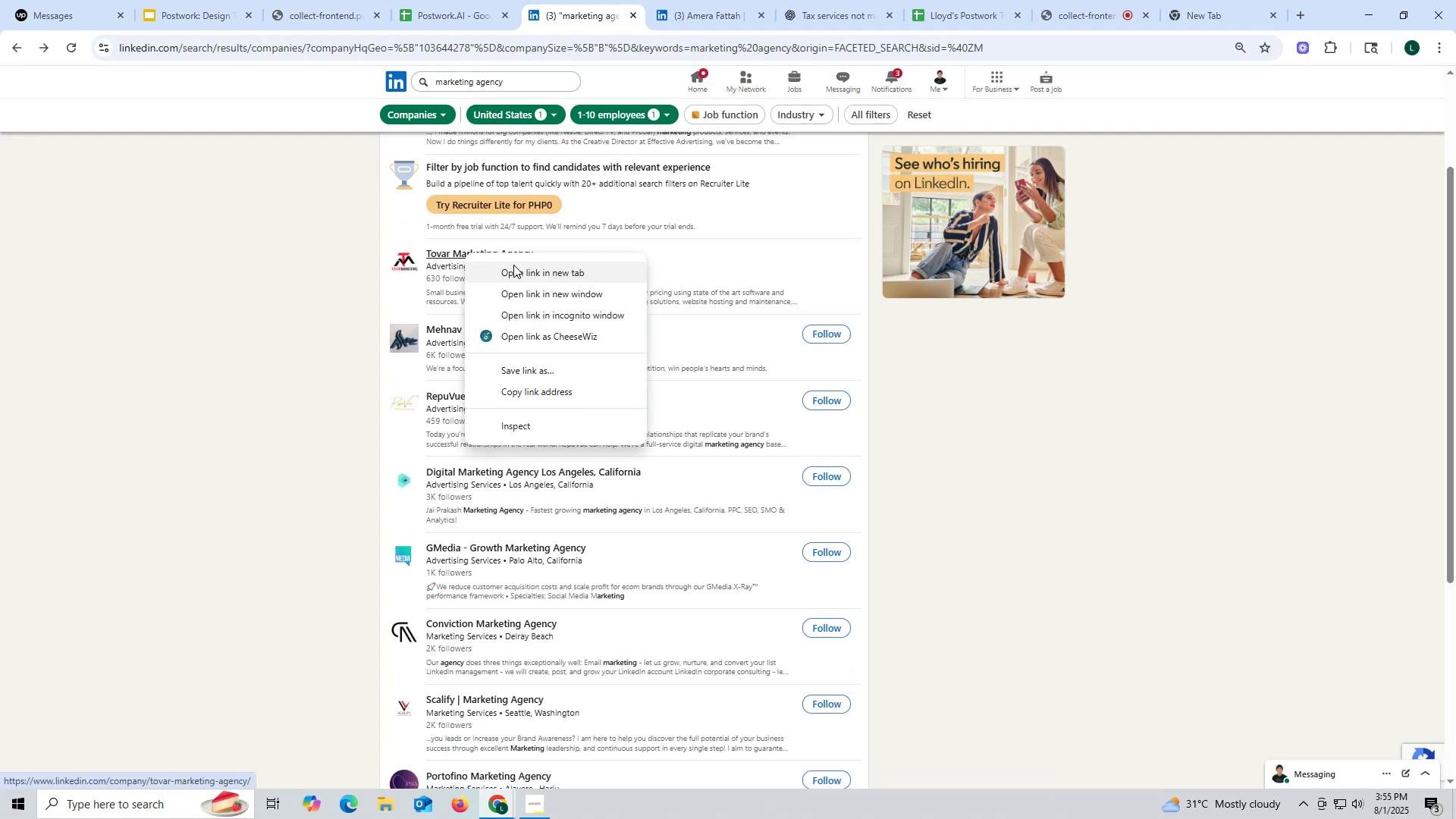 
left_click([516, 272])
 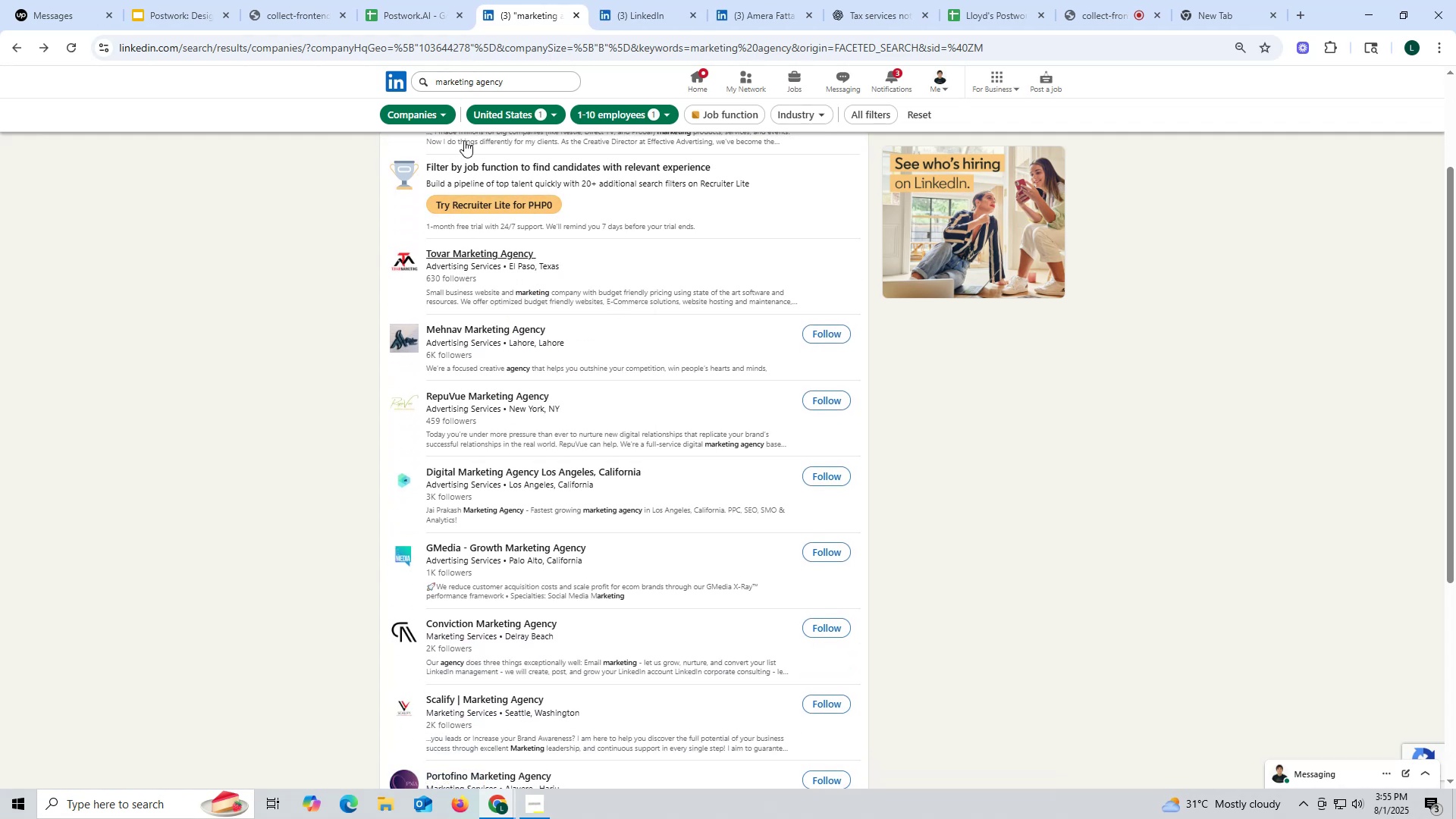 
left_click([650, 17])
 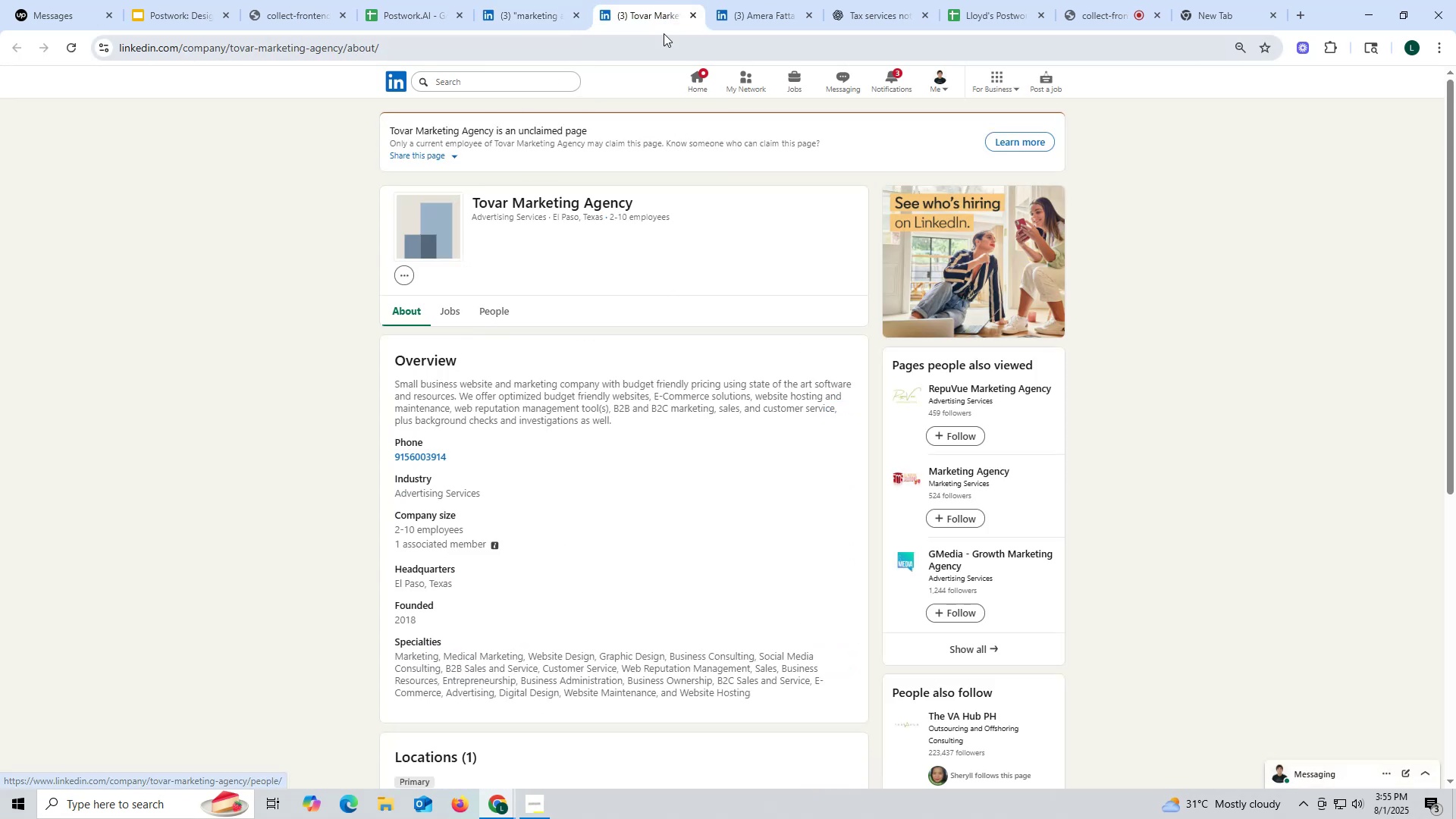 
left_click([697, 14])
 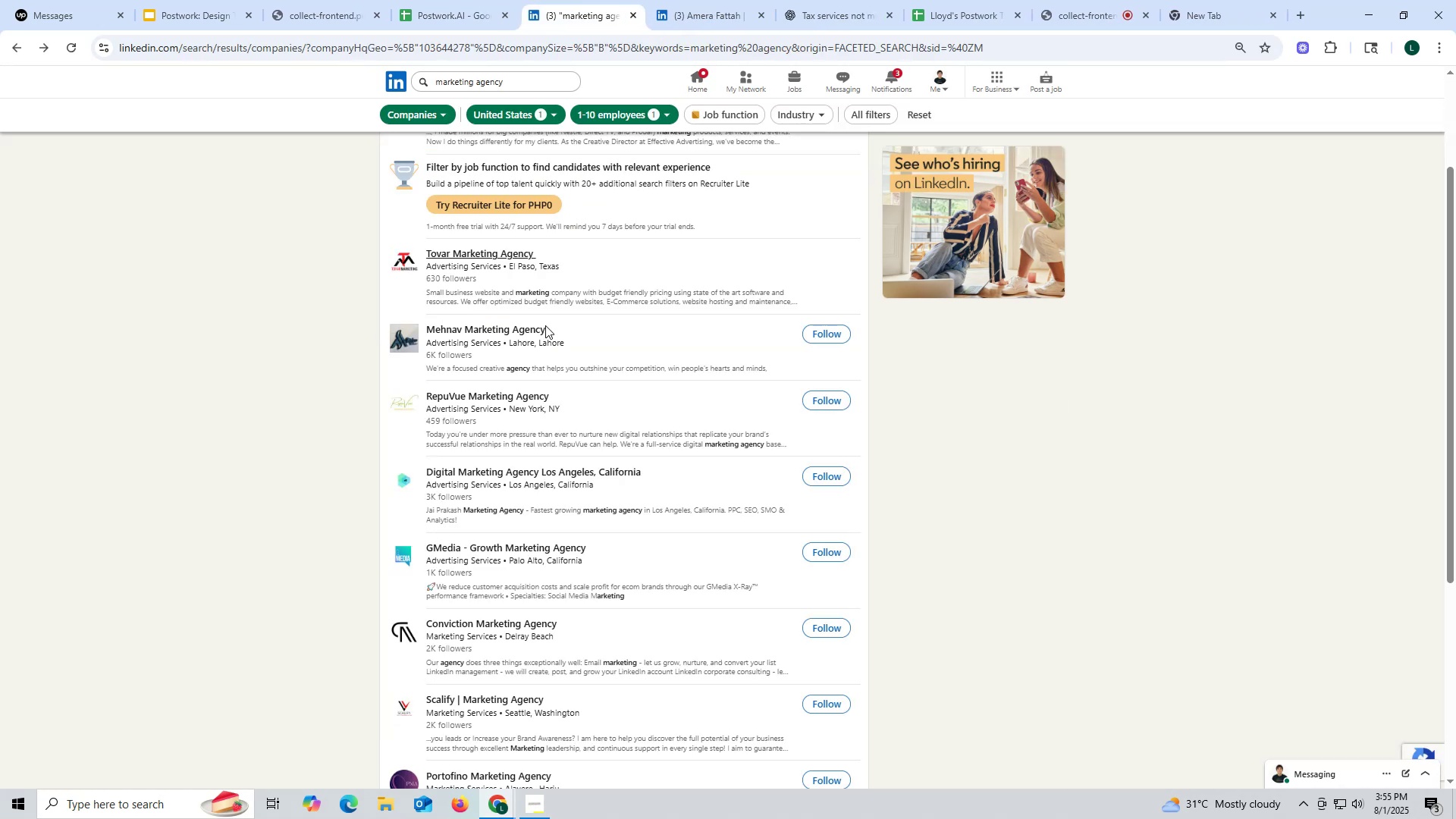 
scroll: coordinate [545, 327], scroll_direction: down, amount: 1.0
 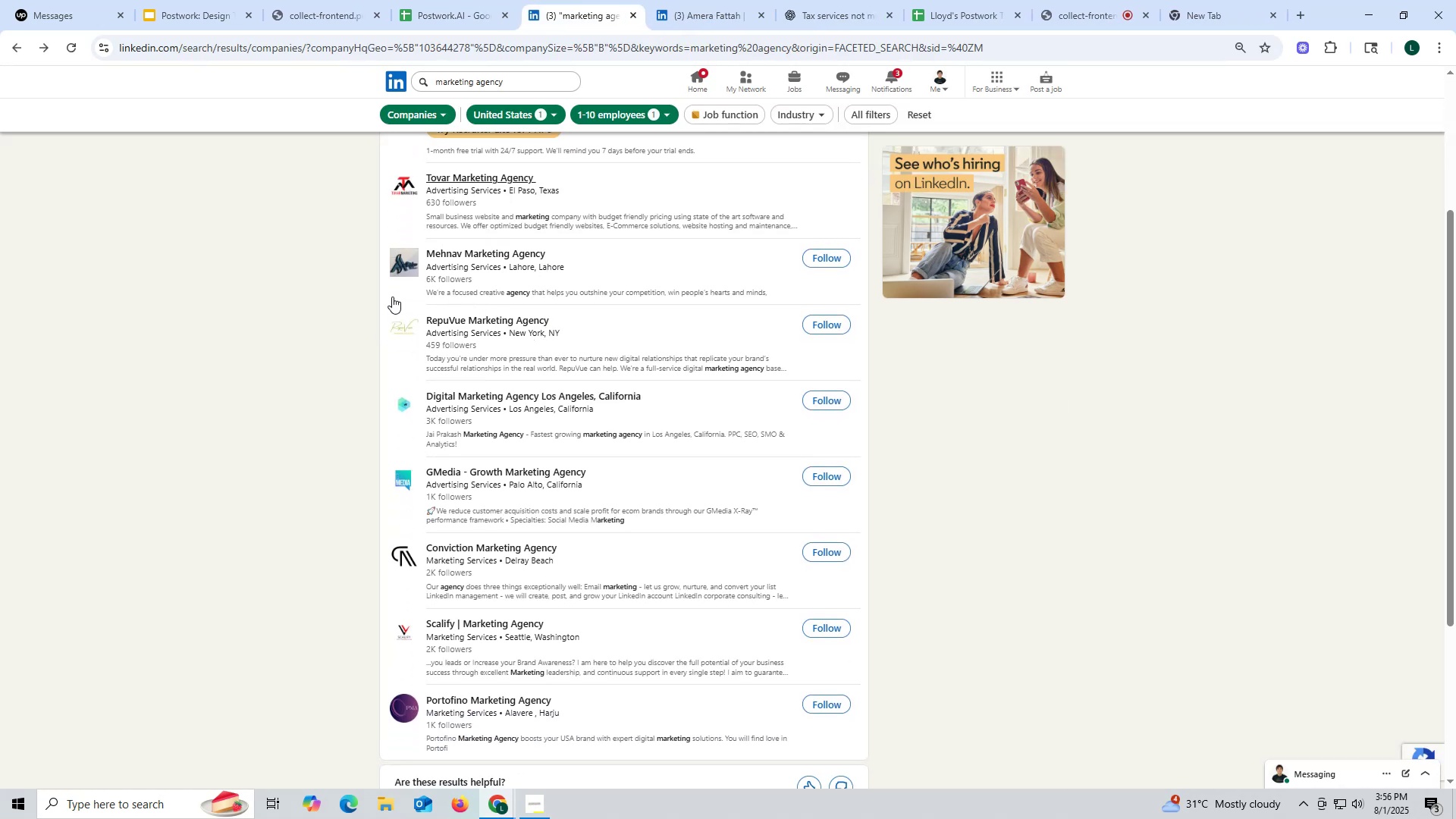 
wait(6.74)
 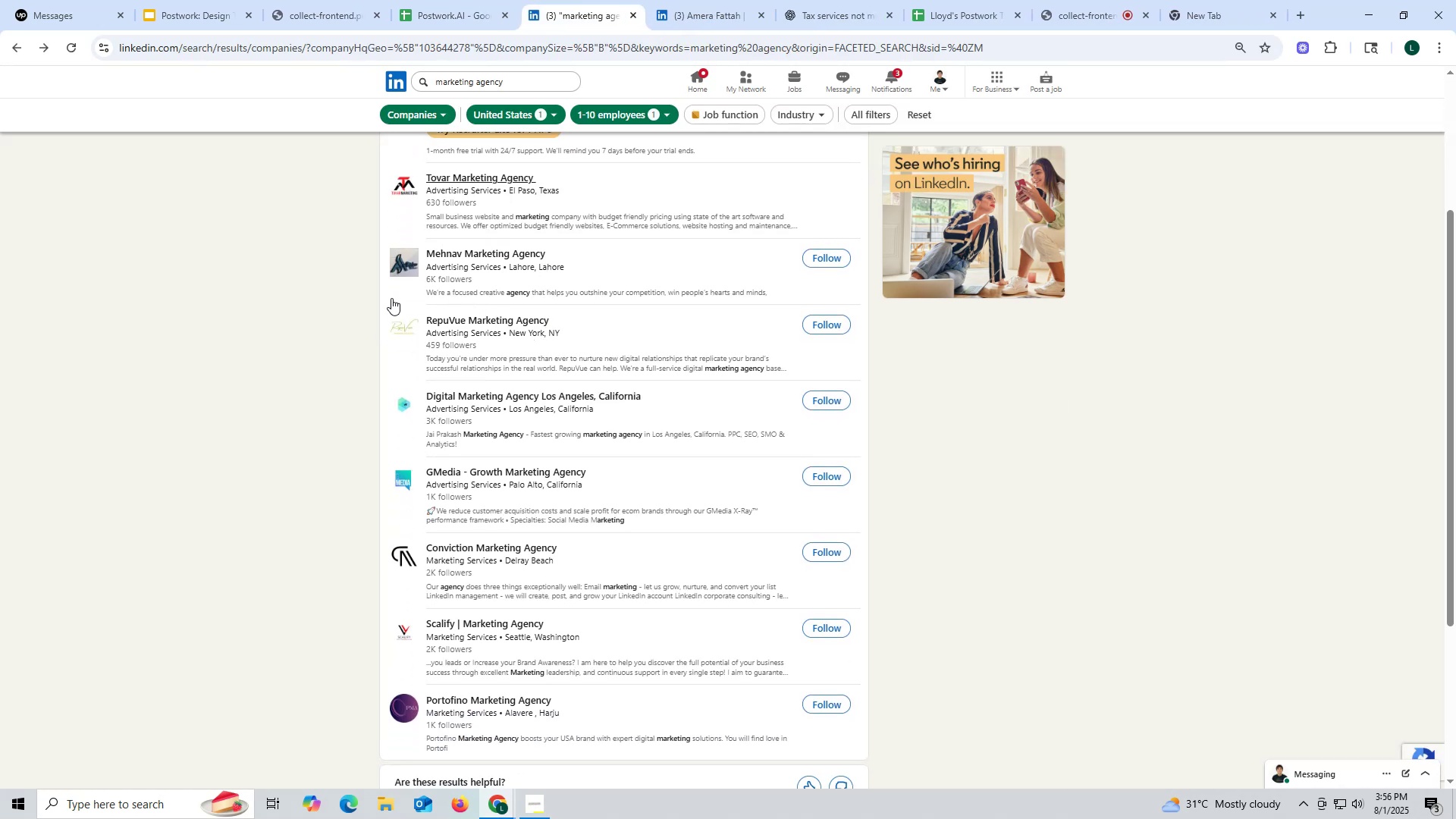 
right_click([466, 253])
 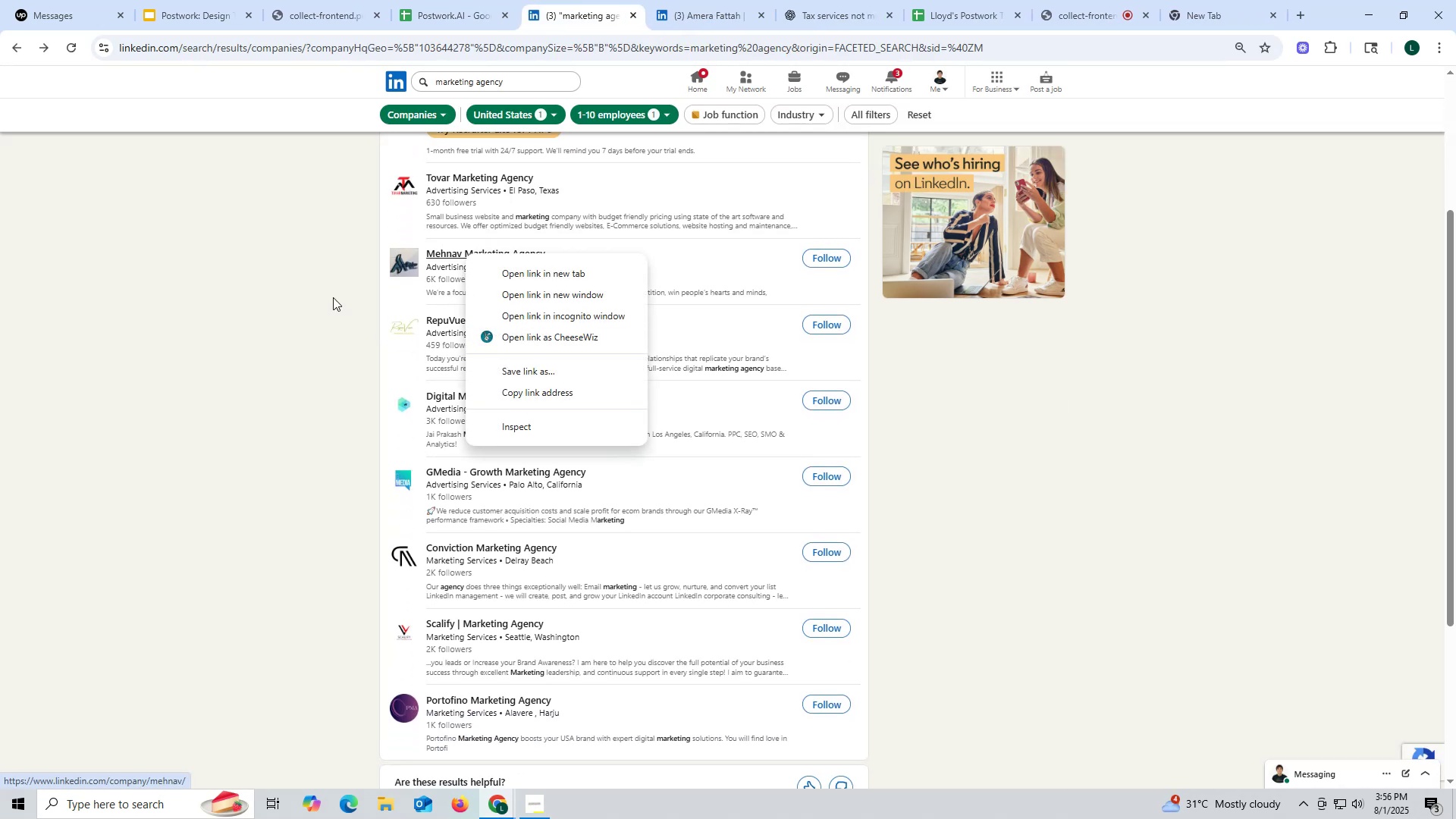 
left_click_drag(start_coordinate=[291, 290], to_coordinate=[297, 290])
 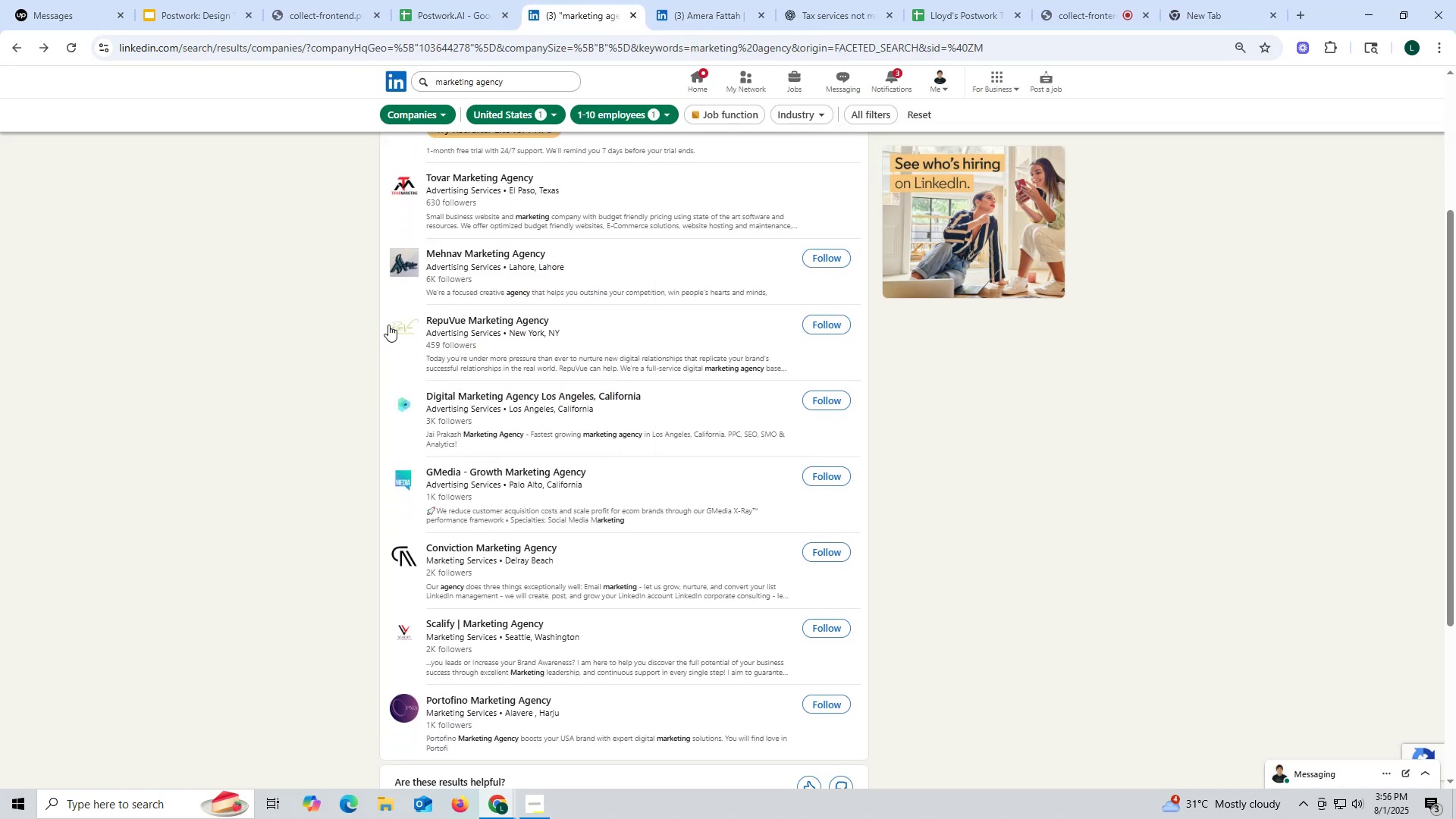 
scroll: coordinate [391, 327], scroll_direction: down, amount: 2.0
 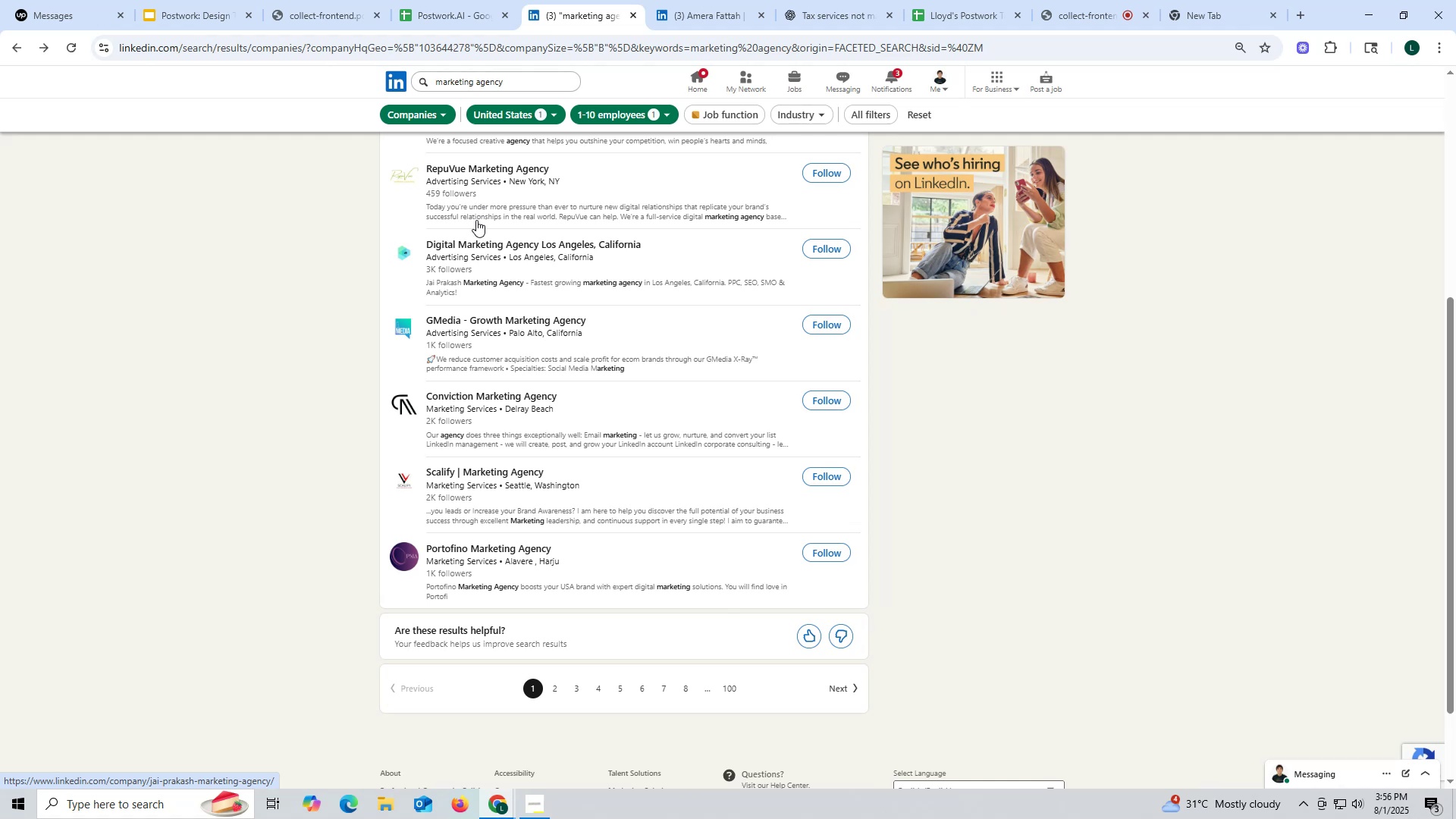 
scroll: coordinate [476, 237], scroll_direction: up, amount: 1.0
 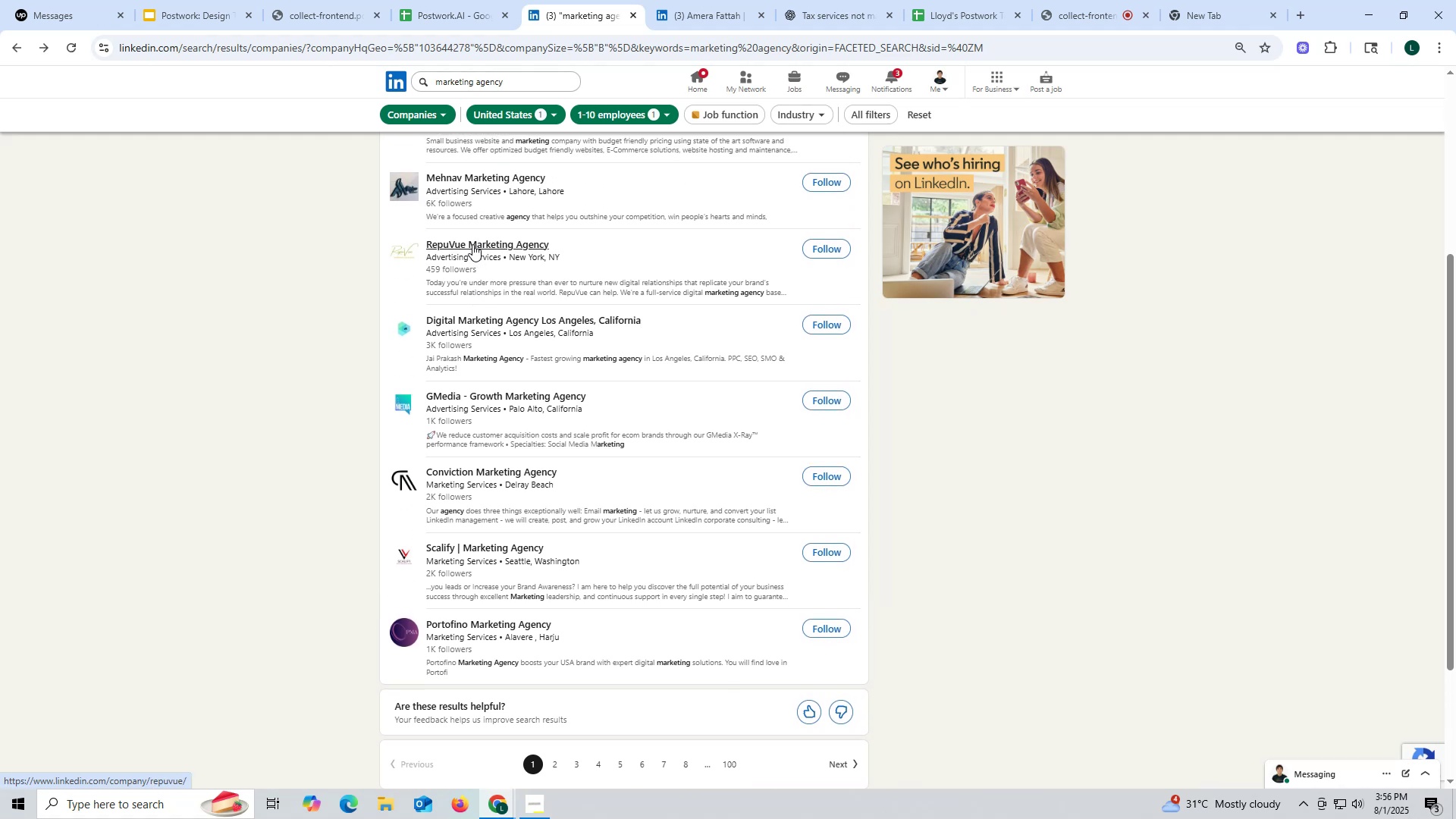 
right_click([472, 244])
 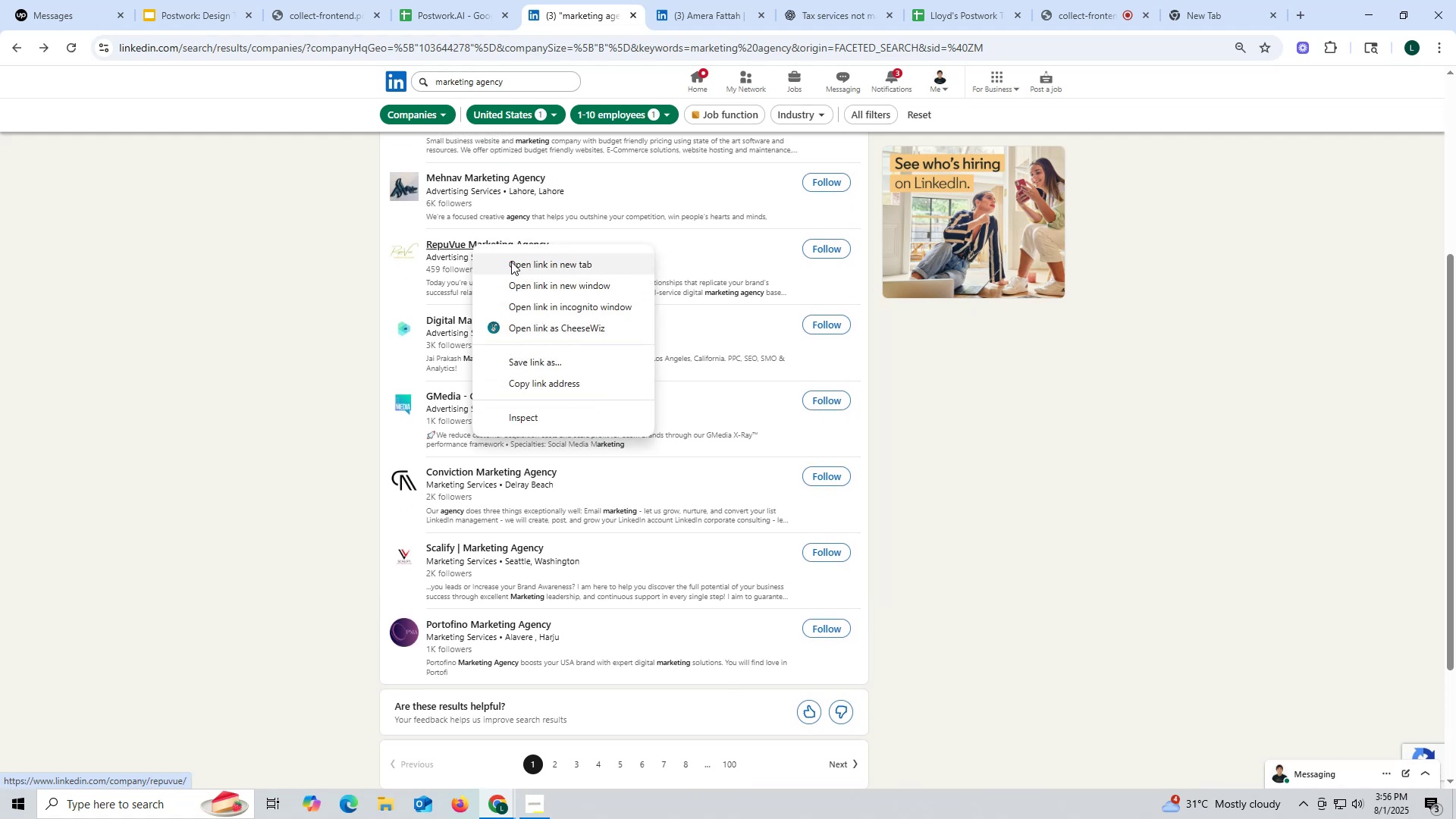 
left_click([512, 262])
 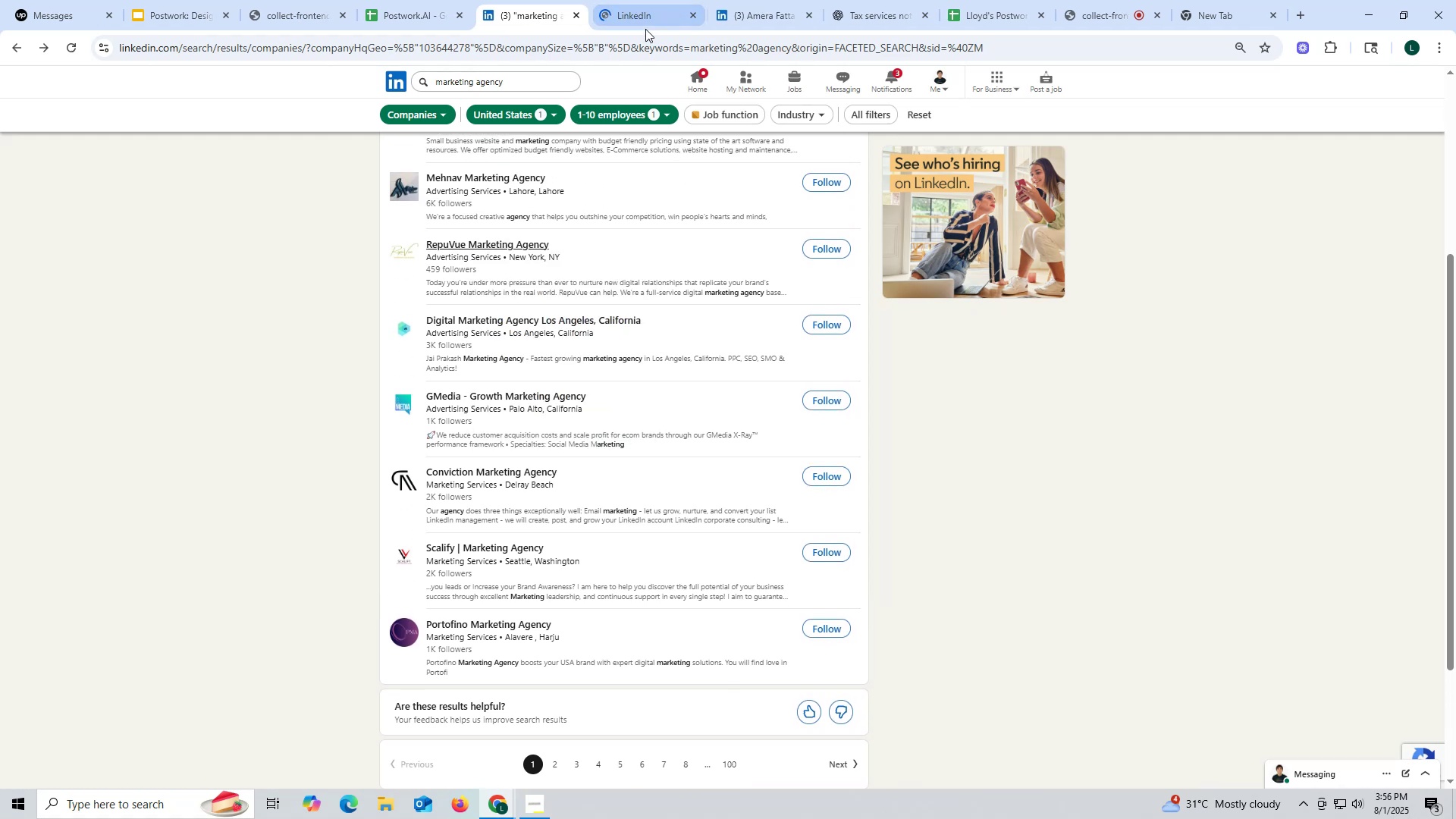 
left_click([646, 22])
 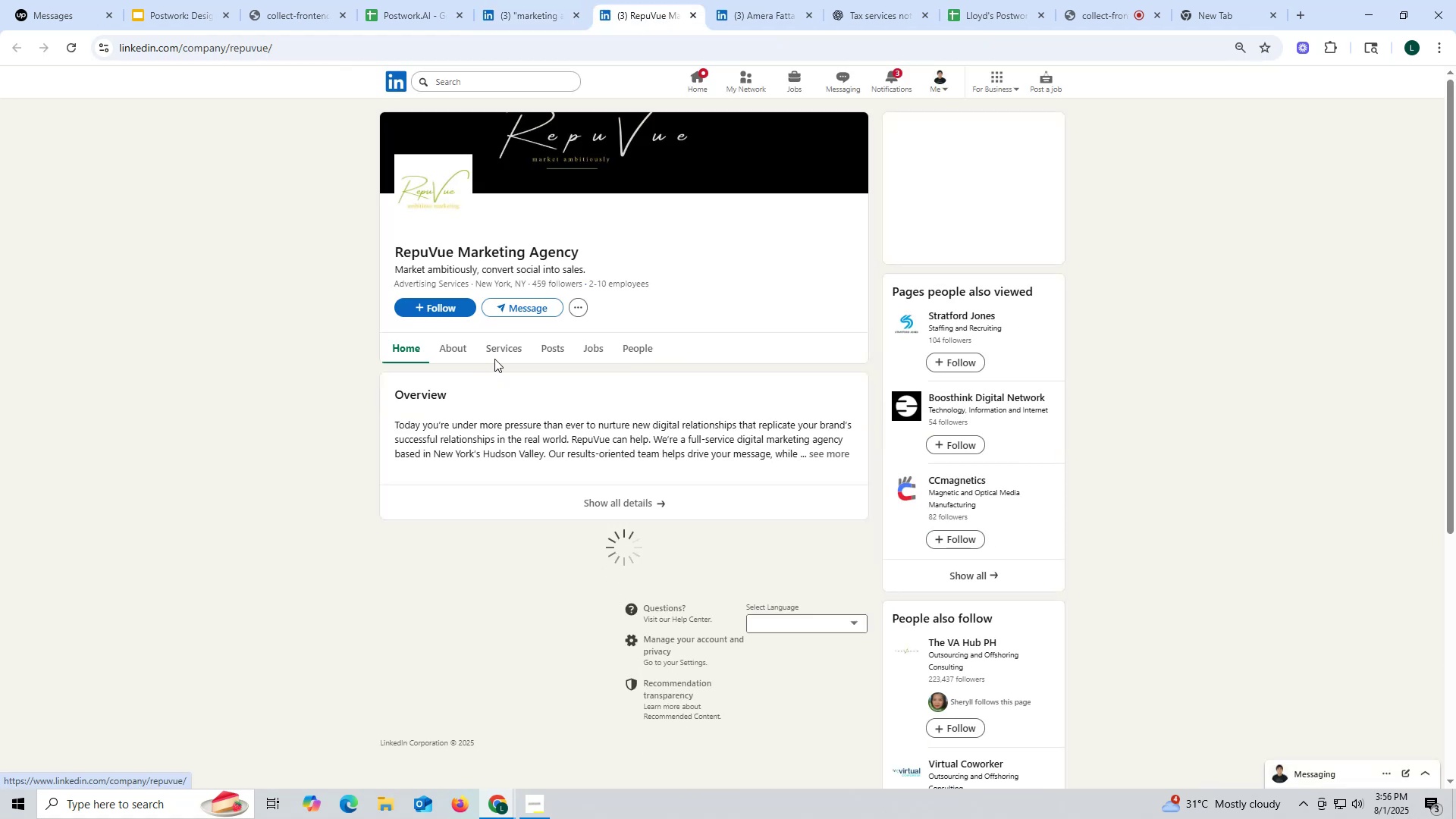 
left_click([556, 345])
 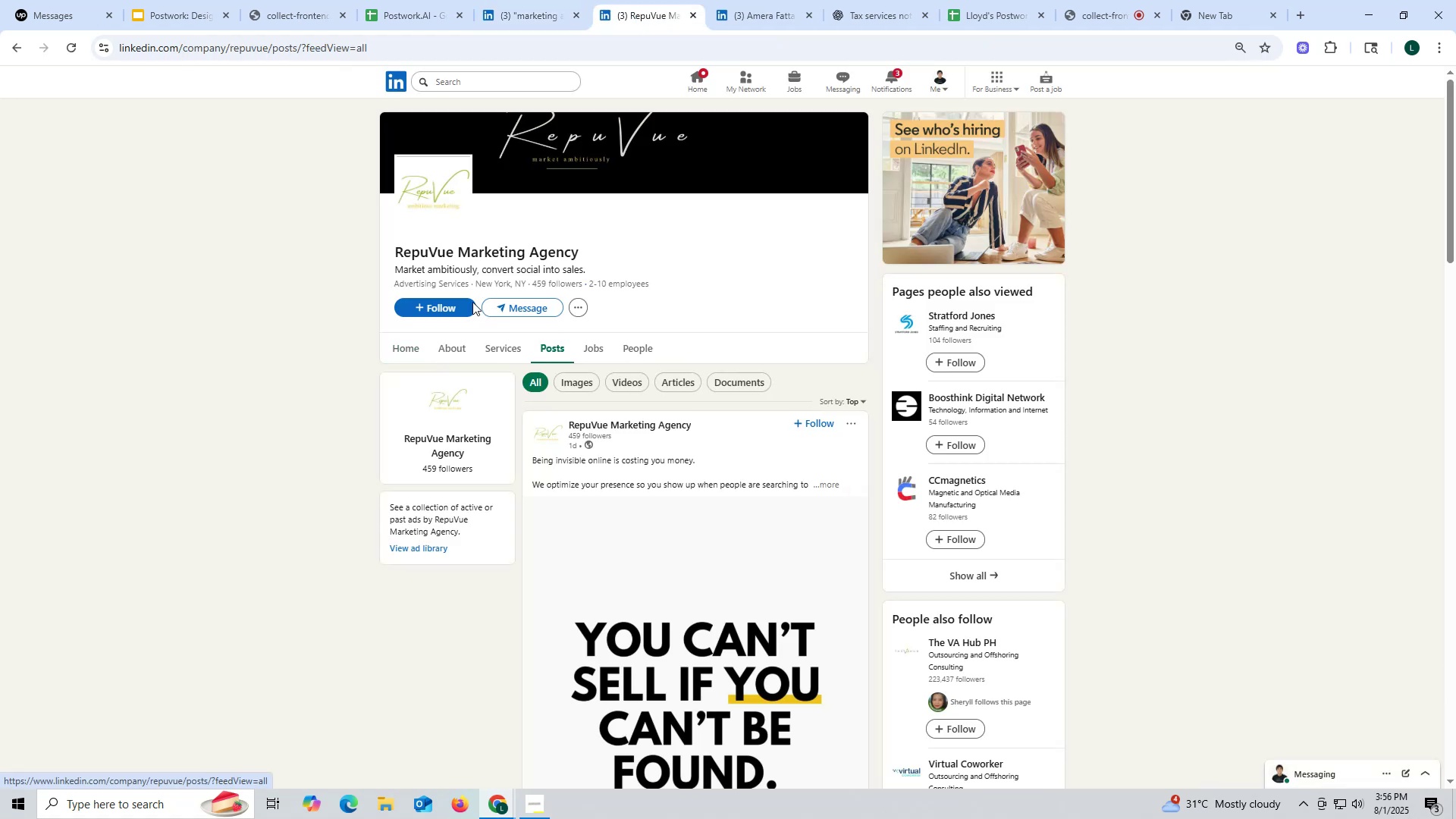 
left_click_drag(start_coordinate=[382, 253], to_coordinate=[585, 240])
 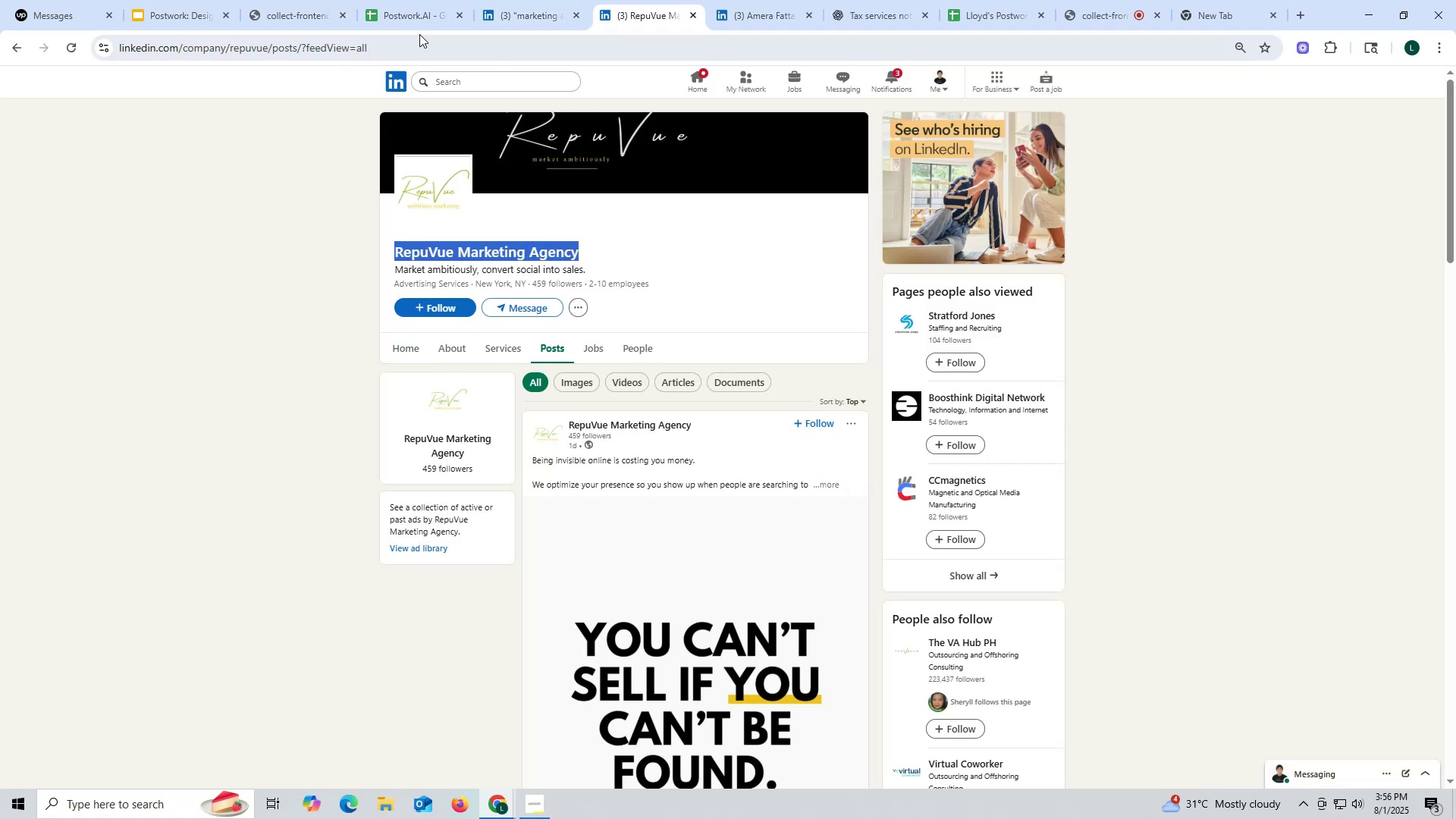 
key(Control+ControlLeft)
 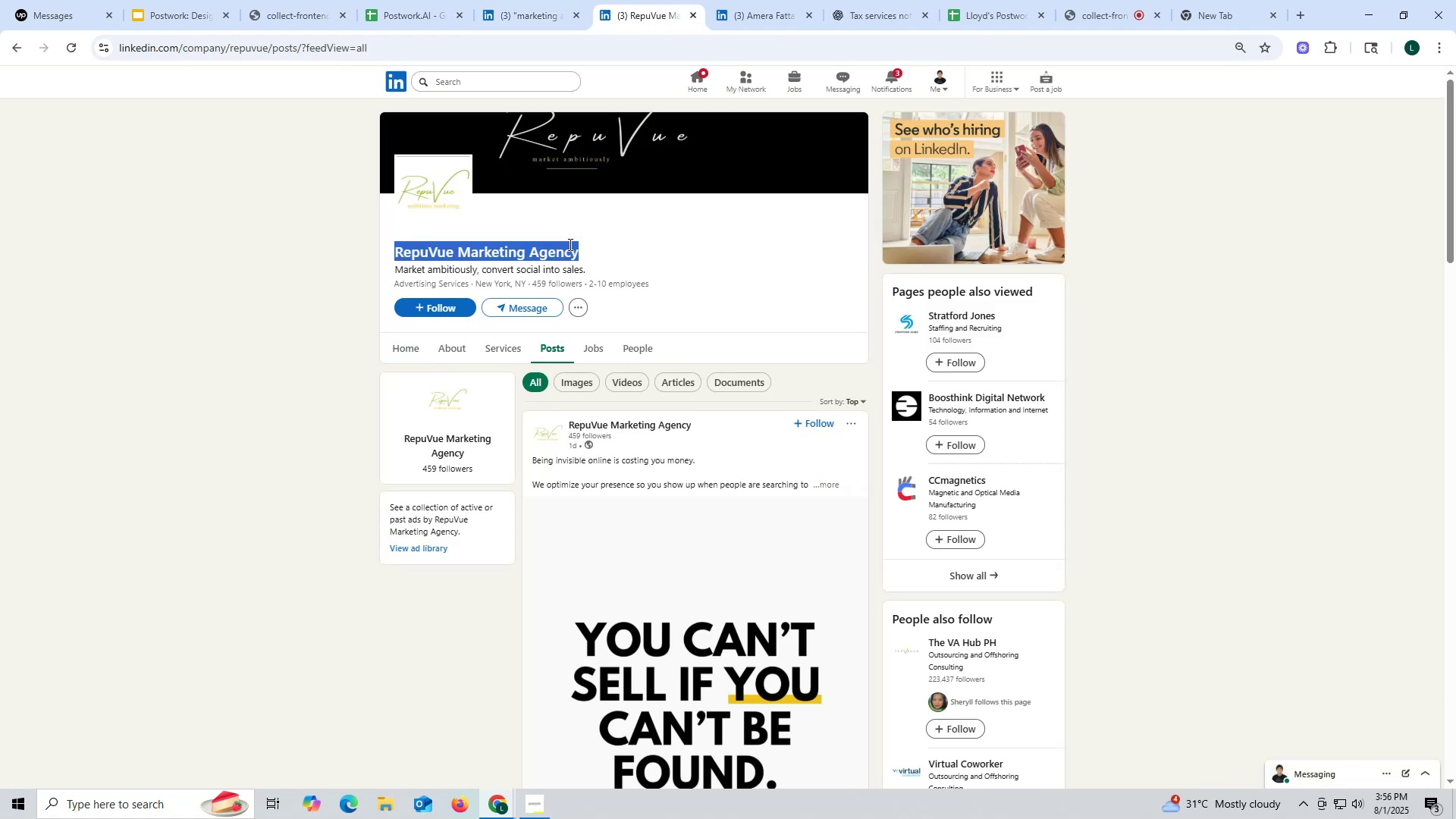 
key(Control+C)
 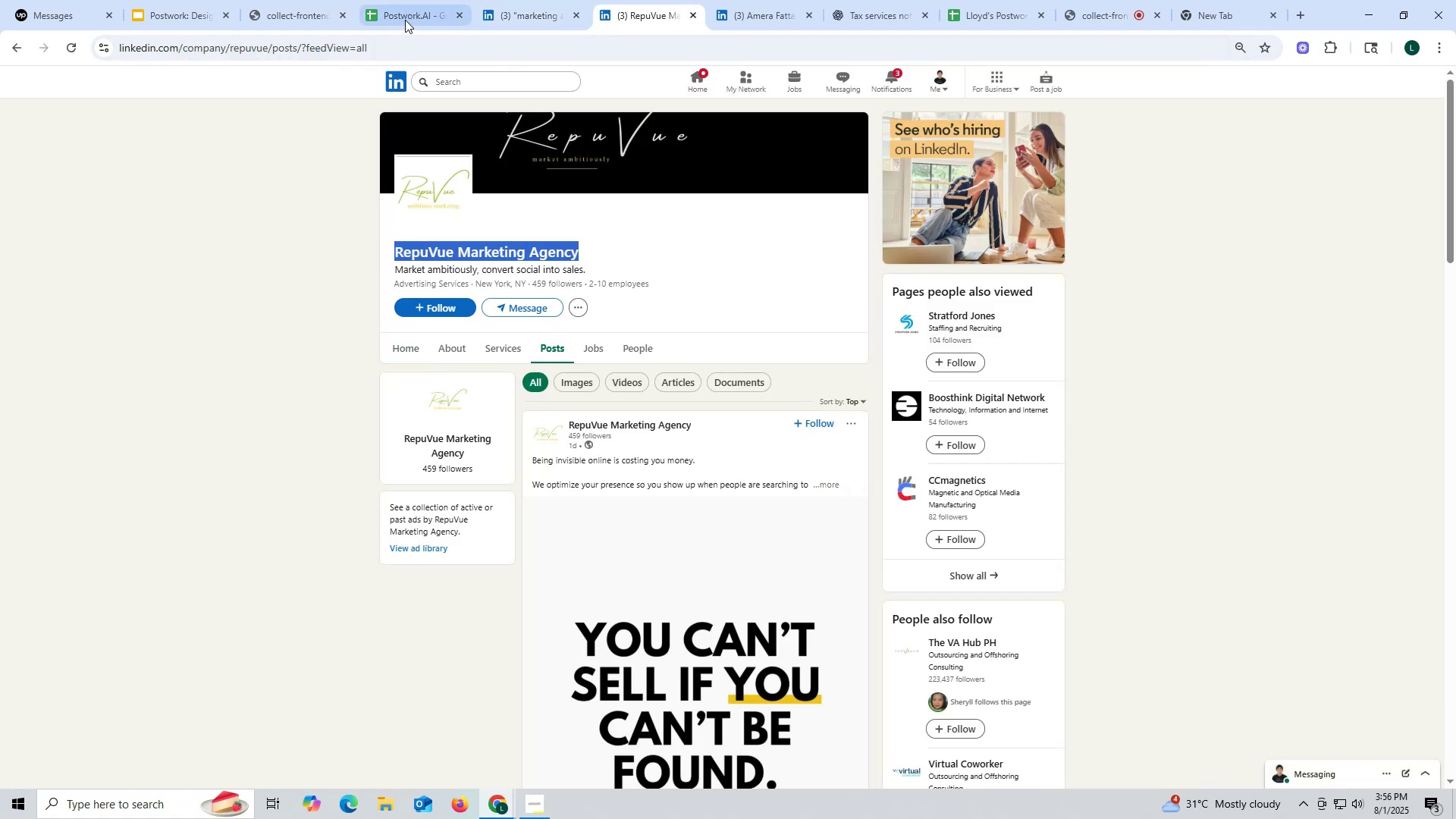 
left_click([405, 20])
 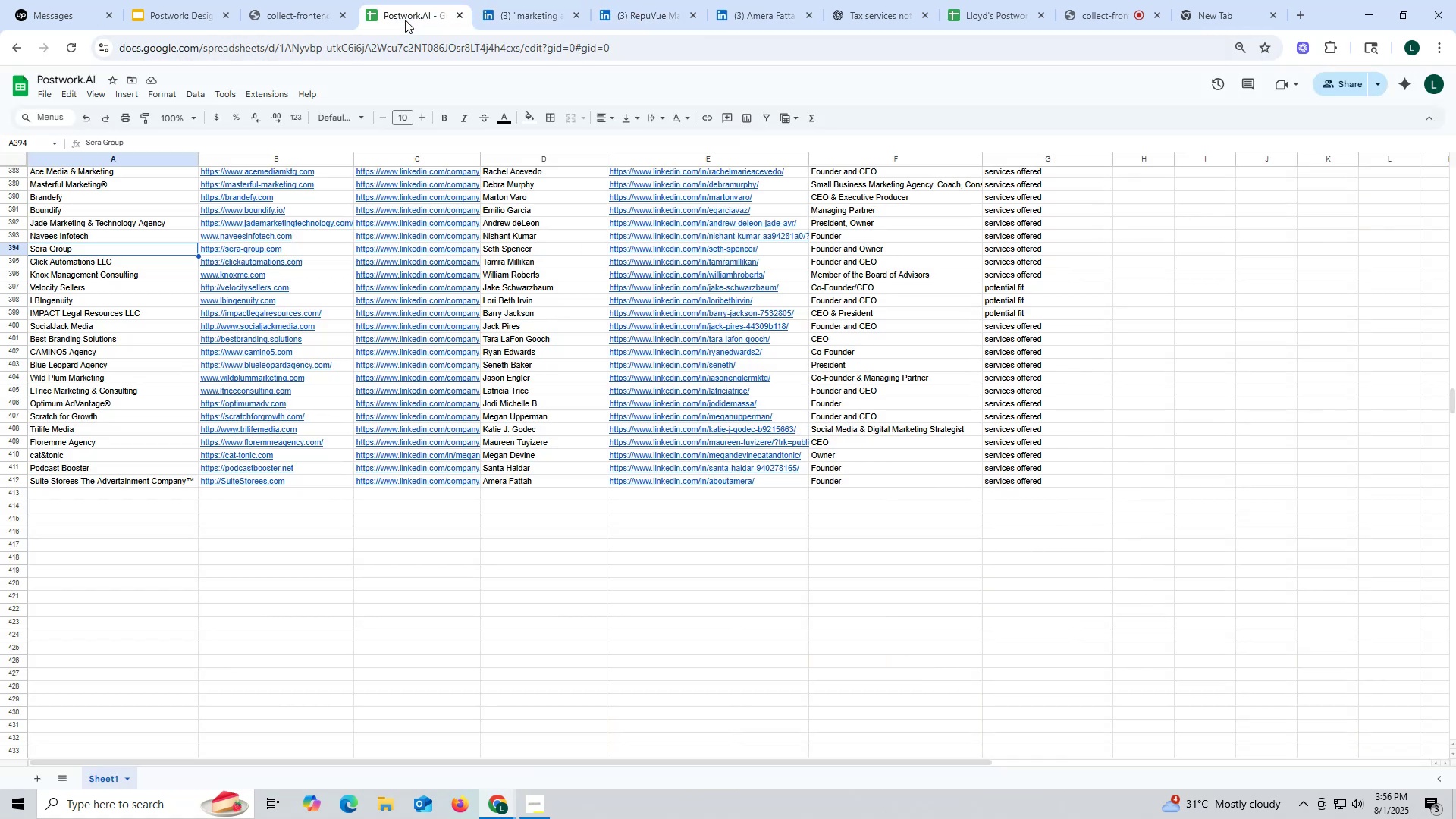 
key(Control+ControlLeft)
 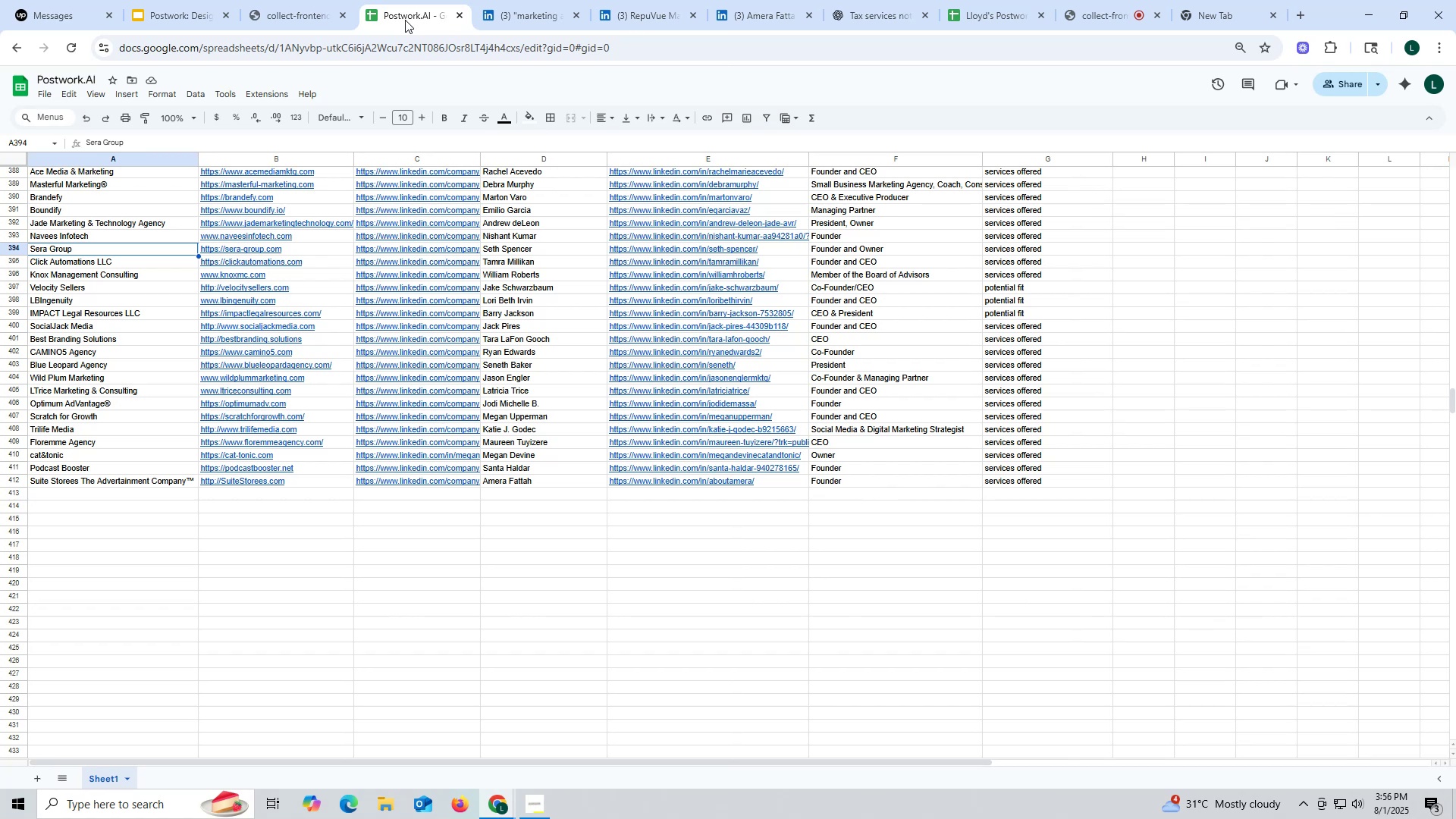 
key(Control+F)
 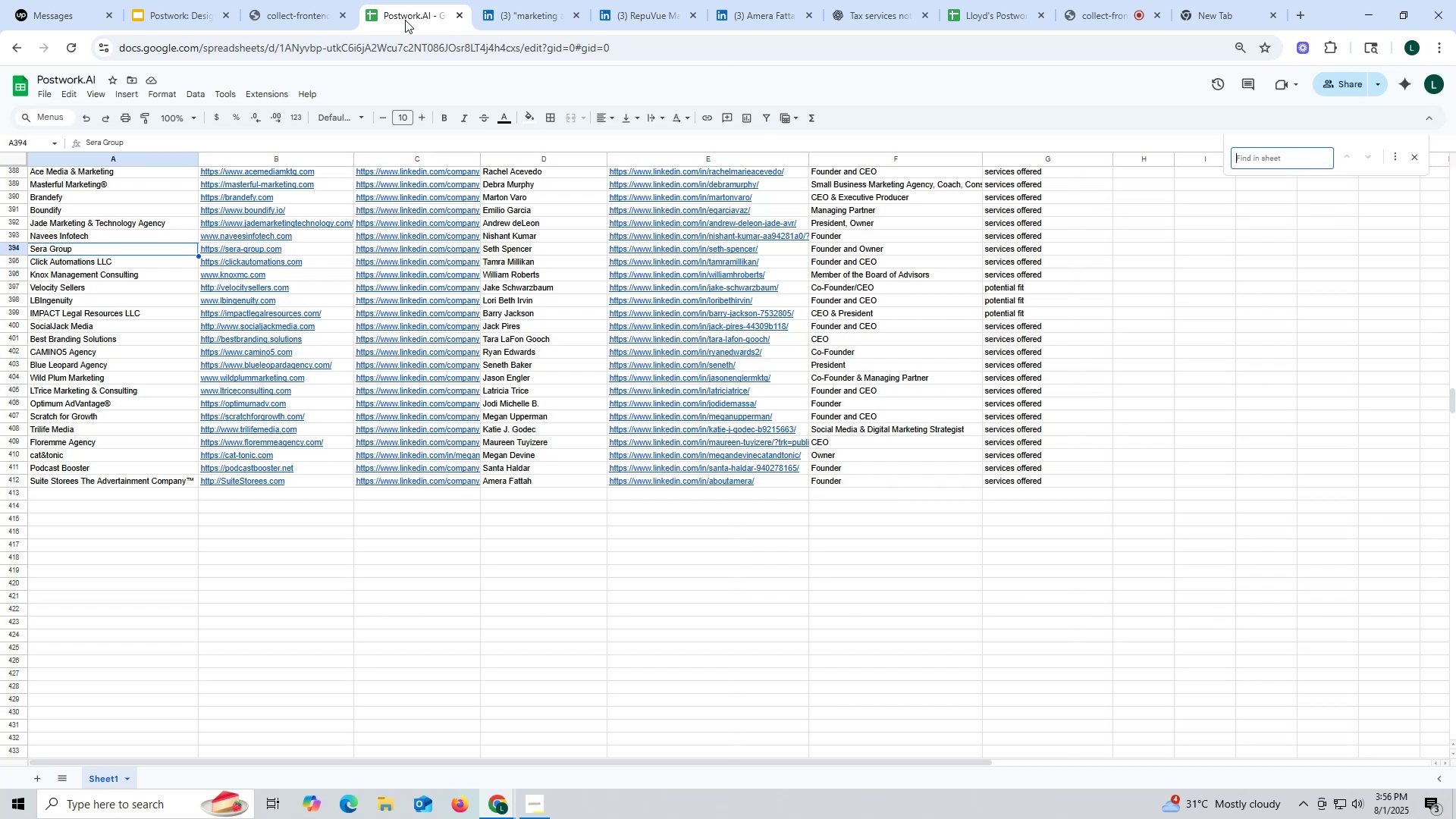 
key(Control+ControlLeft)
 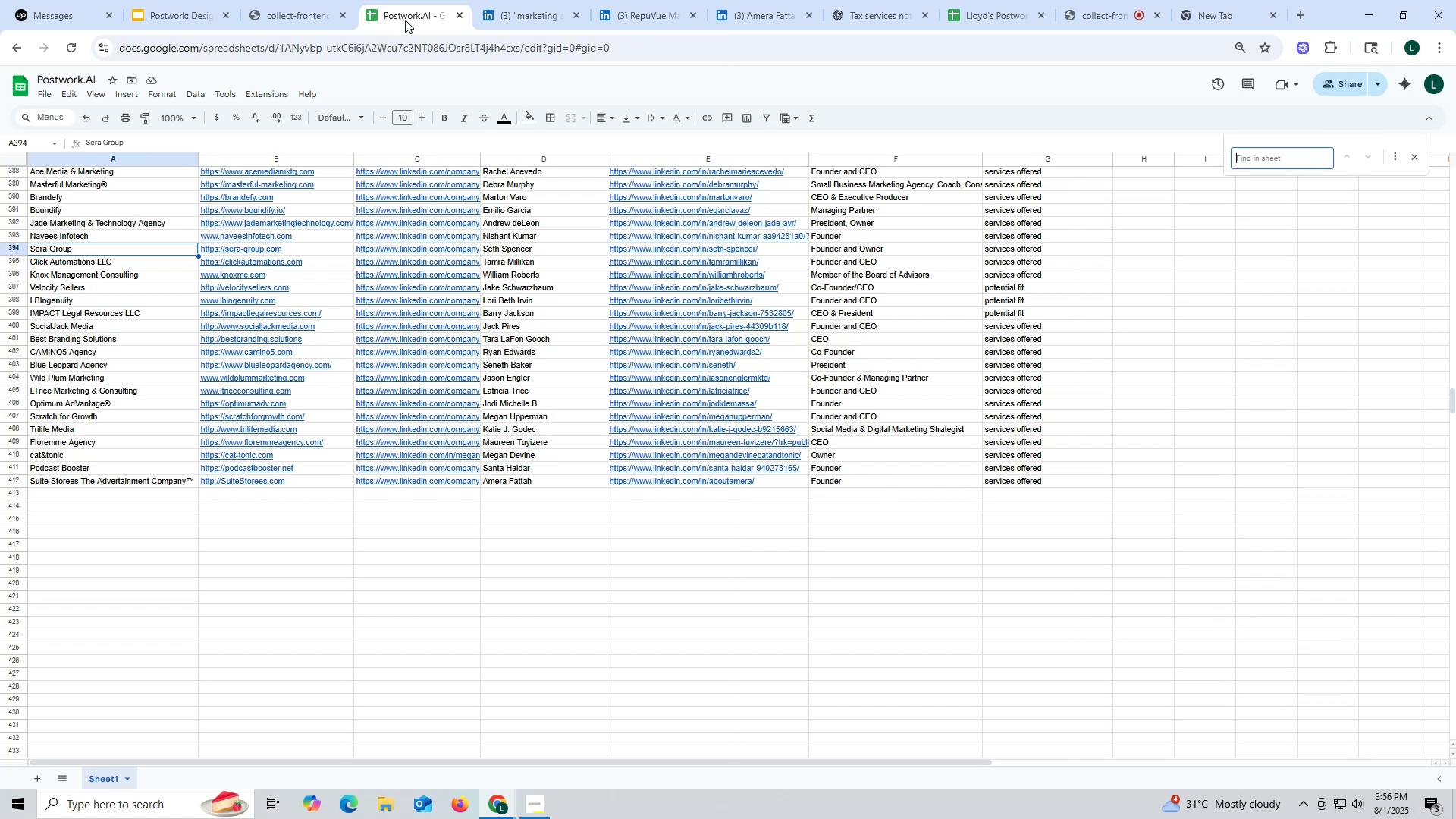 
key(Control+V)
 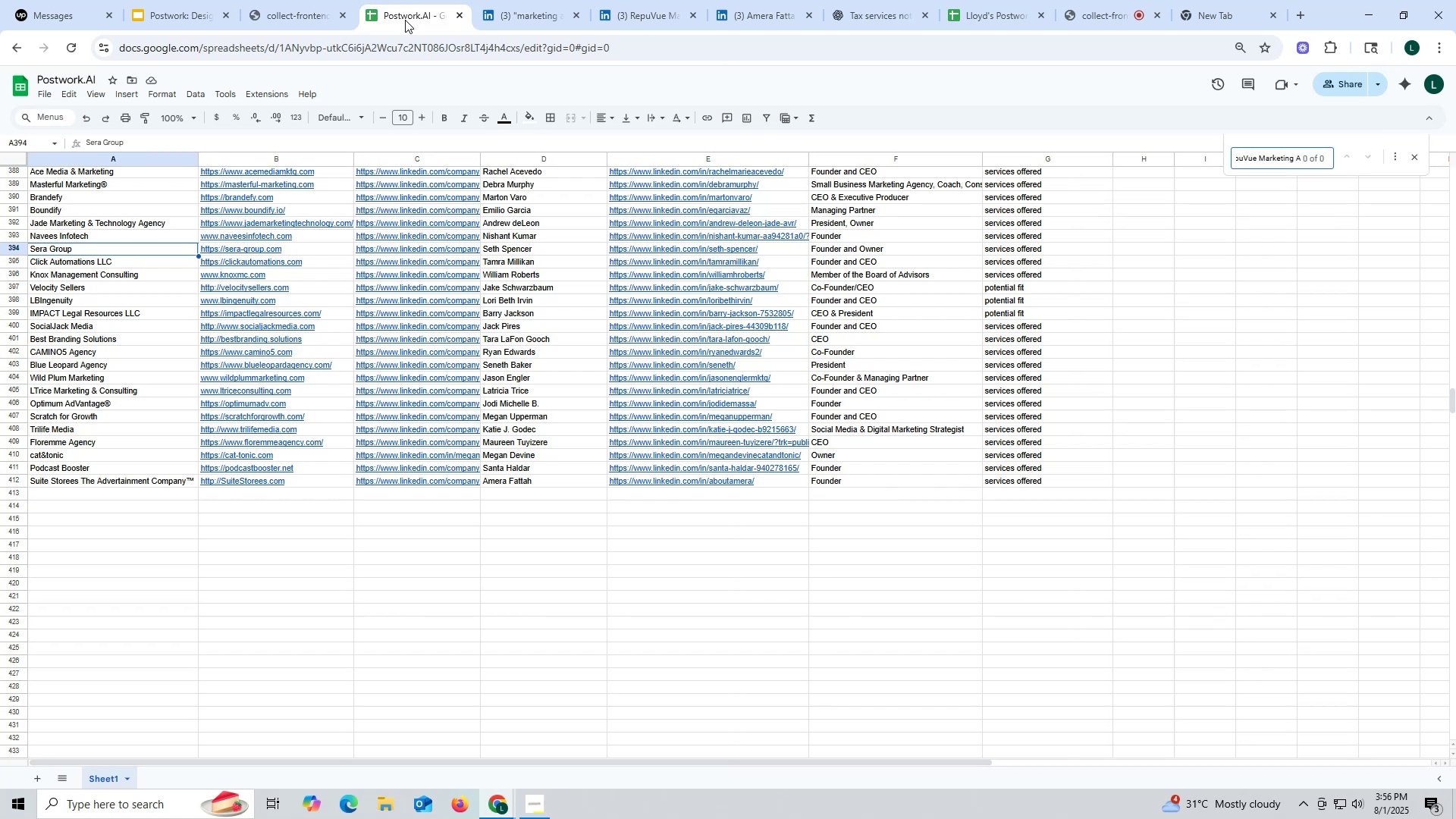 
key(Enter)
 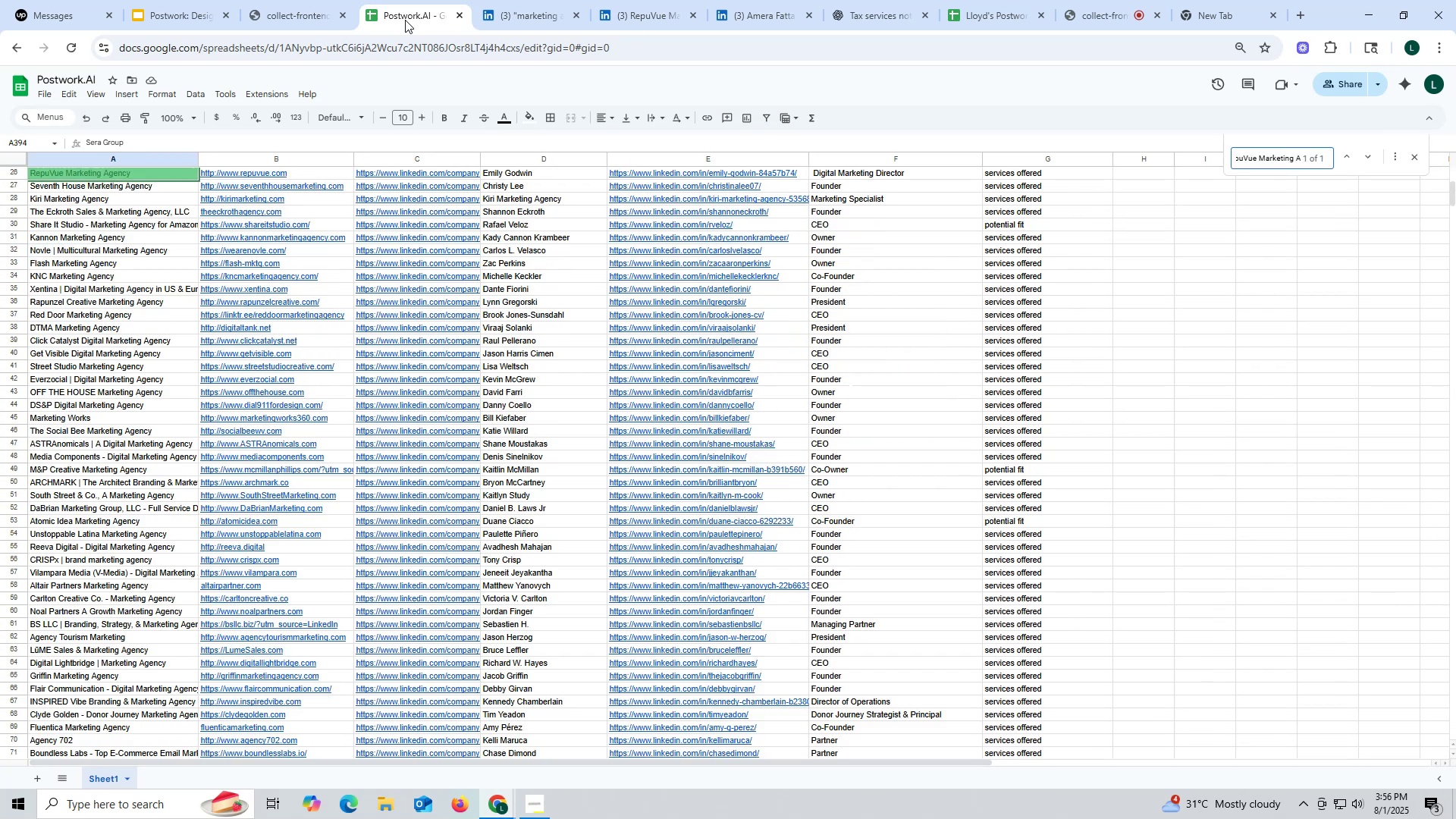 
key(Enter)
 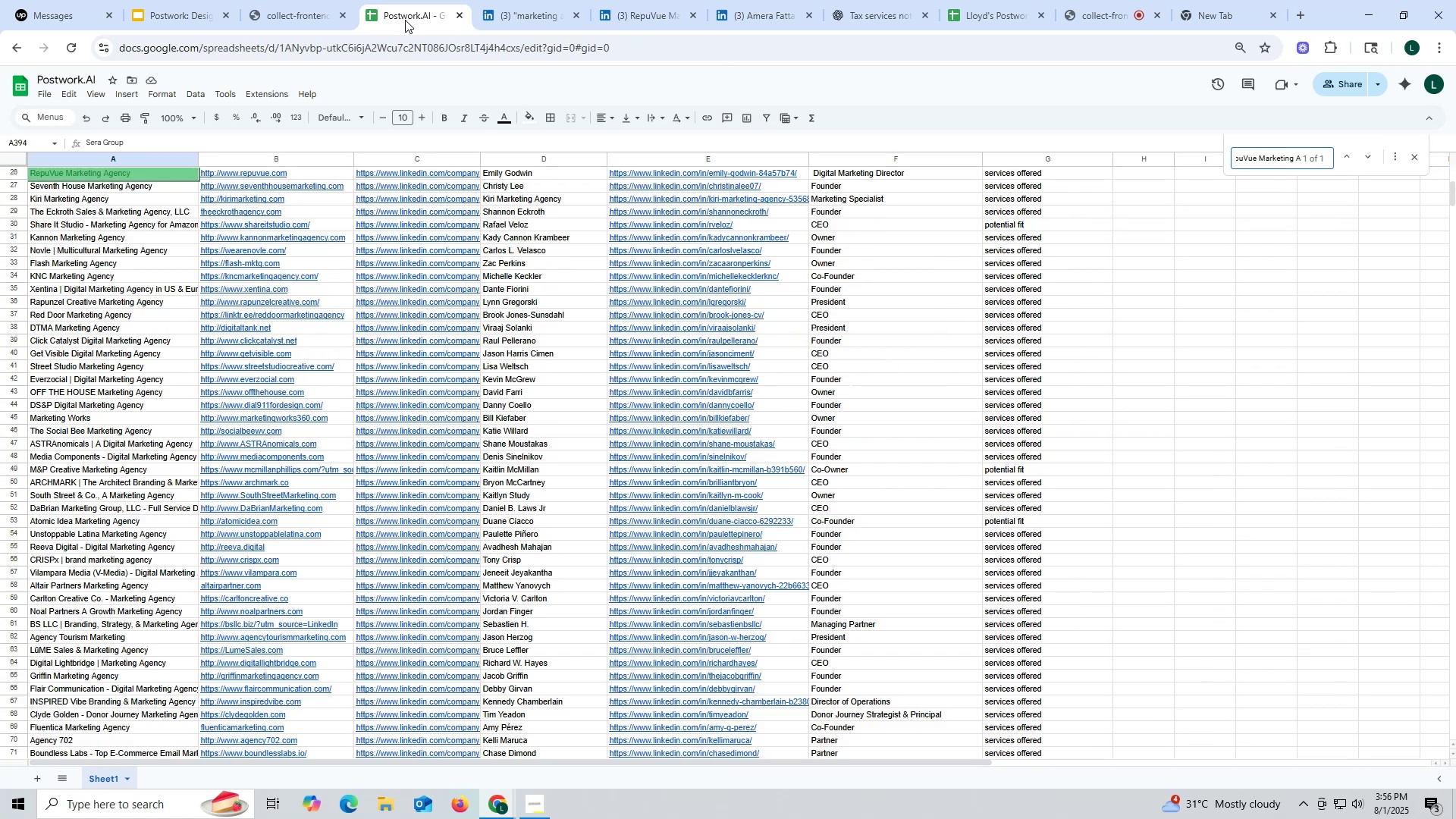 
key(Enter)
 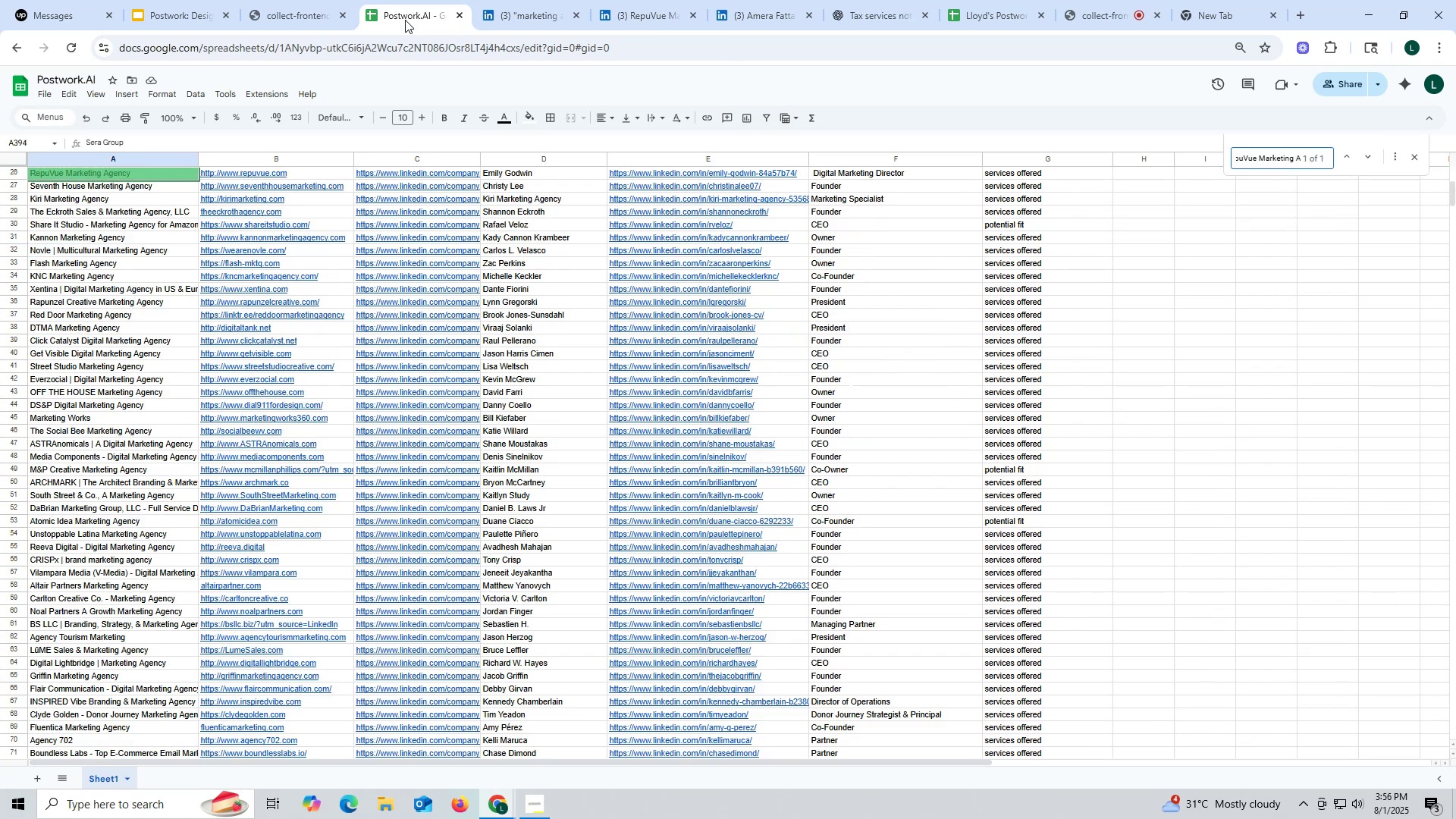 
key(Enter)
 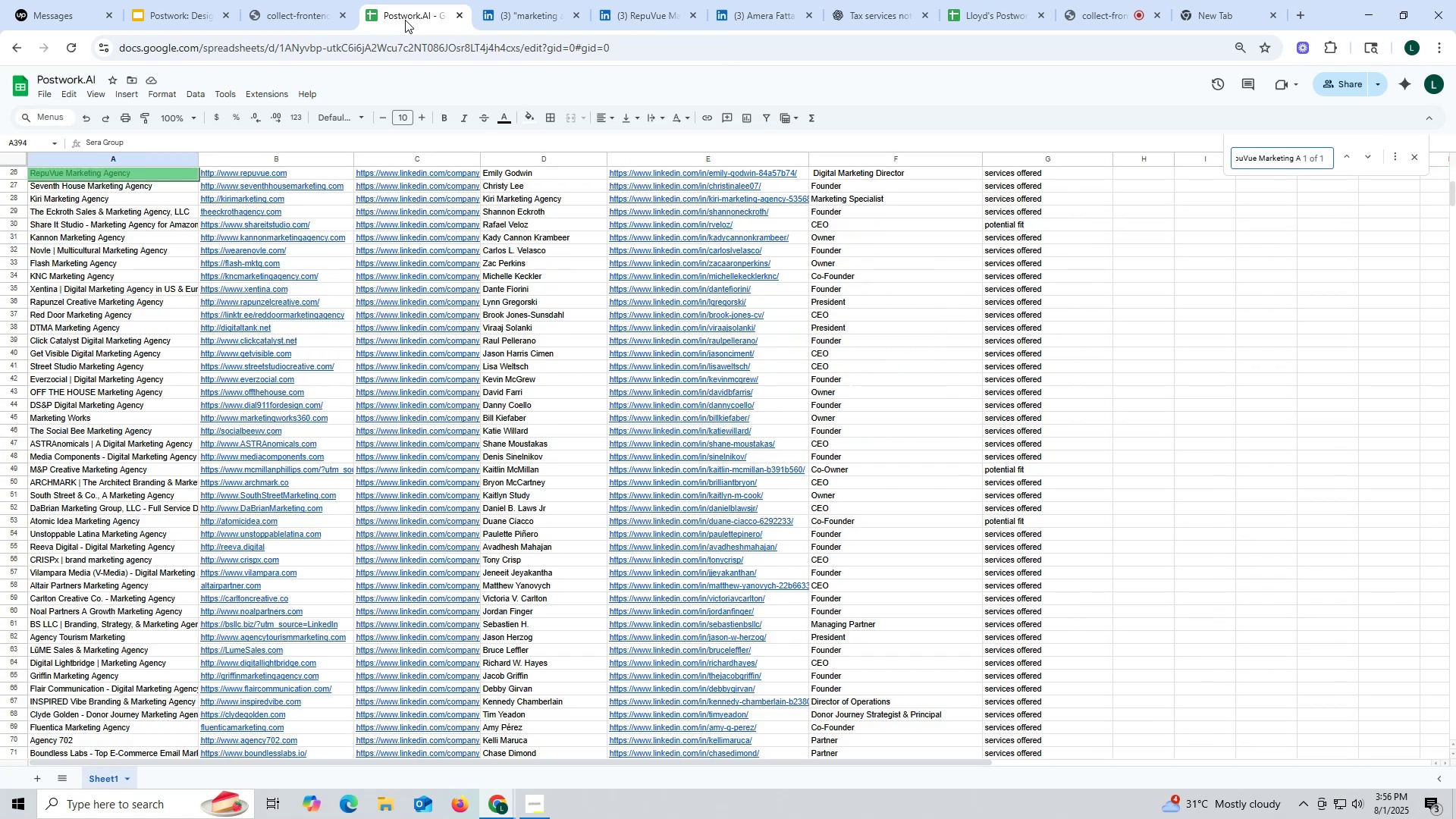 
key(Enter)
 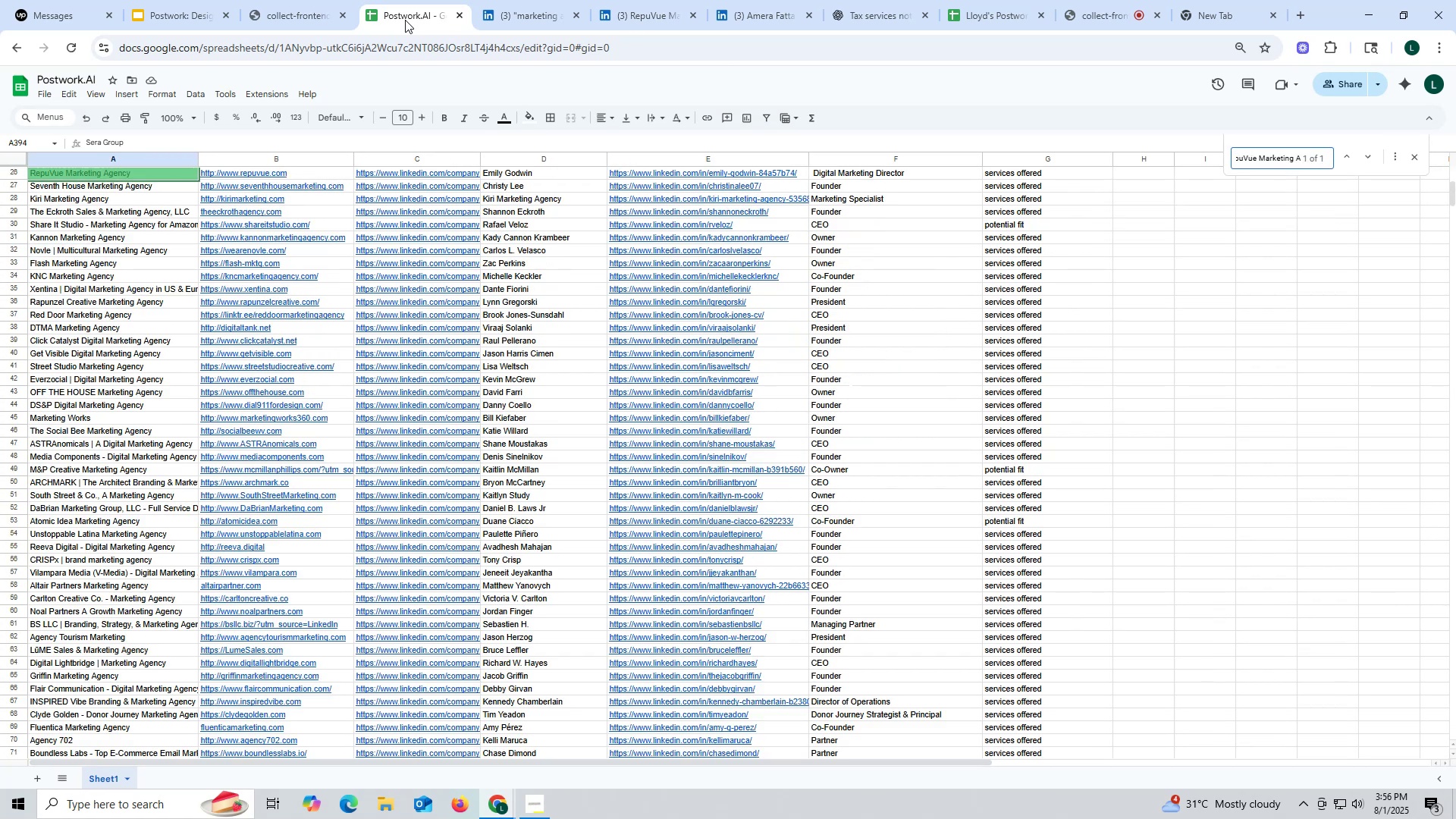 
key(Enter)
 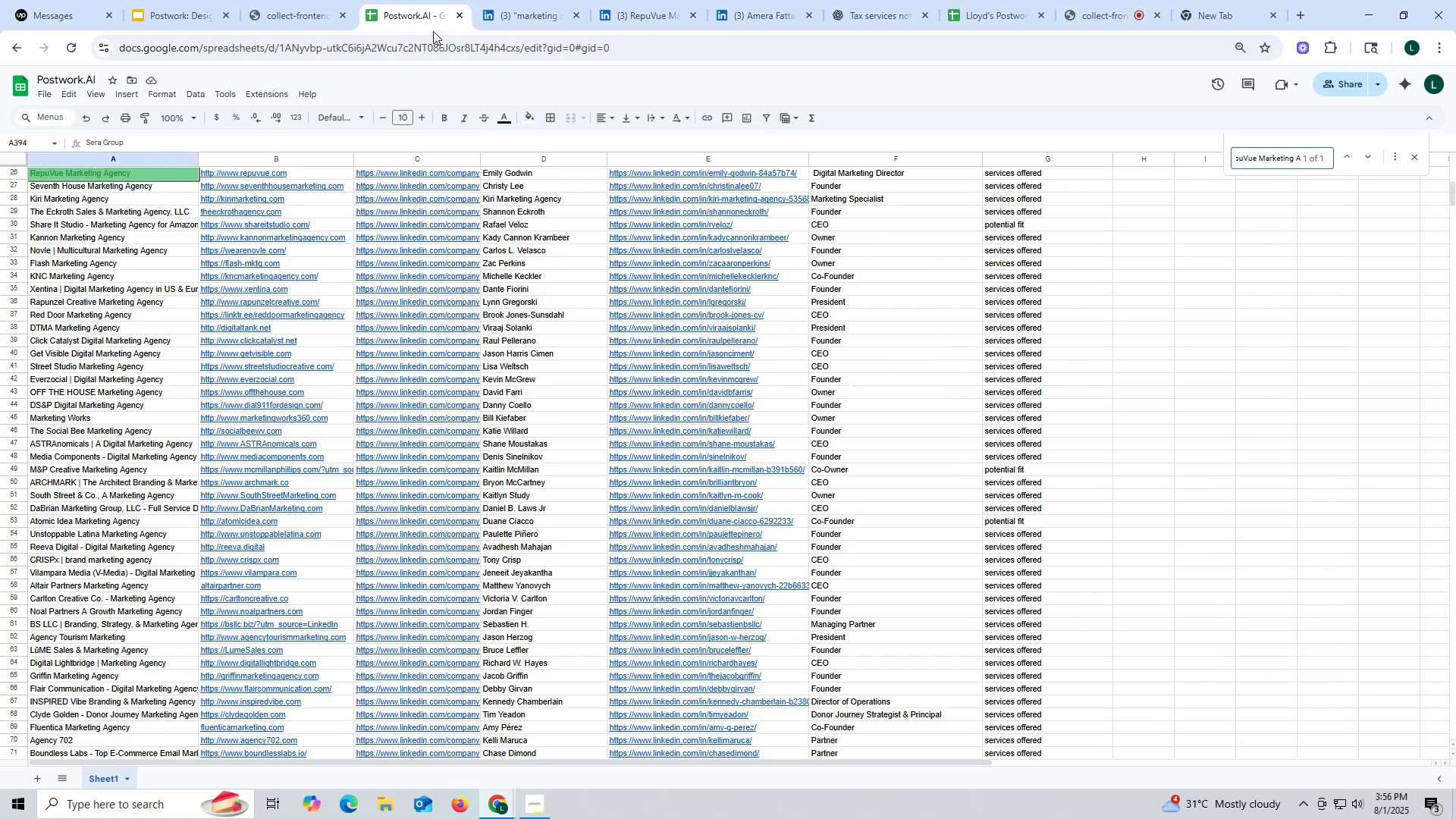 
scroll: coordinate [442, 270], scroll_direction: up, amount: 2.0
 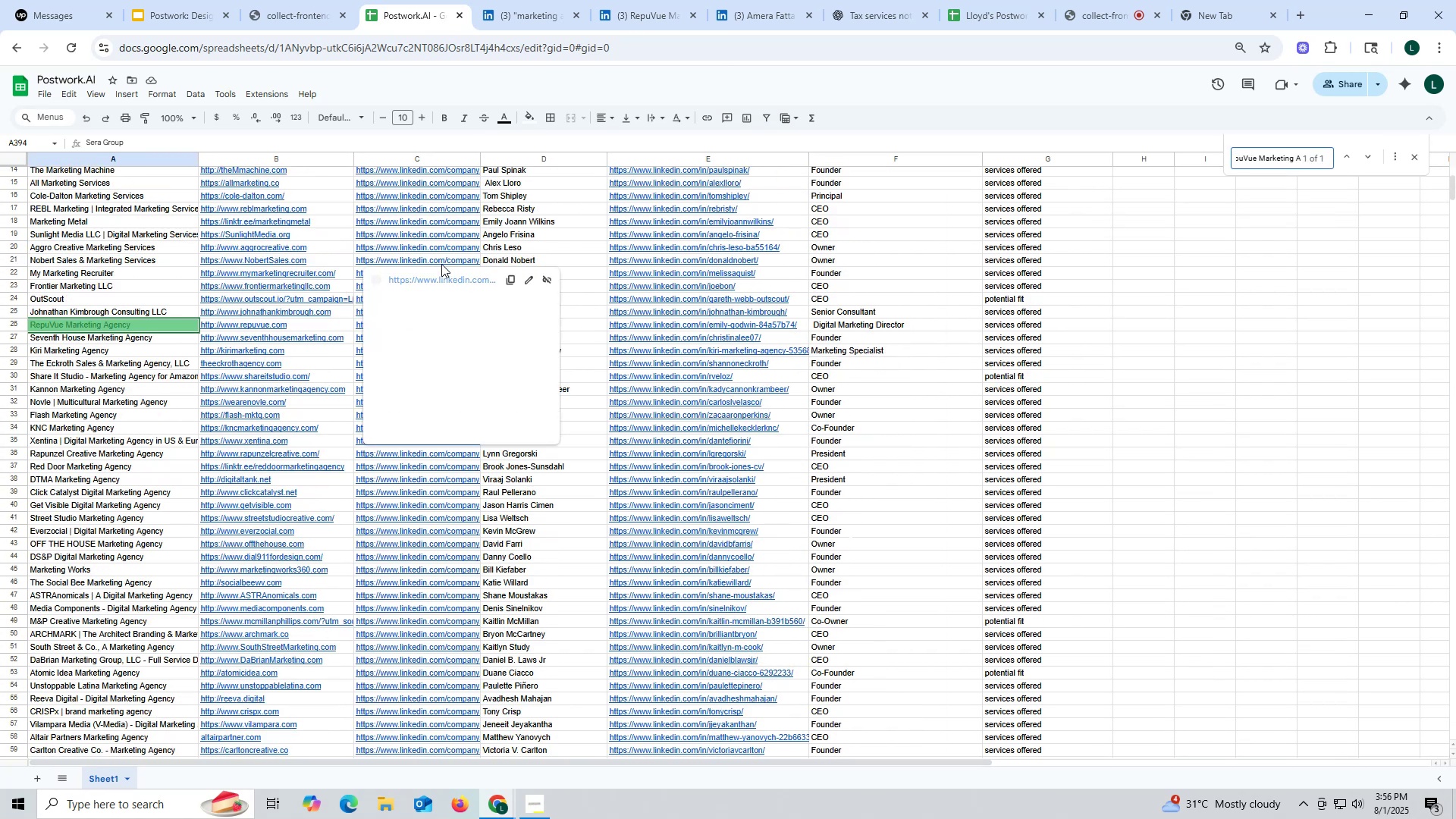 
key(Escape)
 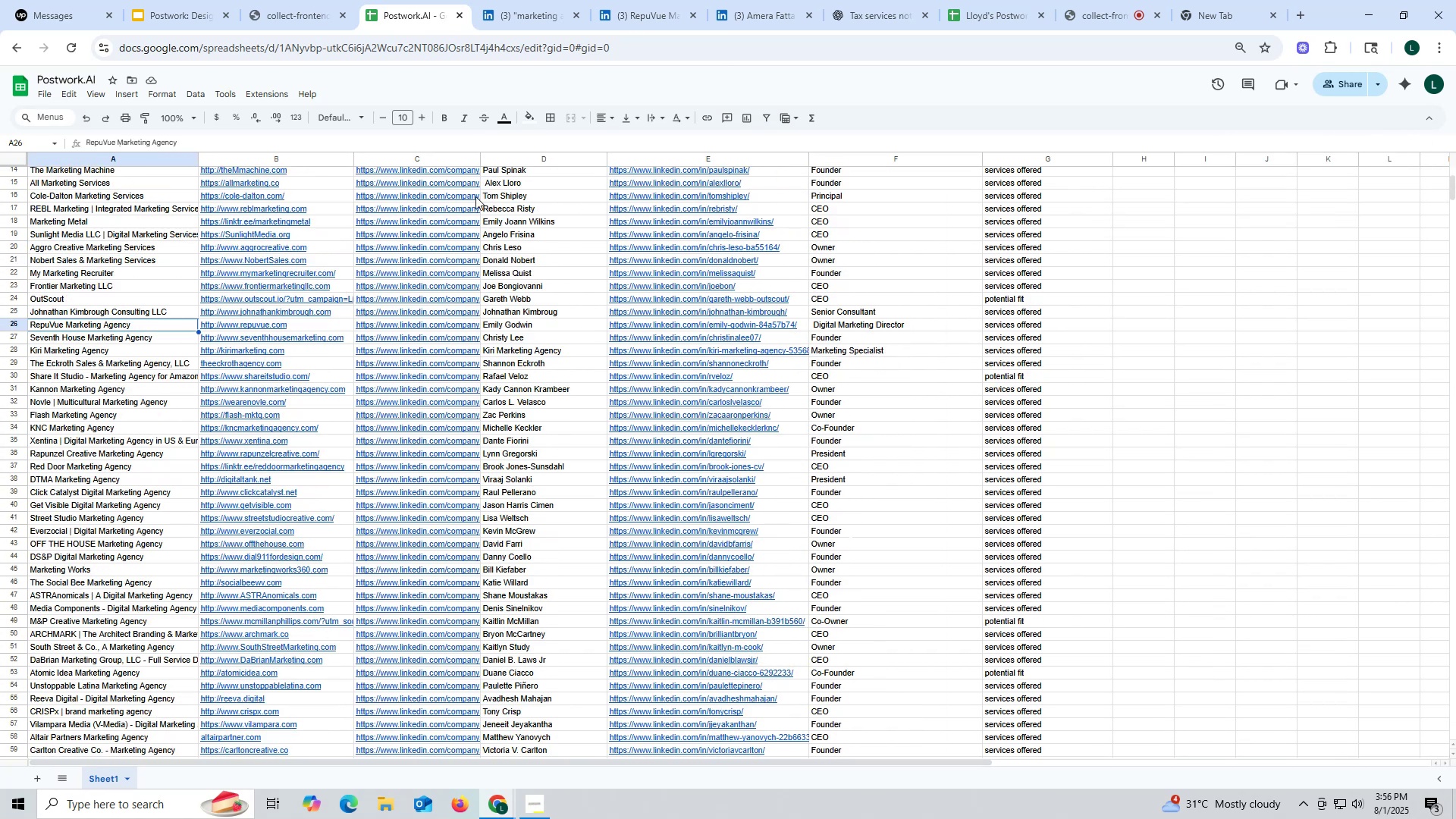 
left_click([631, 7])
 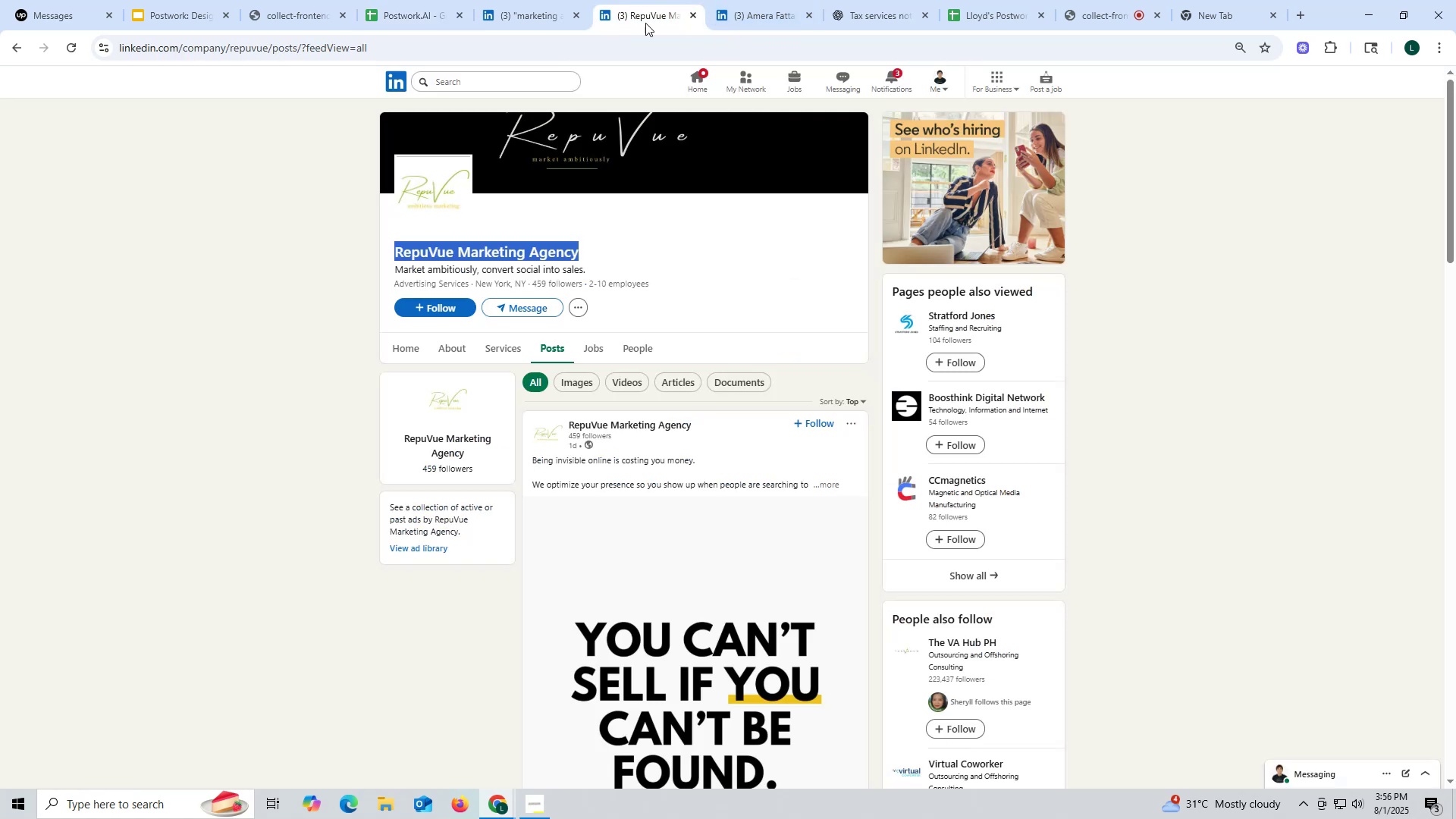 
left_click([701, 17])
 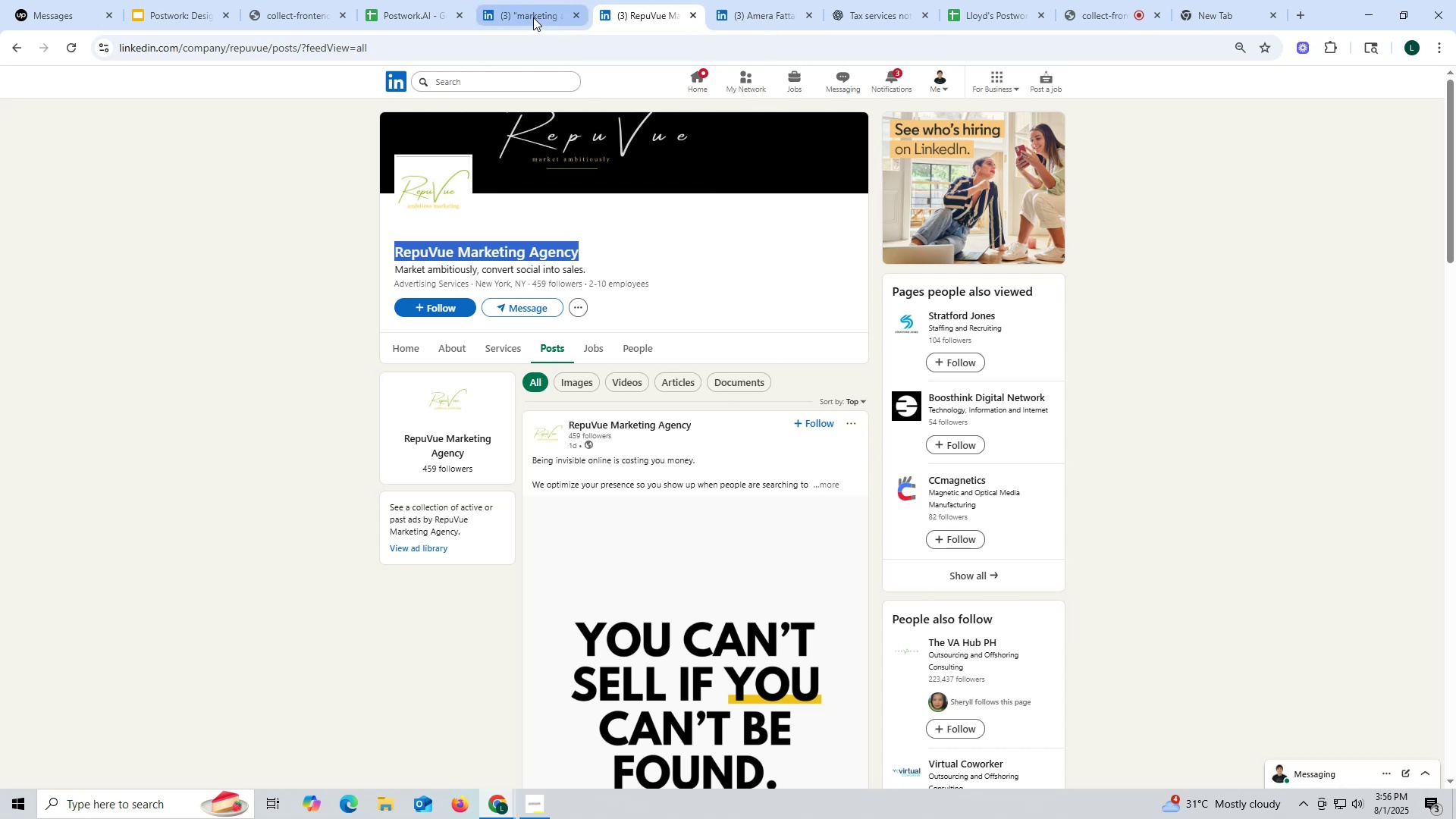 
left_click([533, 17])
 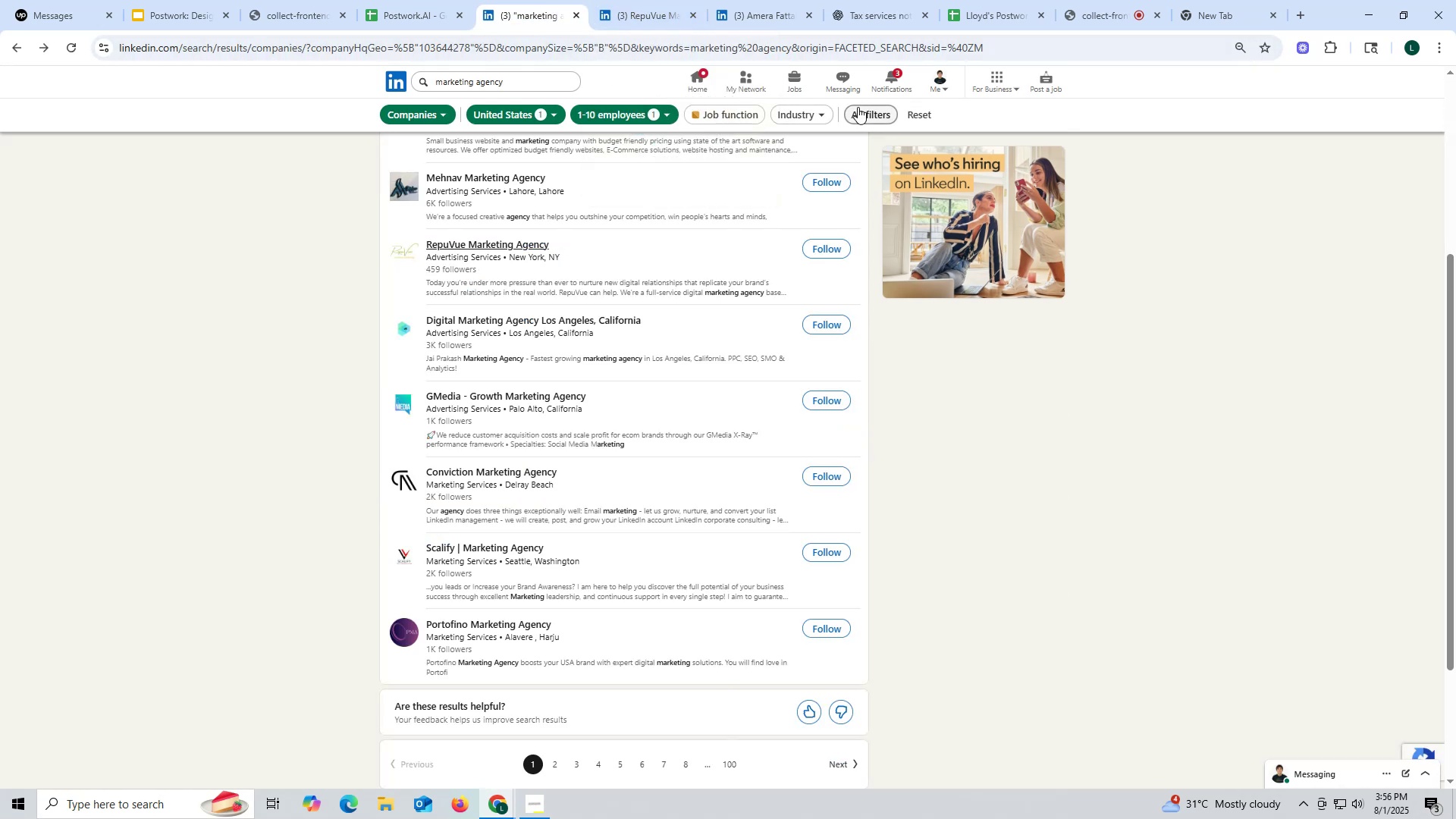 
left_click([866, 115])
 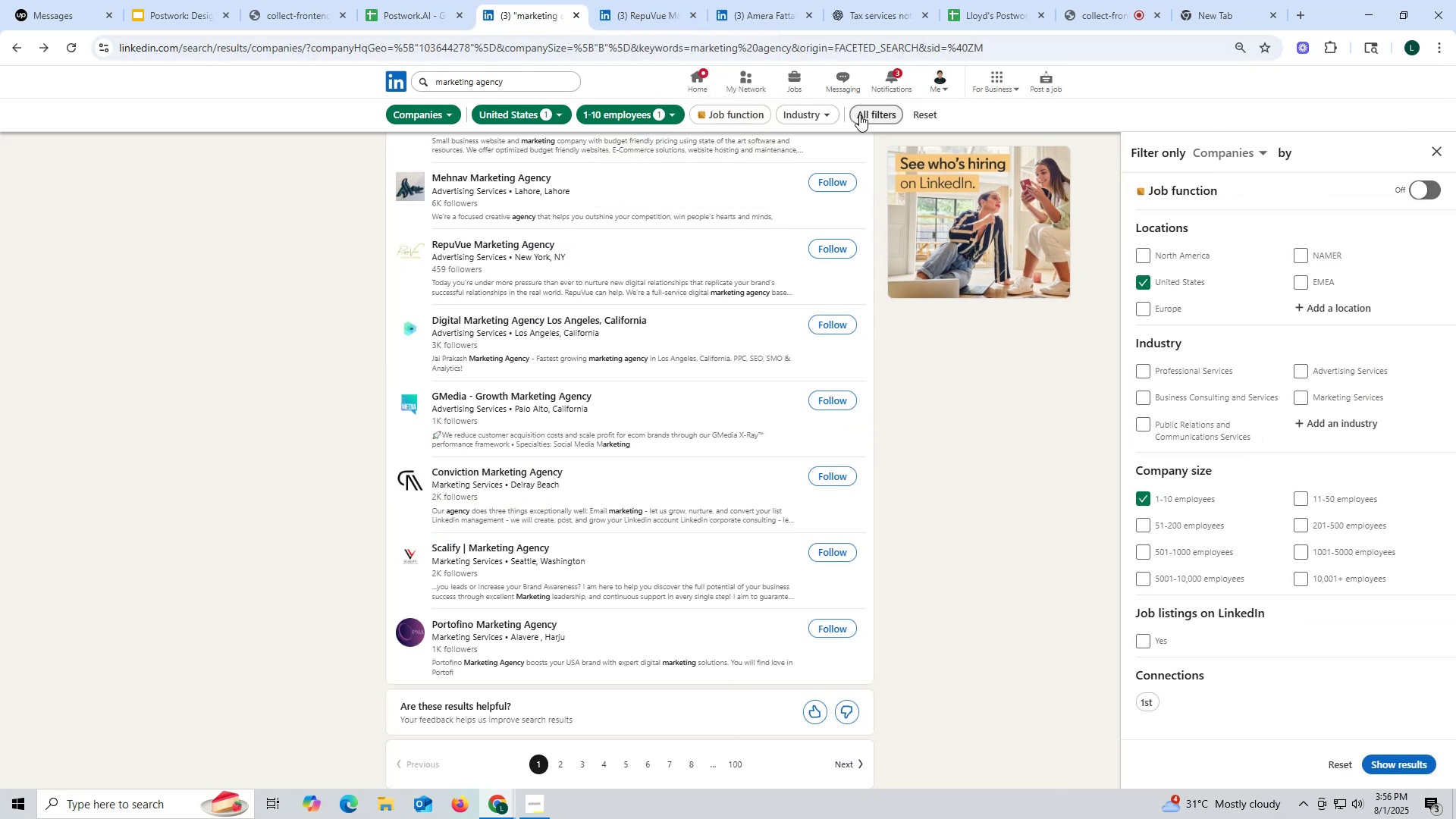 
wait(6.29)
 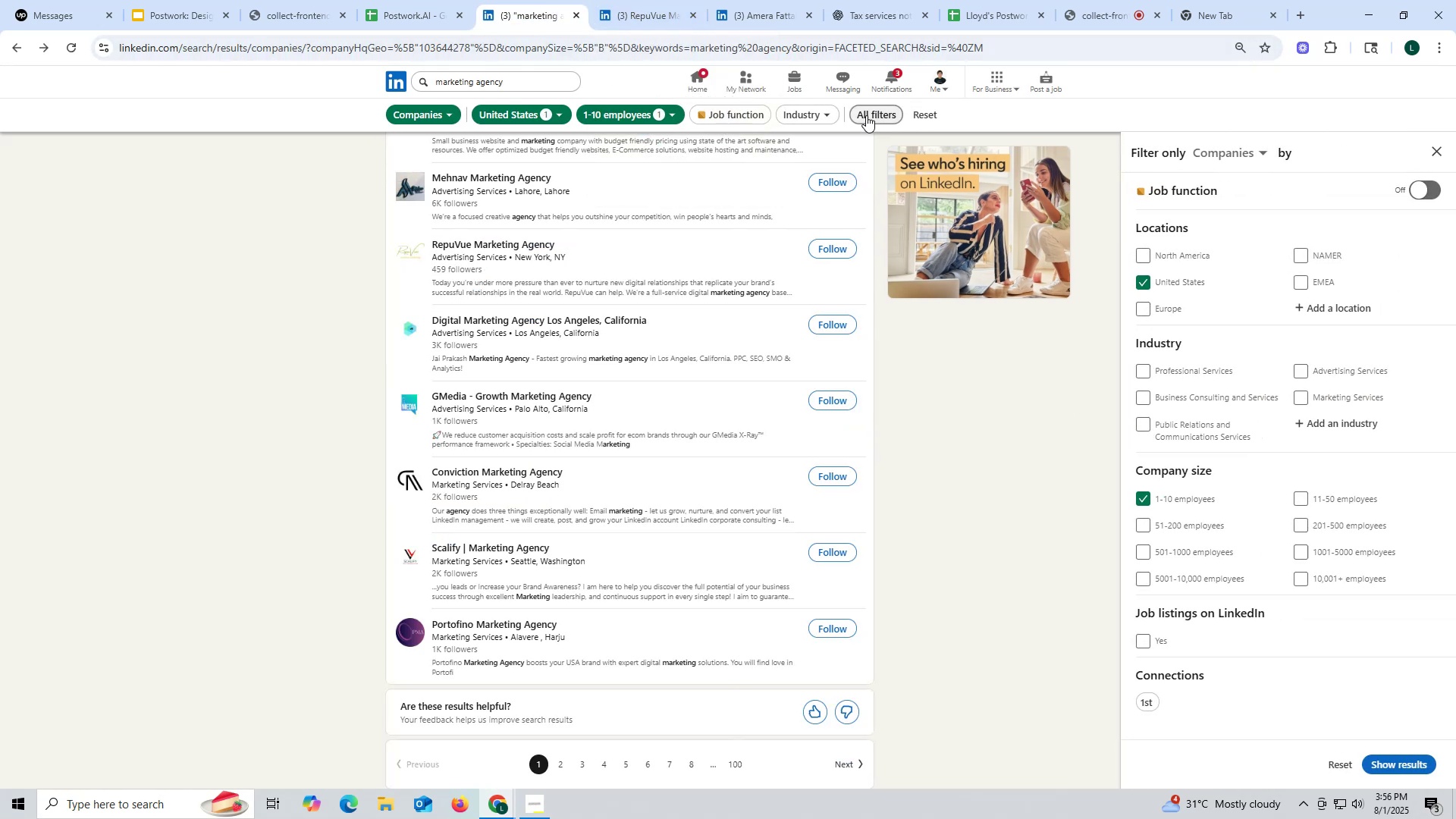 
left_click([259, 260])
 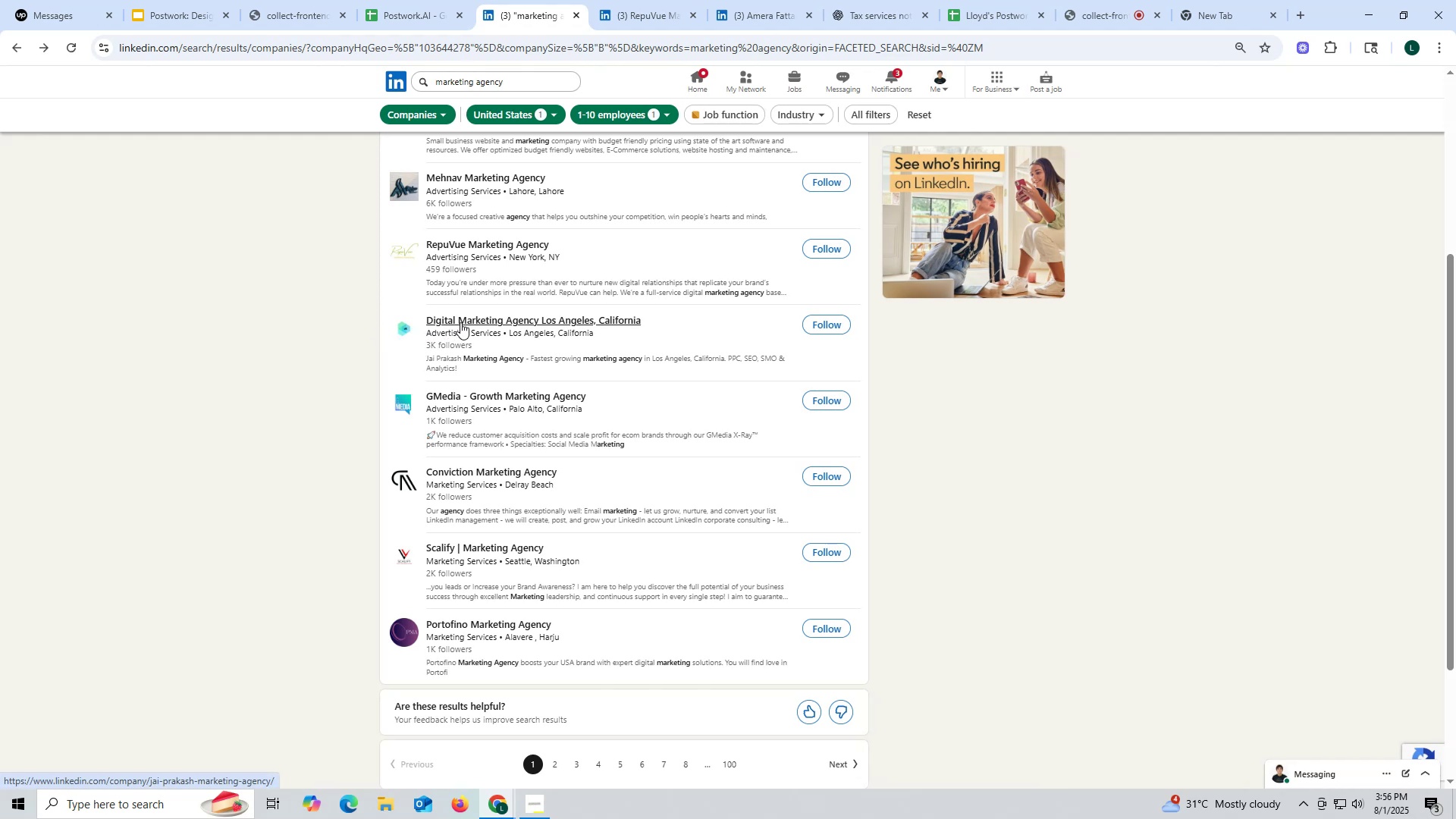 
right_click([461, 321])
 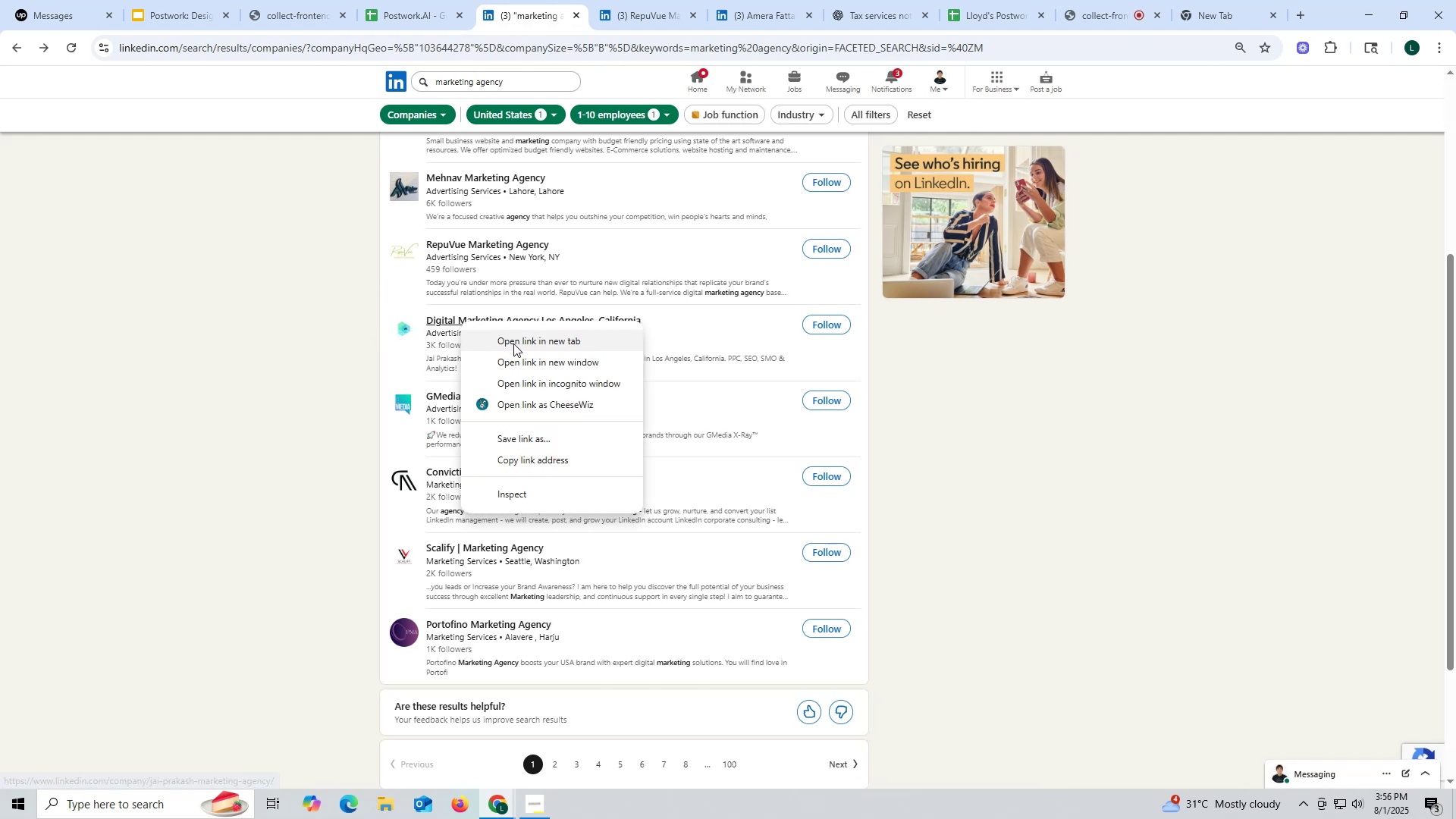 
left_click([513, 344])
 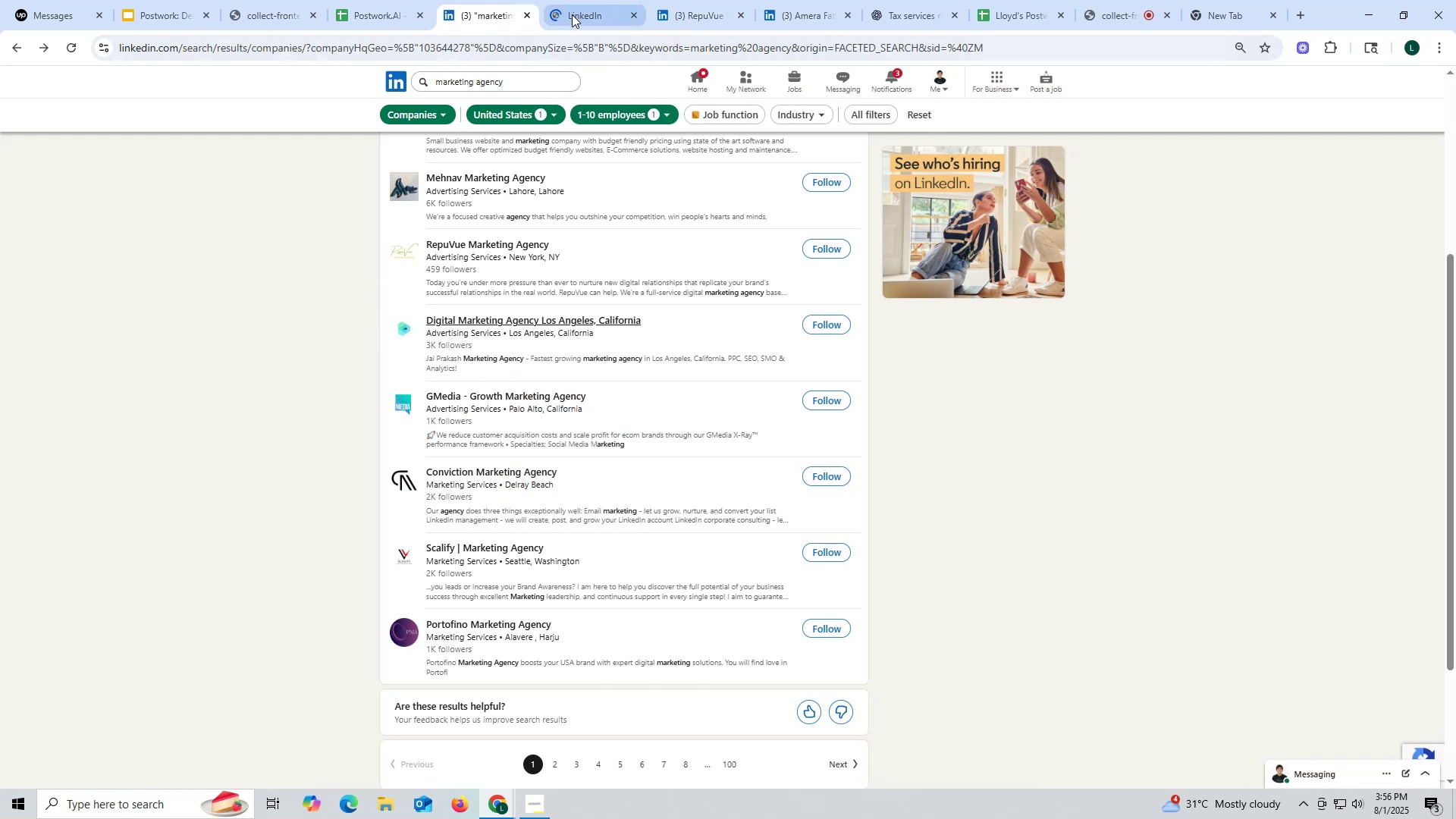 
left_click([572, 14])
 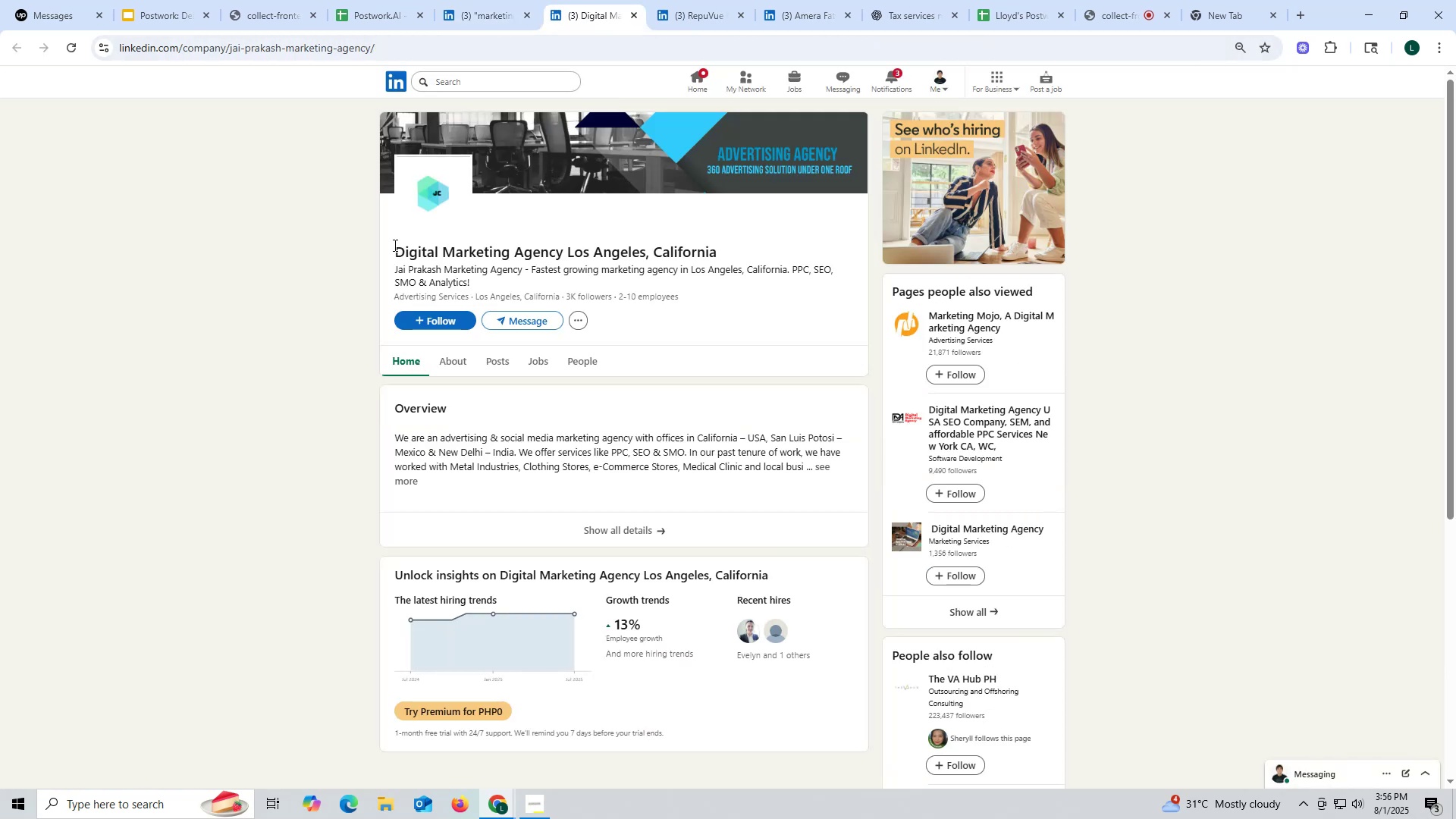 
wait(7.75)
 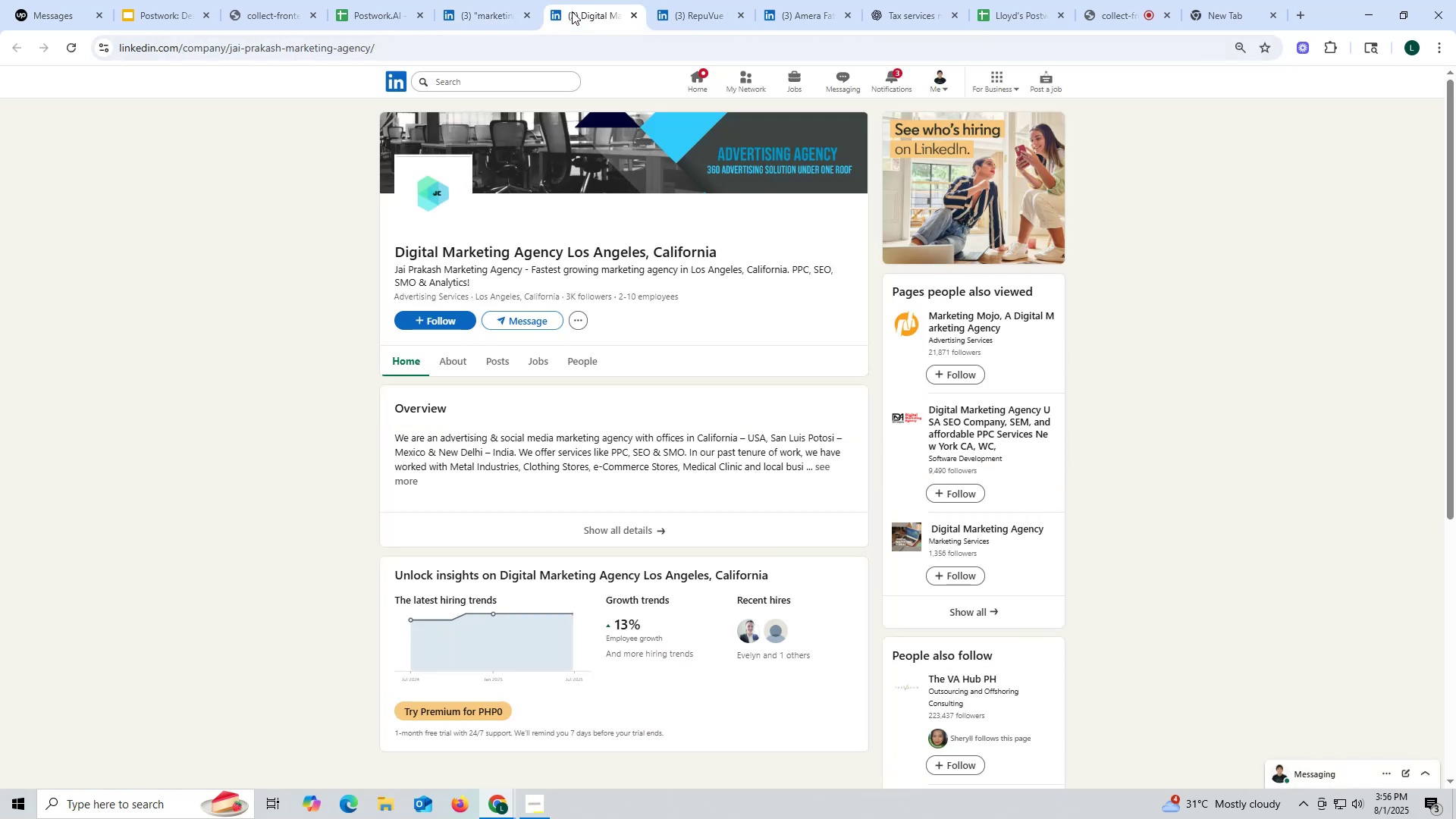 
left_click([507, 360])
 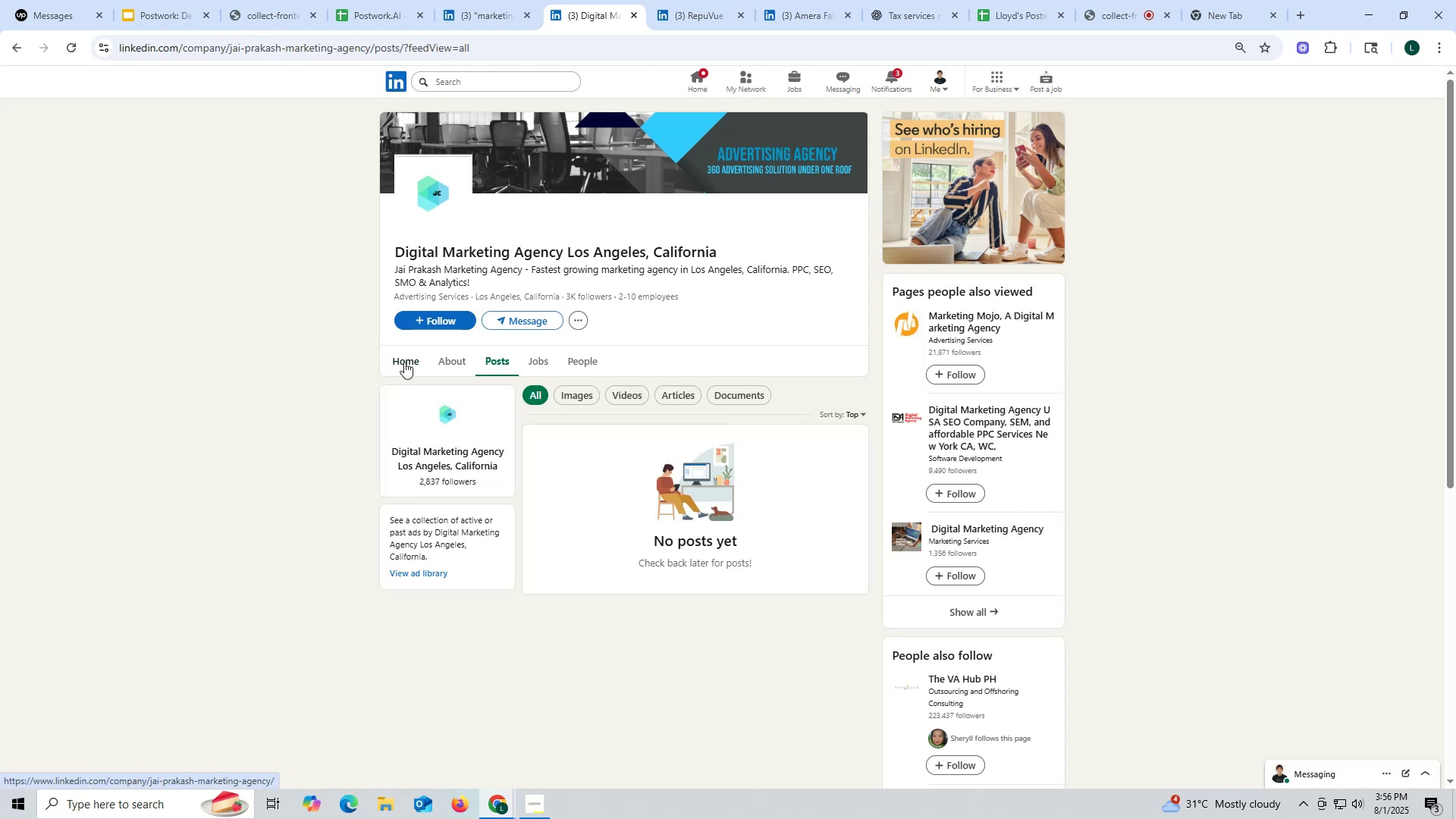 
left_click([404, 362])
 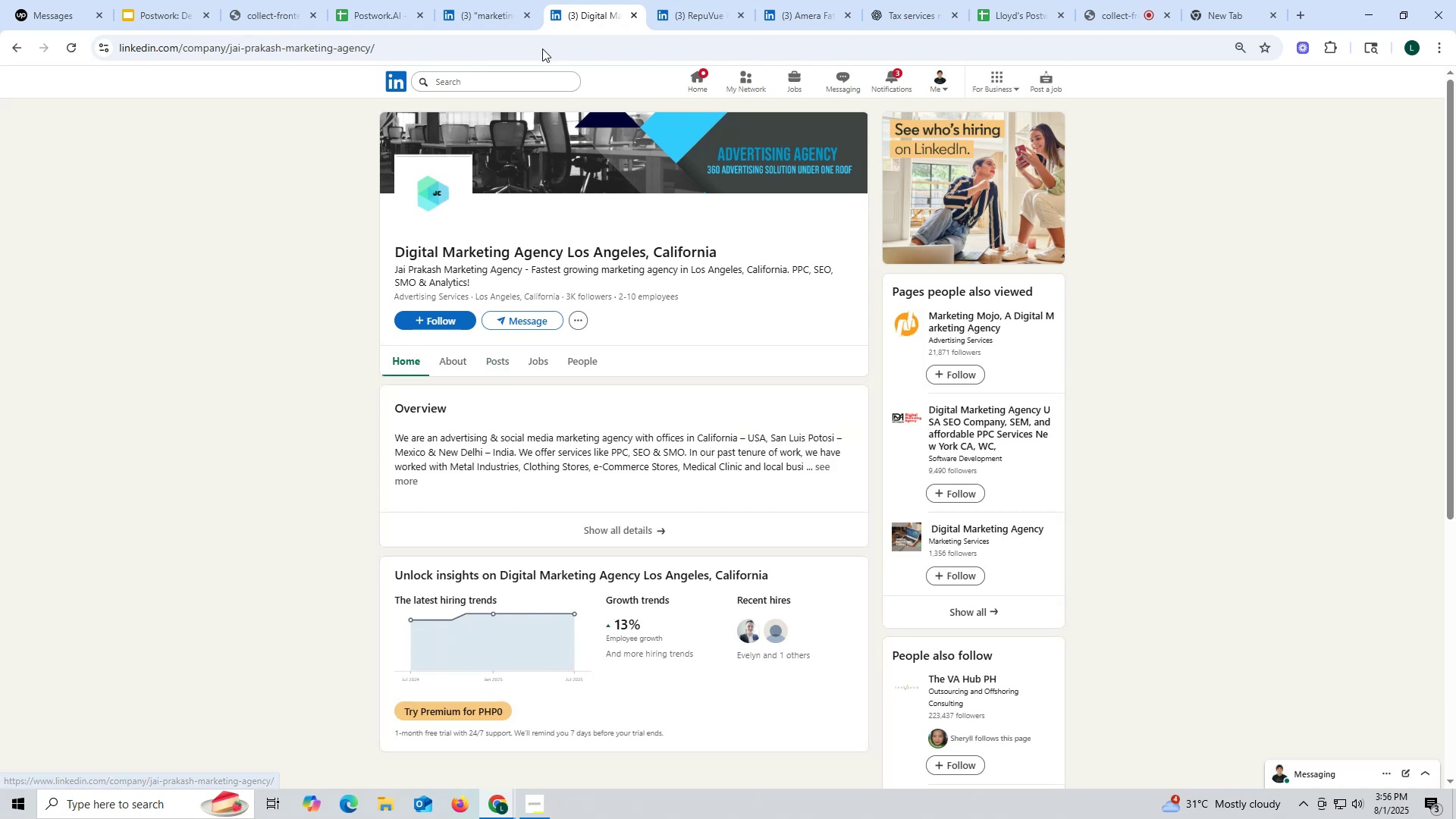 
left_click([637, 14])
 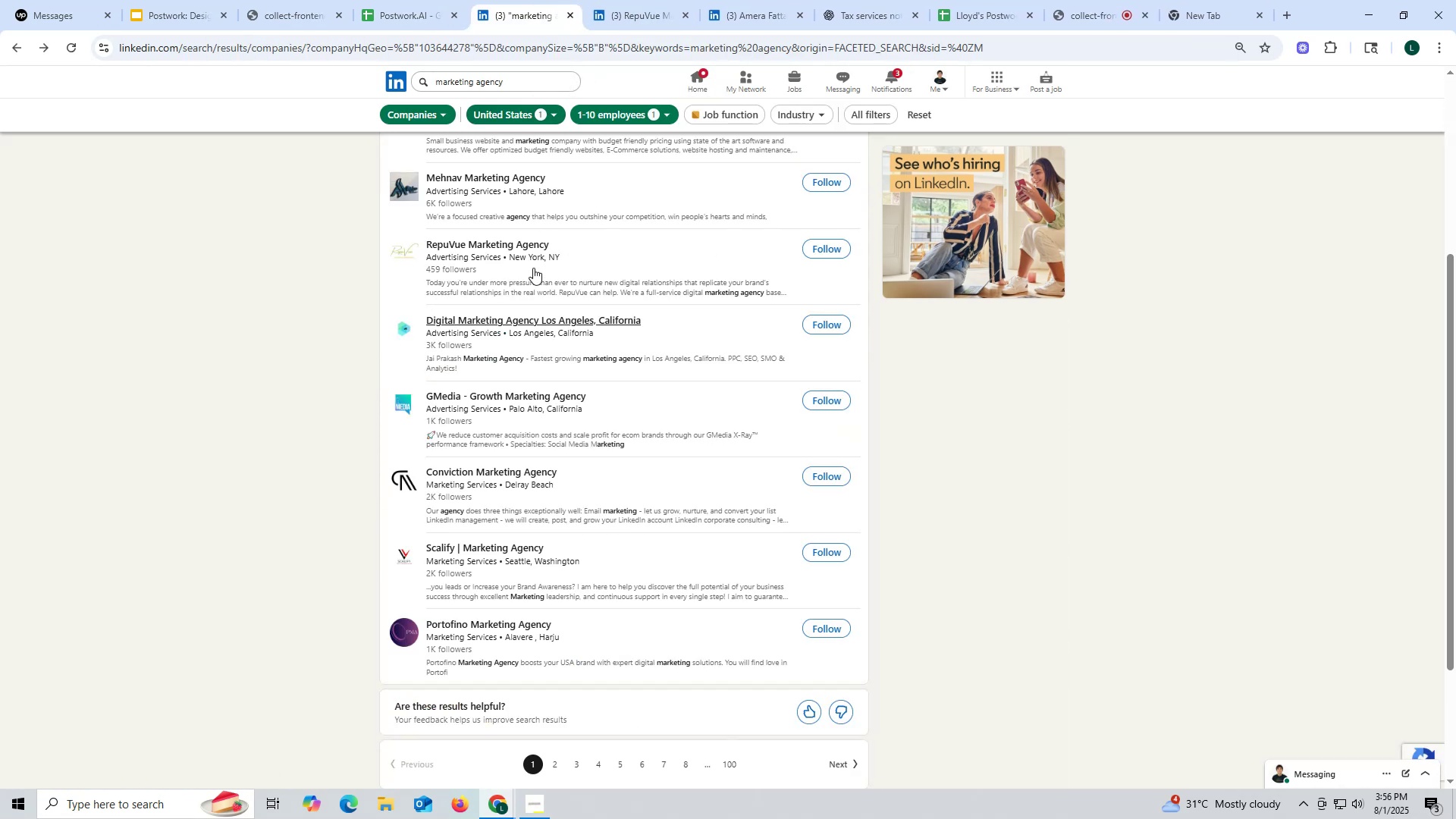 
scroll: coordinate [539, 265], scroll_direction: down, amount: 1.0
 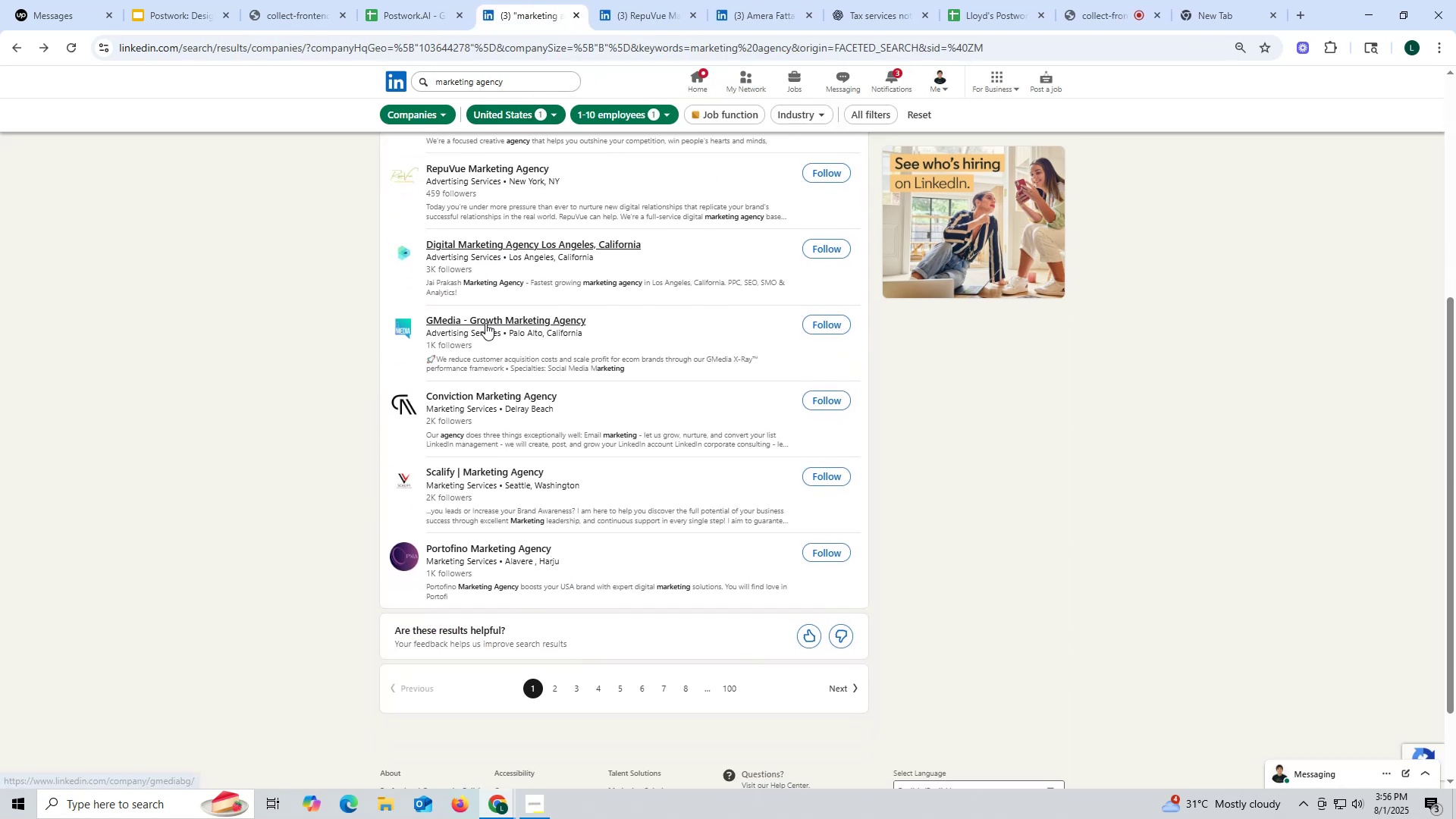 
right_click([485, 323])
 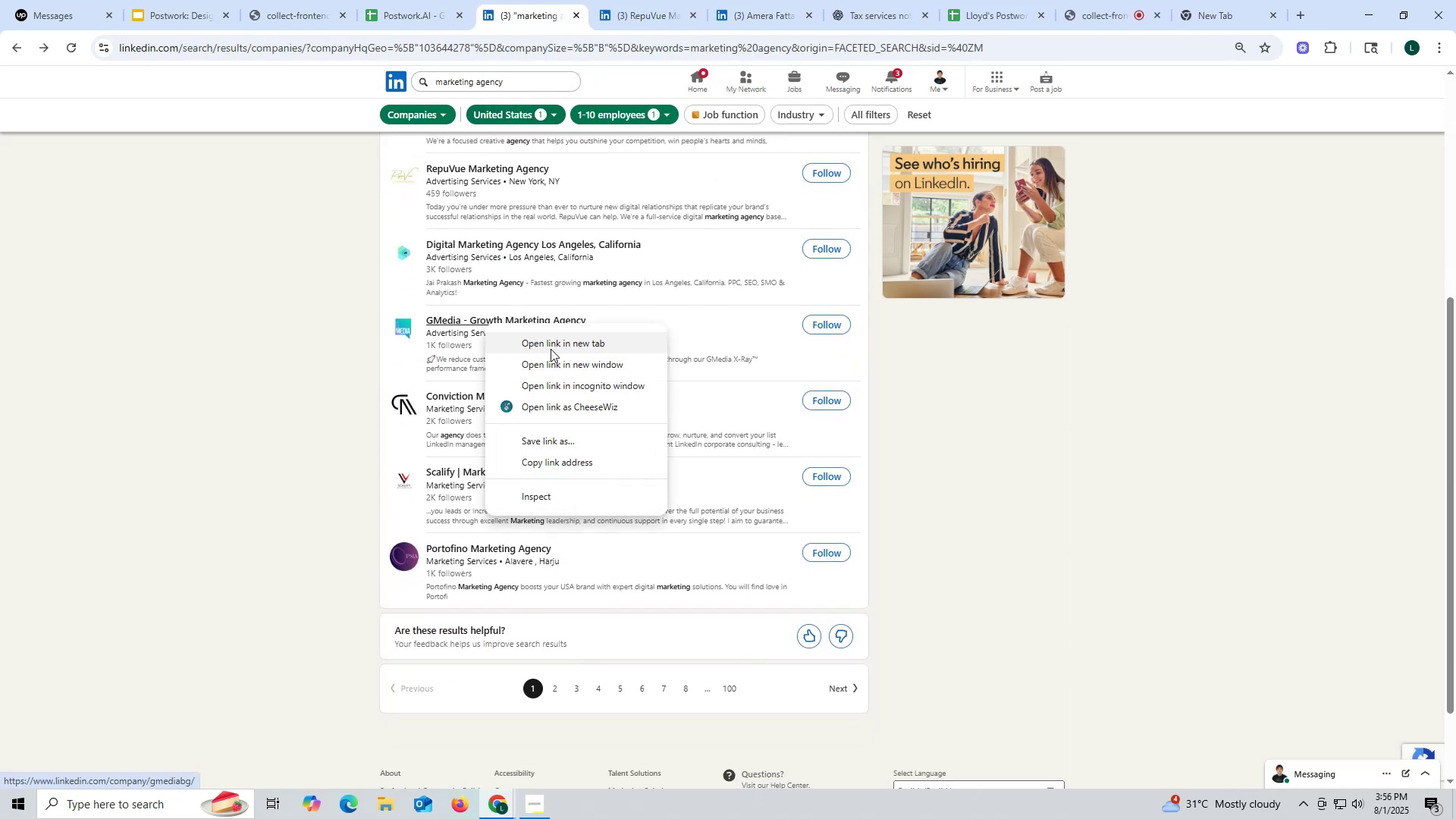 
left_click([551, 349])
 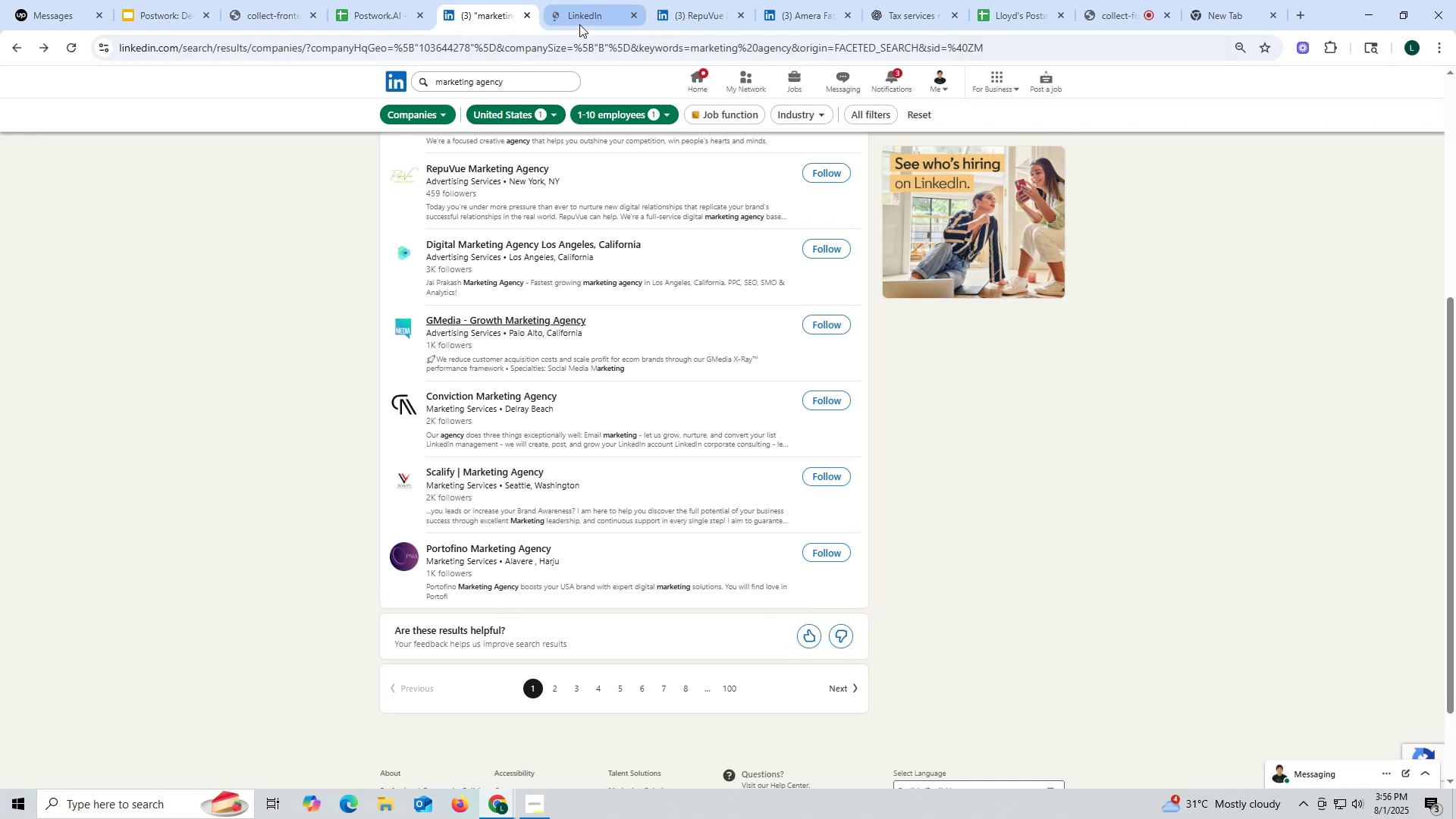 
left_click([580, 20])
 